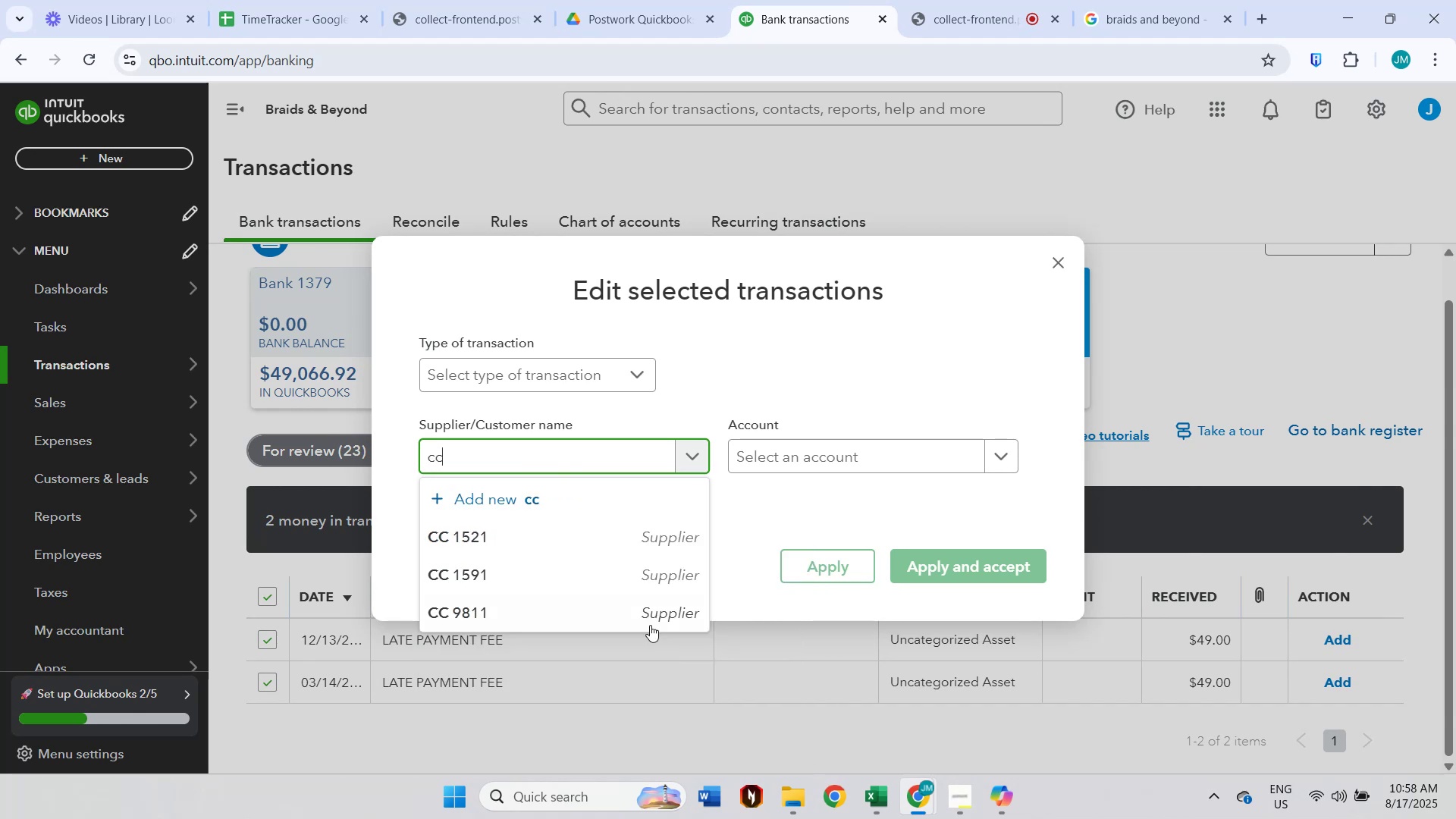 
left_click([602, 544])
 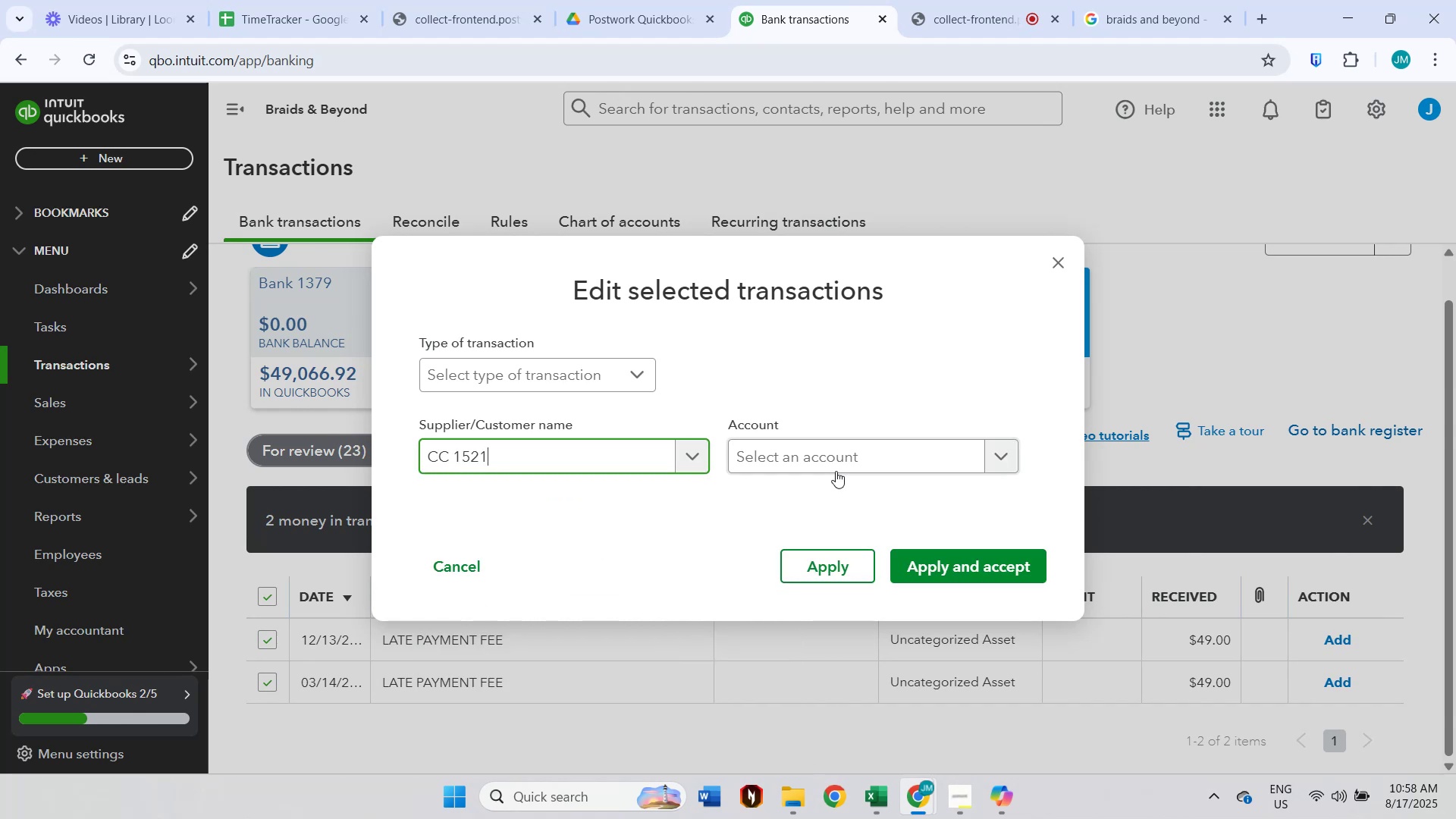 
left_click([843, 458])
 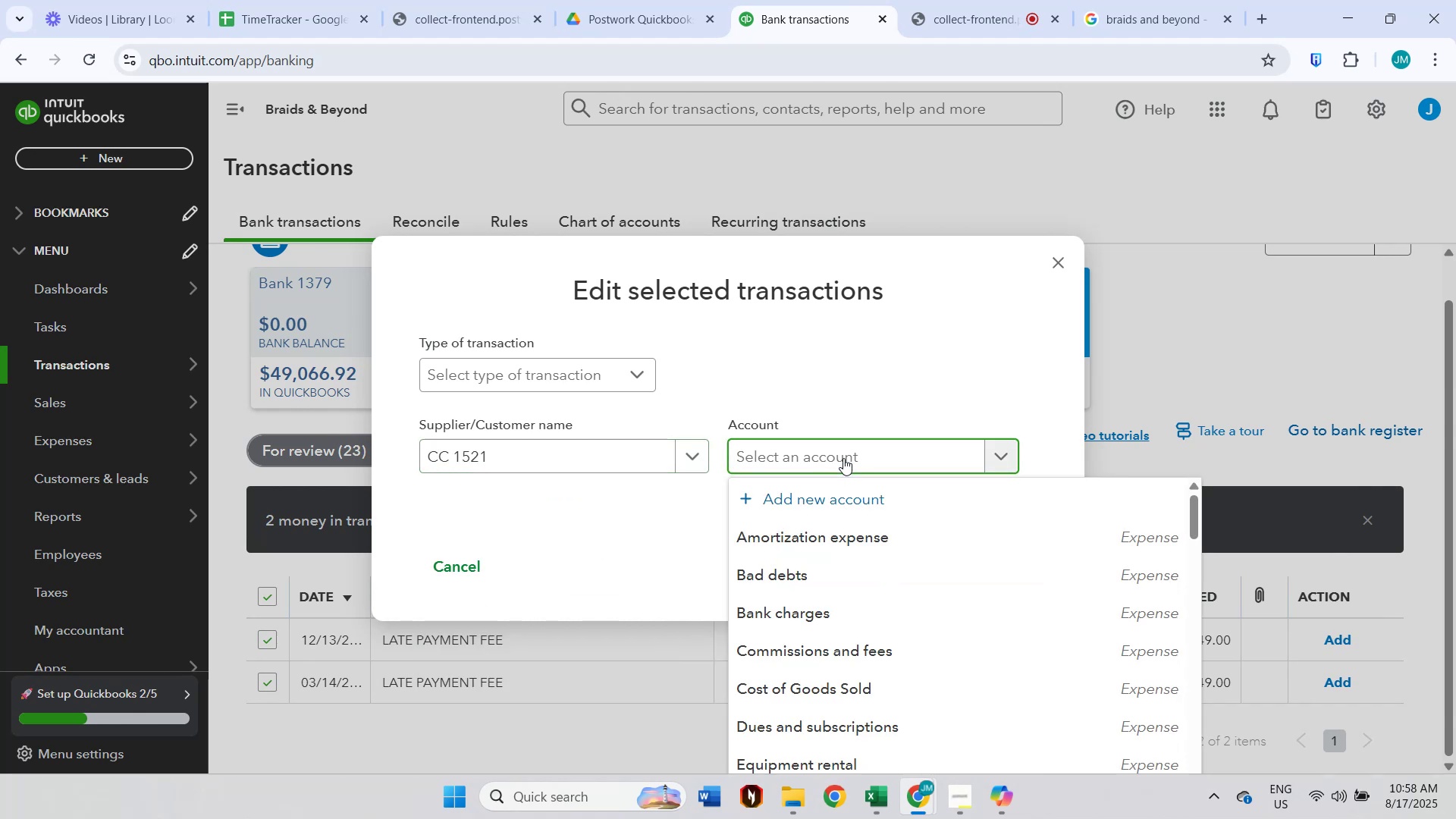 
type(other)
 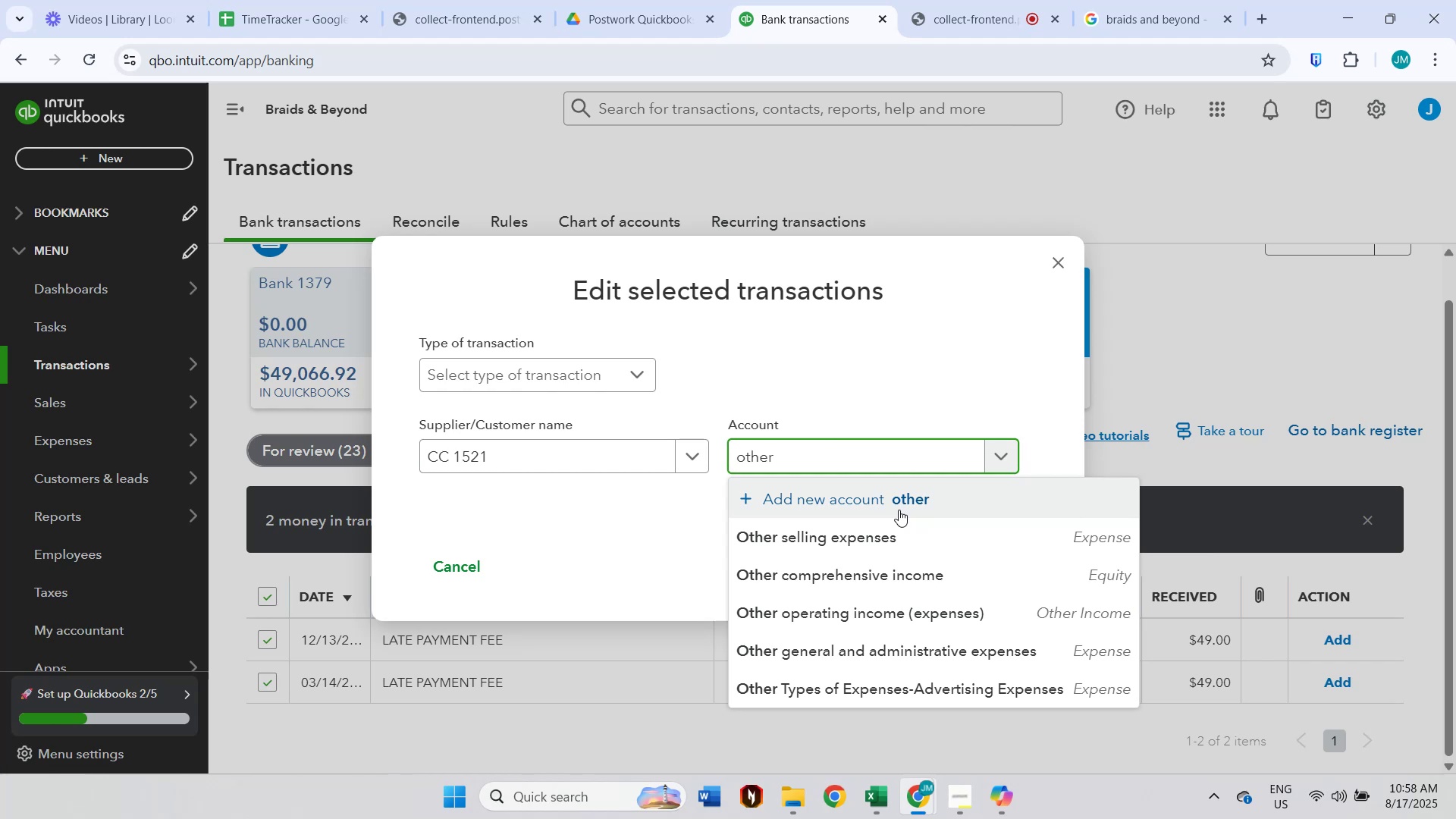 
wait(6.51)
 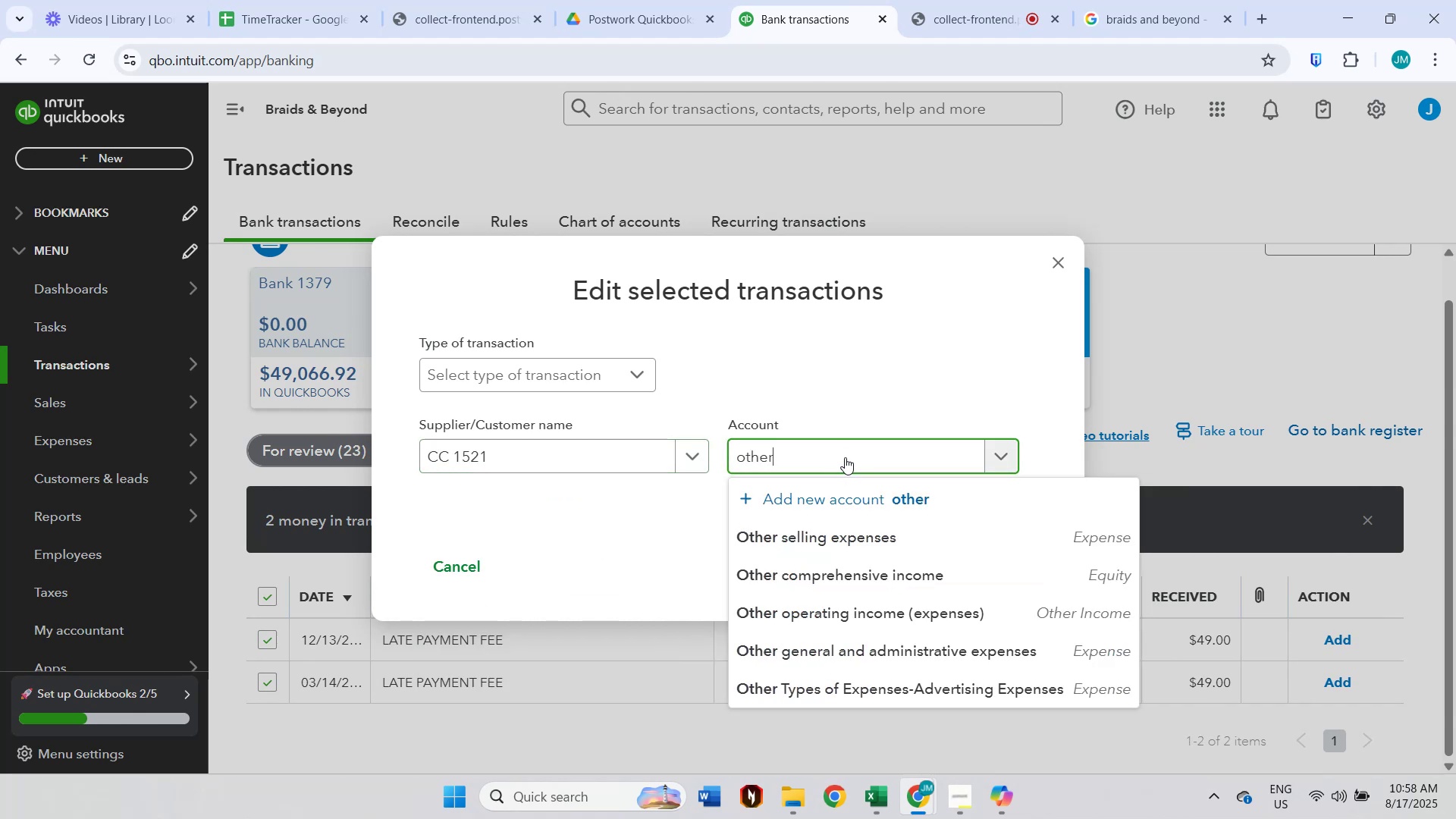 
left_click([907, 607])
 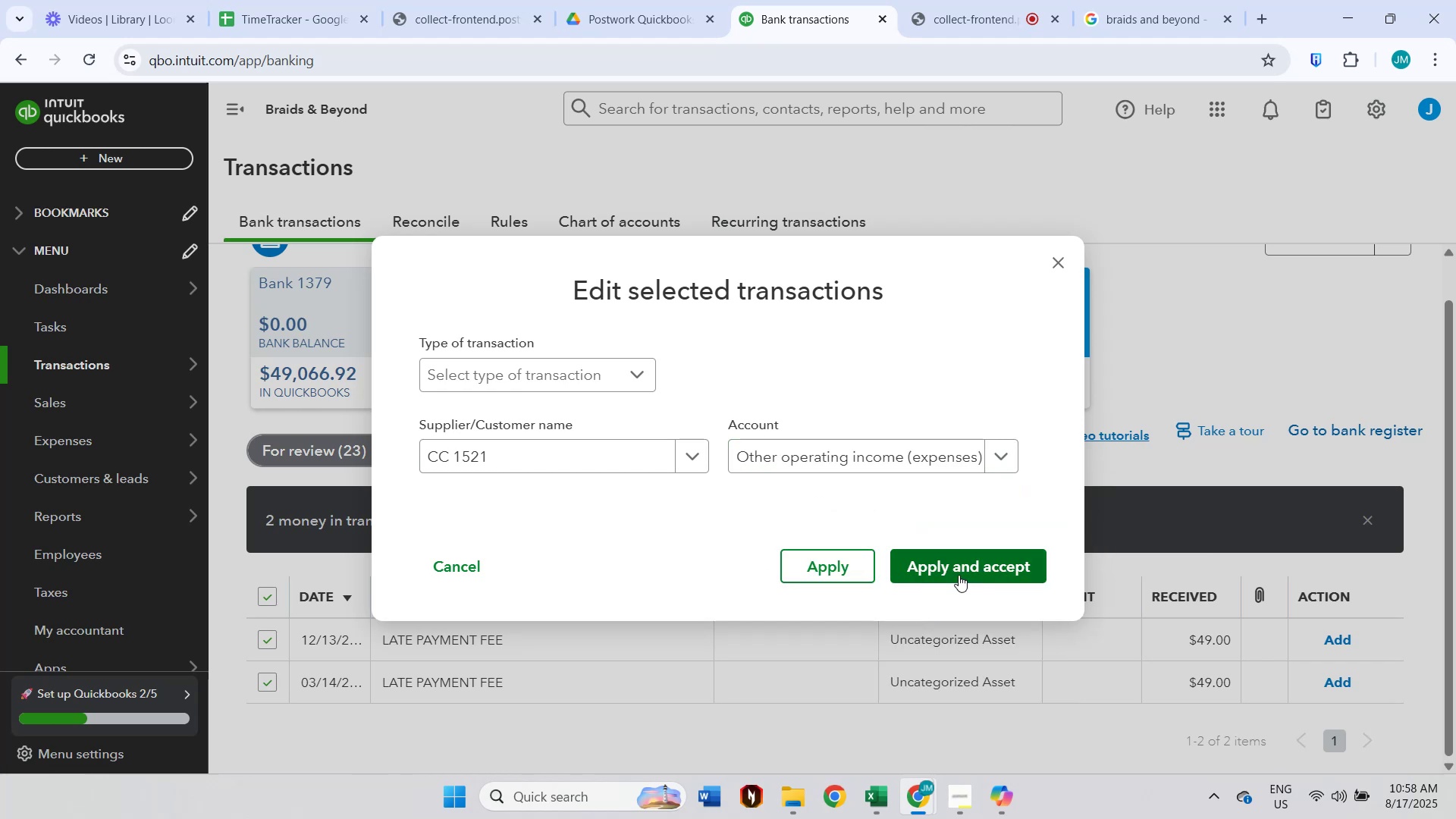 
left_click([959, 575])
 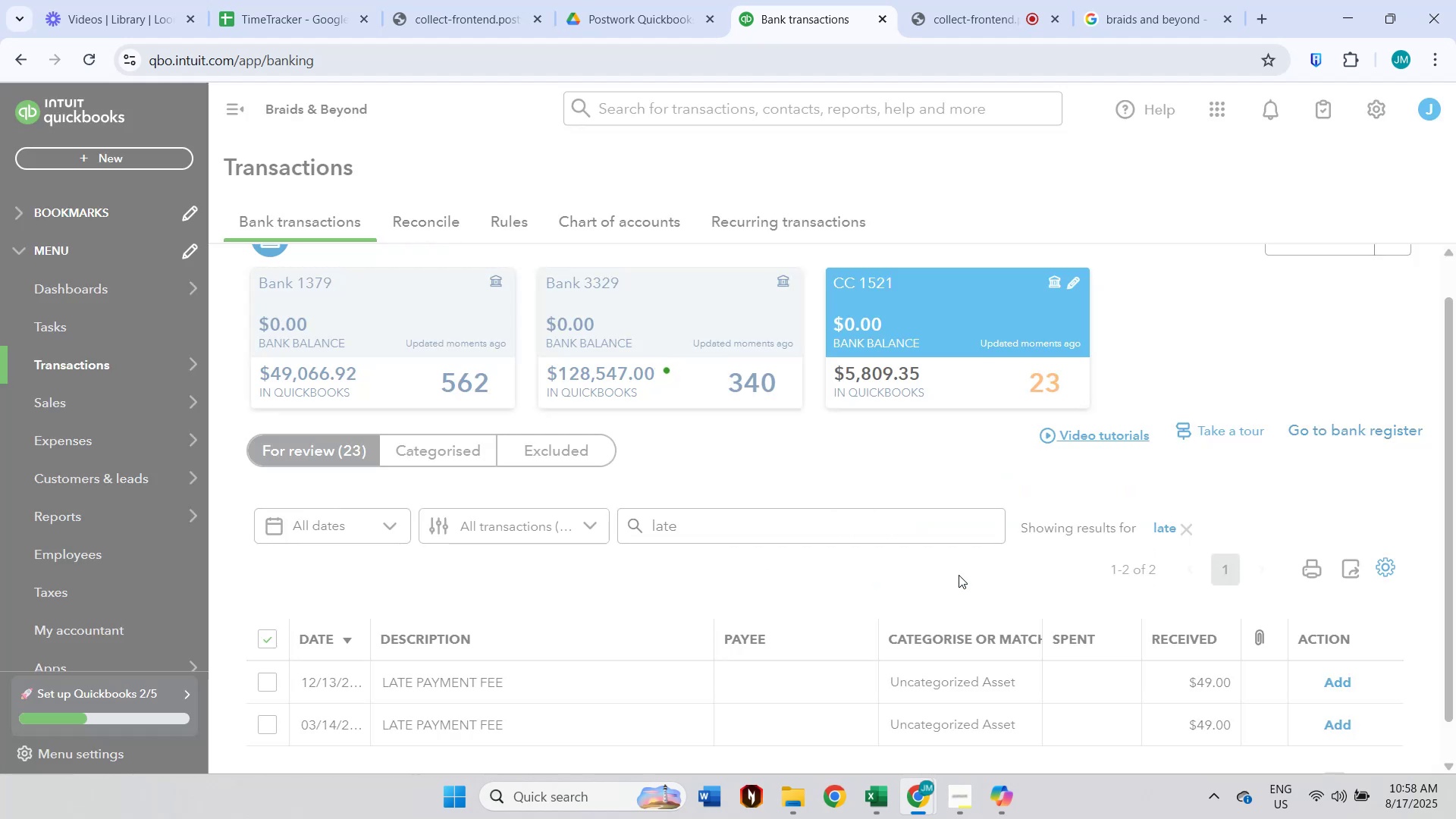 
scroll: coordinate [959, 575], scroll_direction: down, amount: 1.0
 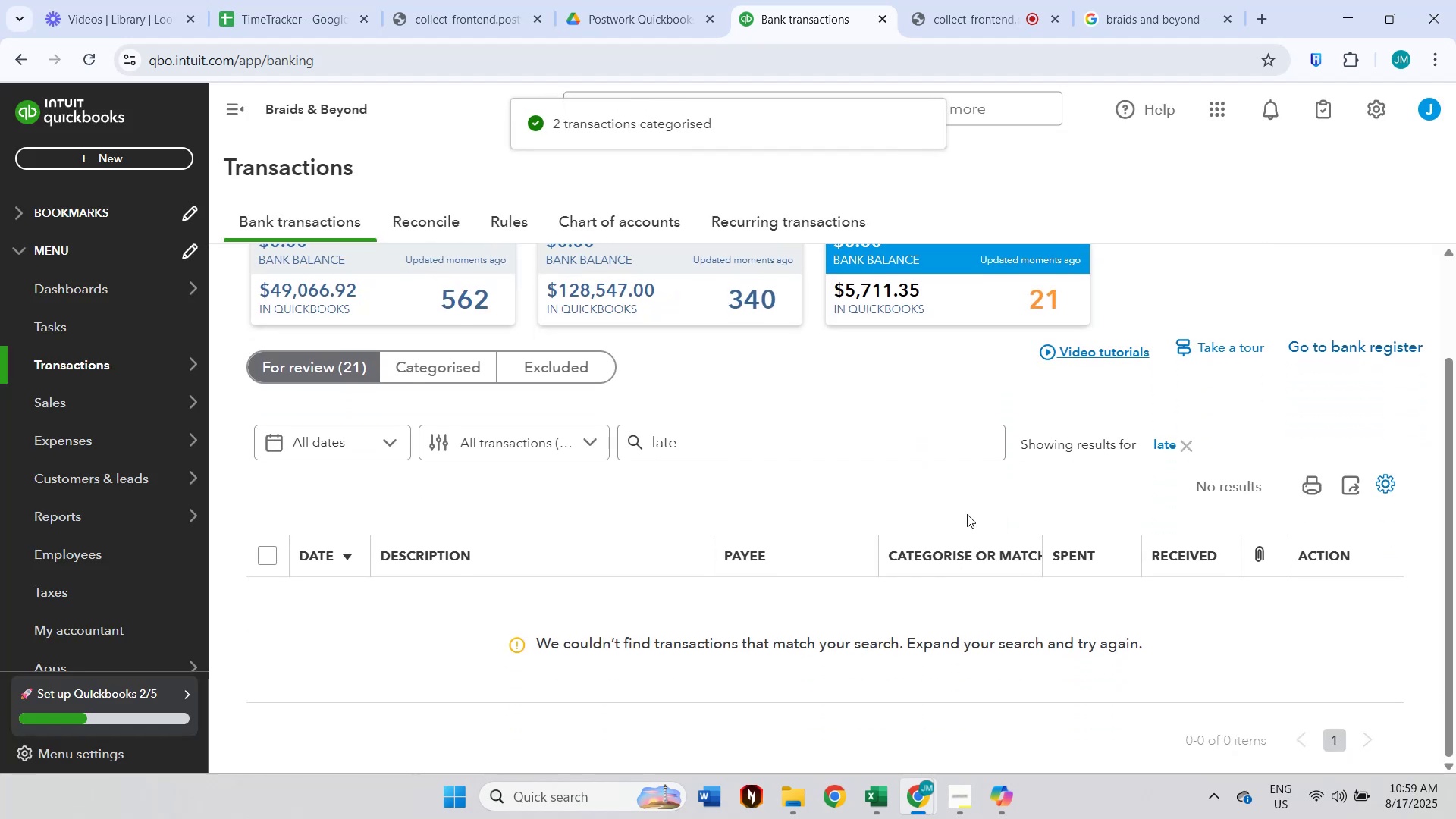 
left_click([860, 457])
 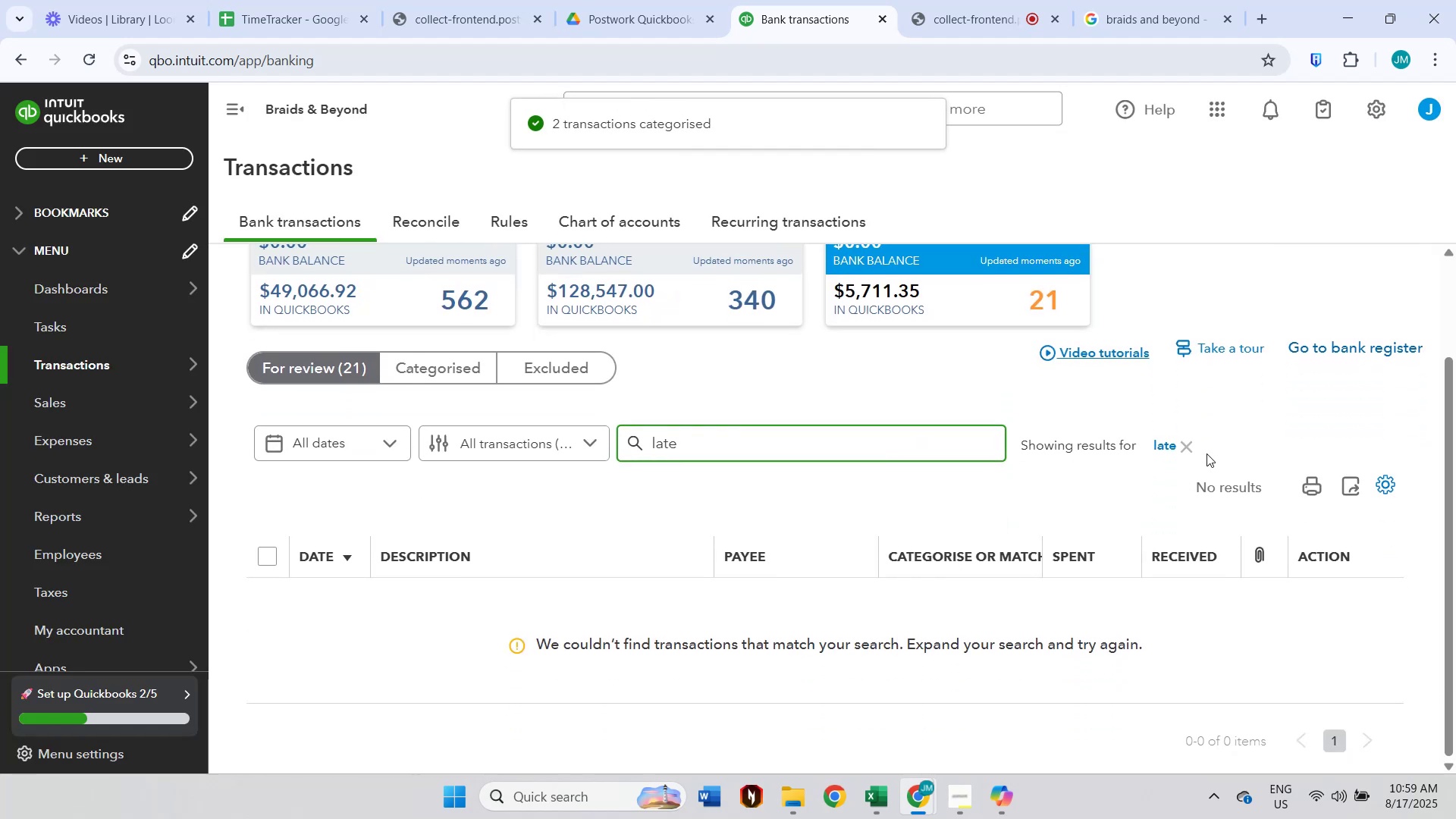 
left_click([1190, 447])
 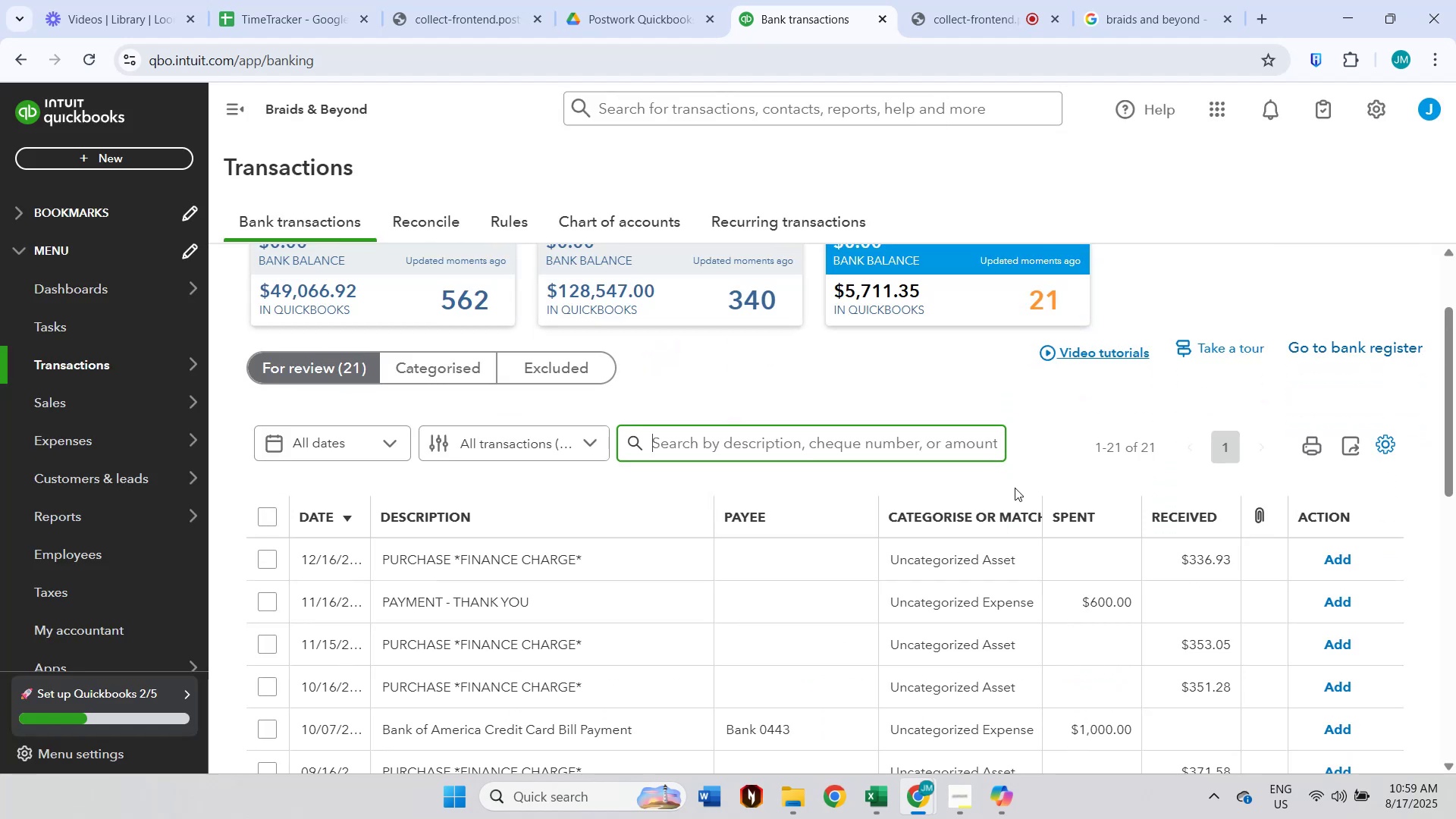 
scroll: coordinate [1015, 488], scroll_direction: down, amount: 1.0
 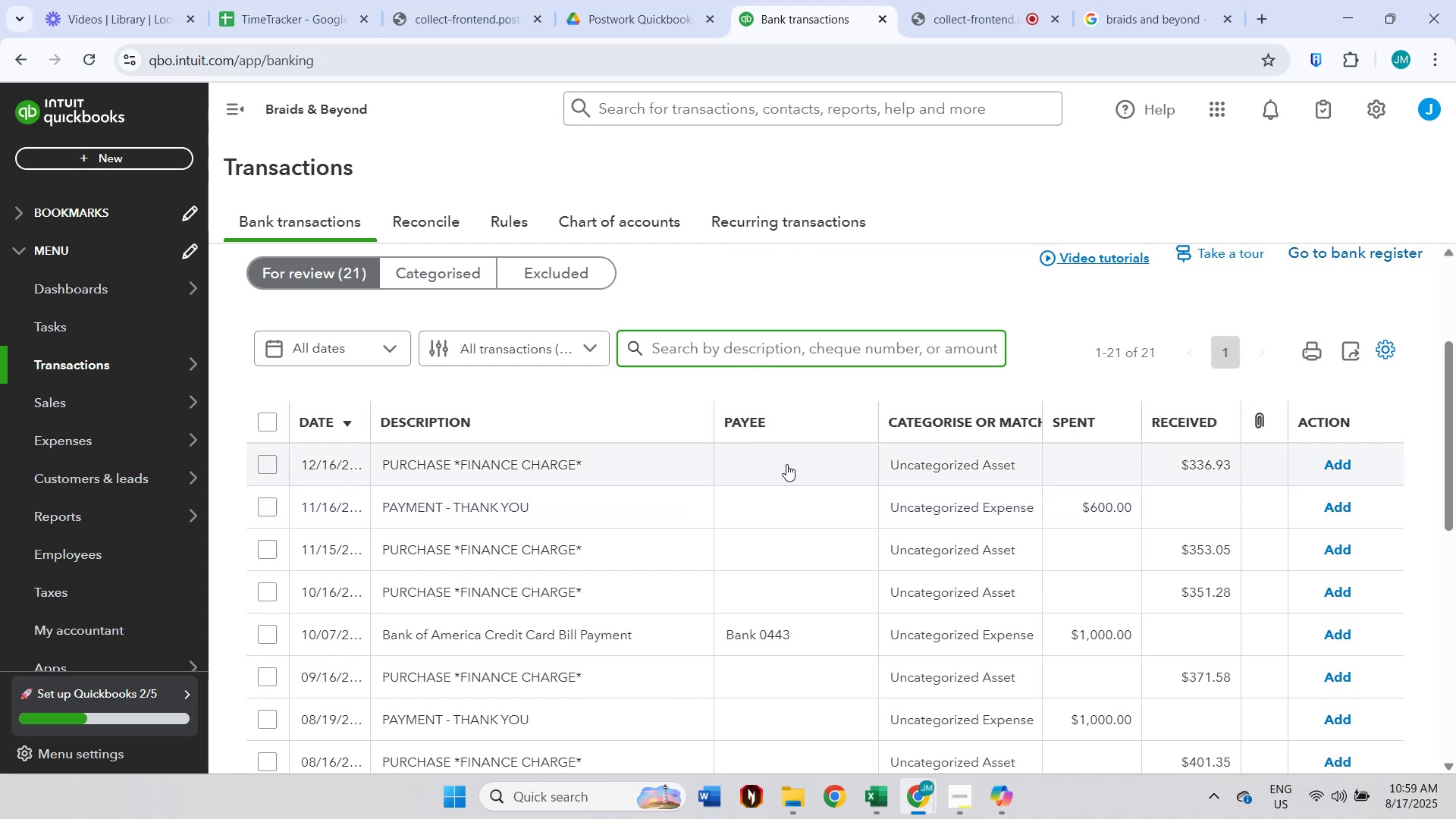 
left_click([729, 359])
 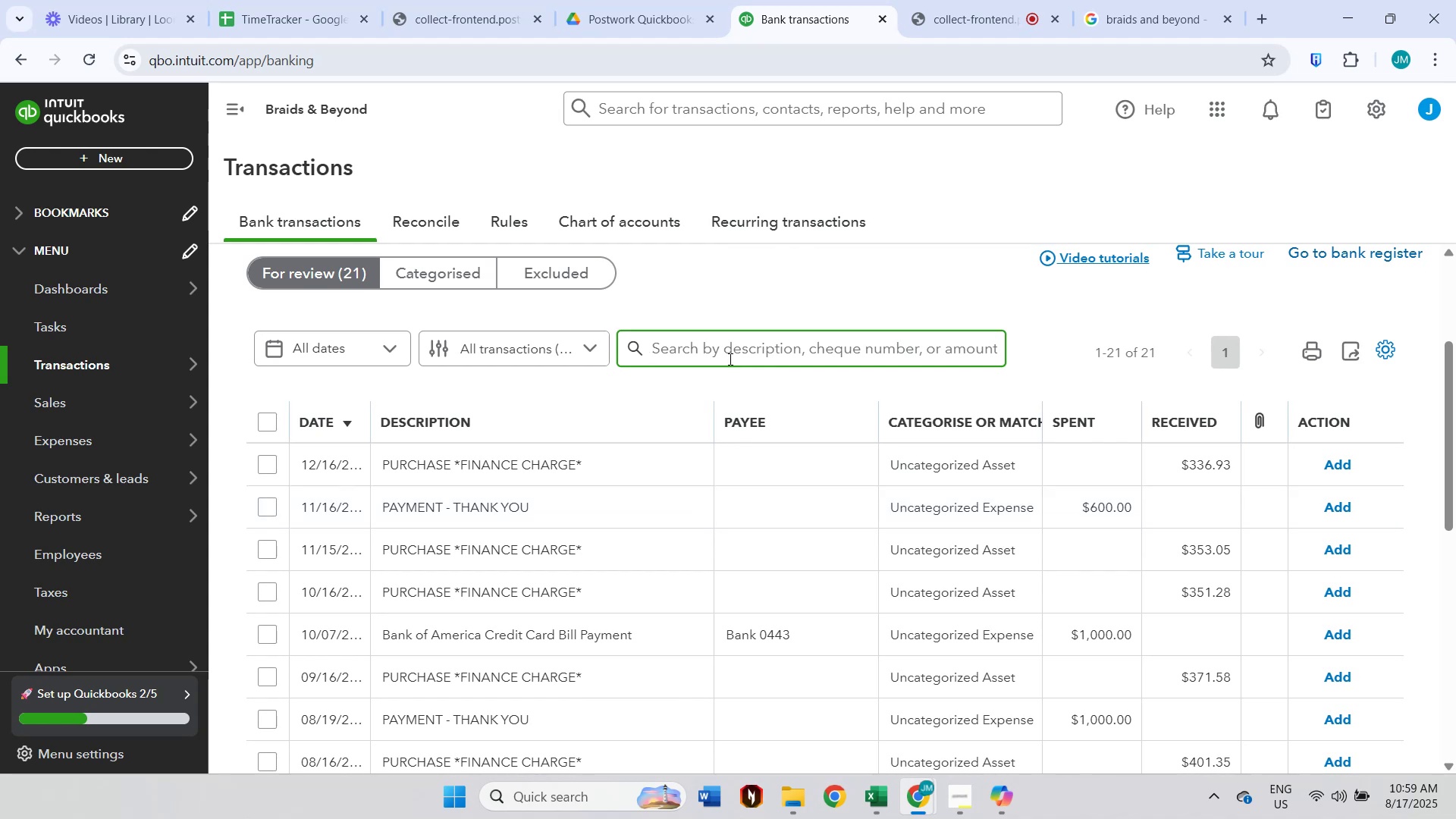 
type(finance)
 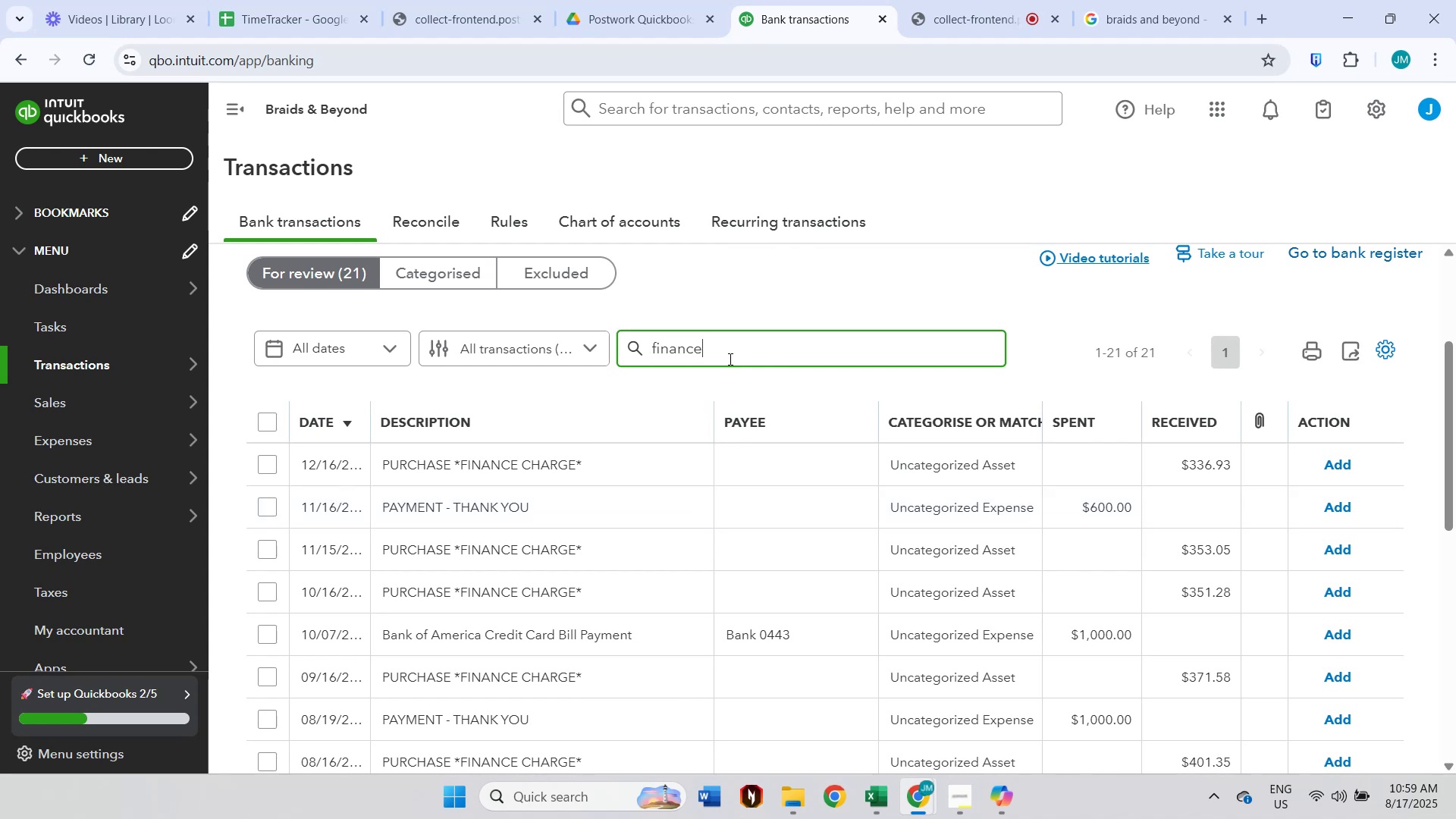 
key(Enter)
 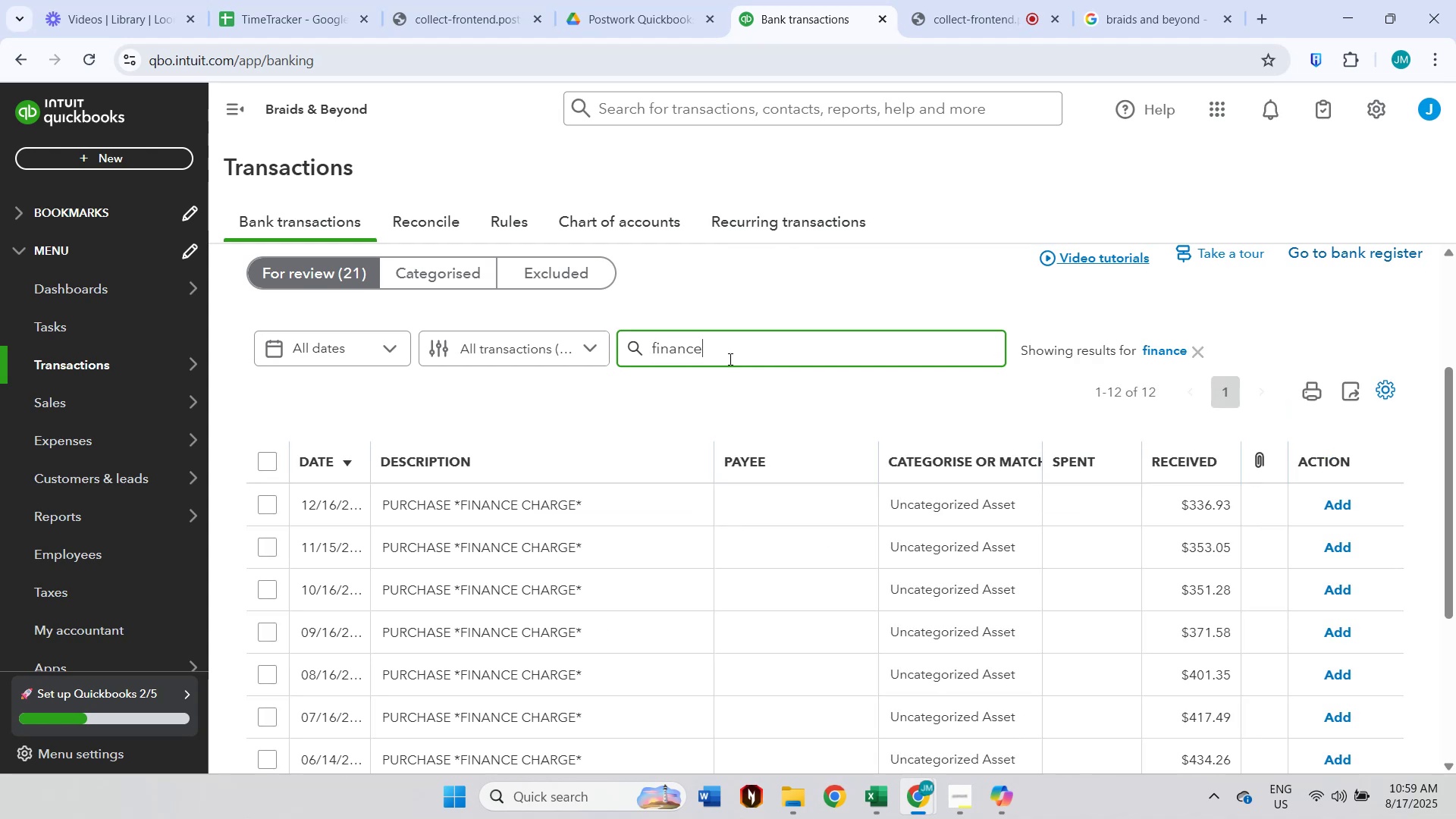 
scroll: coordinate [648, 450], scroll_direction: down, amount: 3.0
 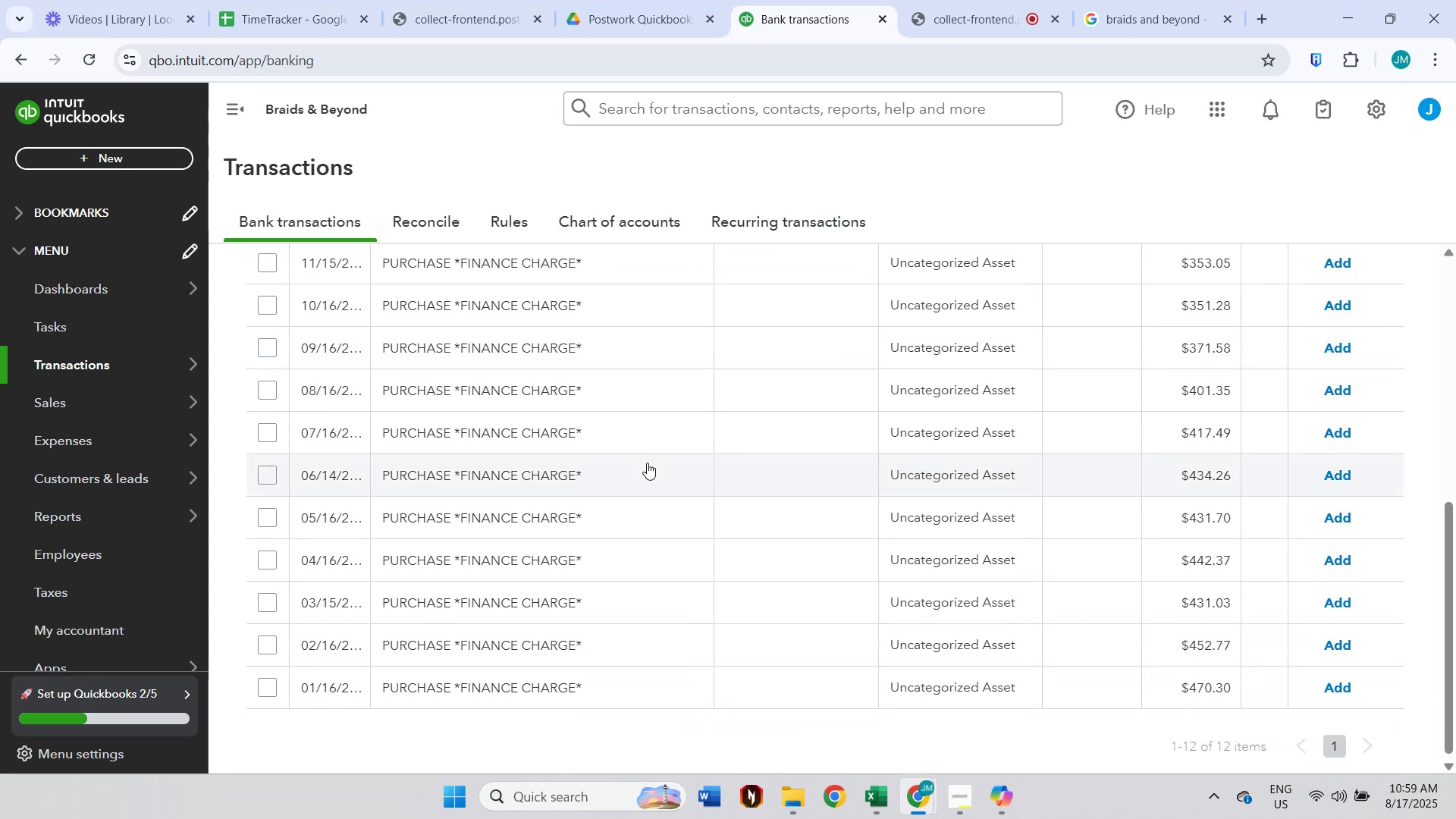 
scroll: coordinate [339, 367], scroll_direction: up, amount: 3.0
 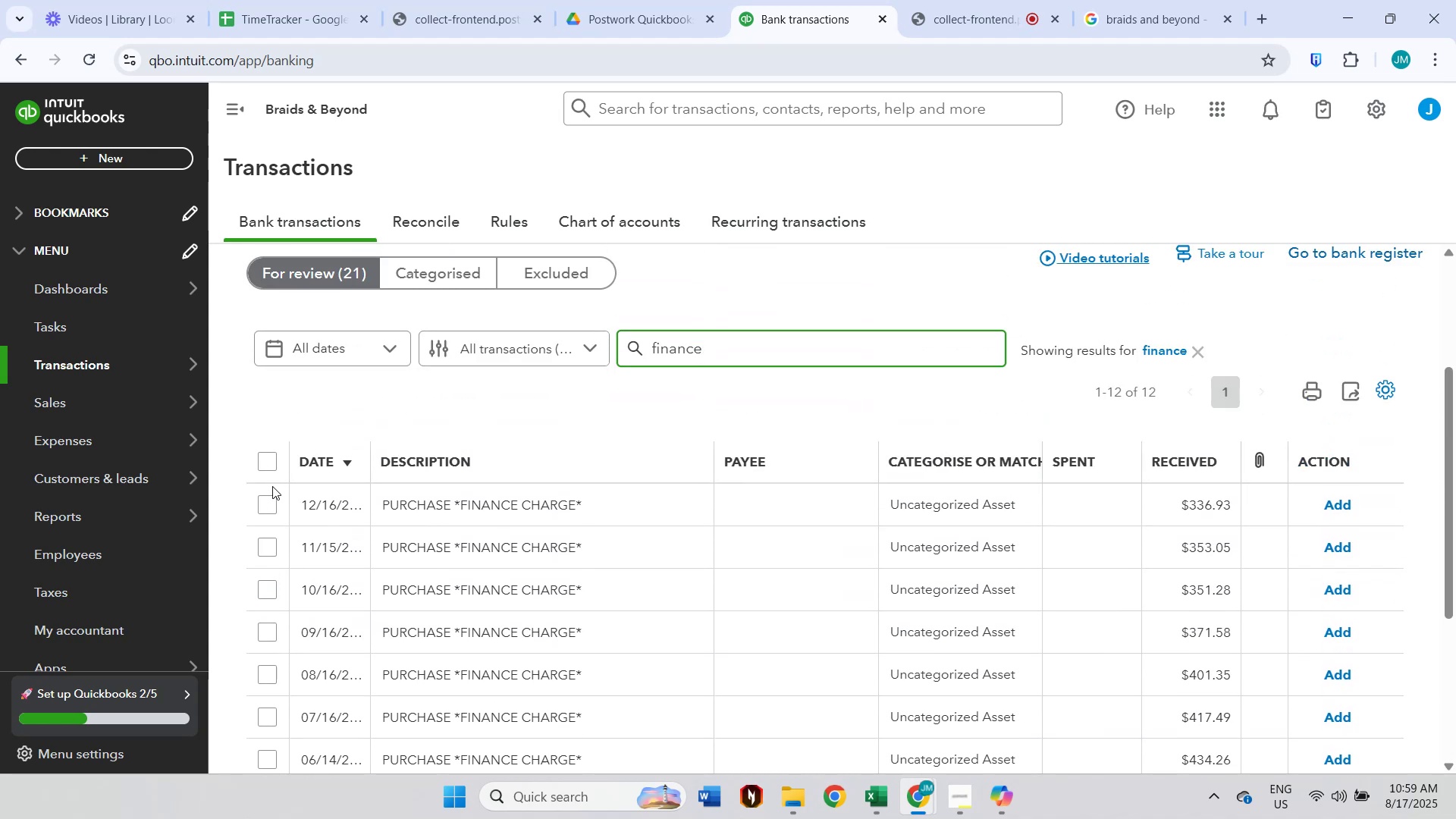 
left_click([272, 465])
 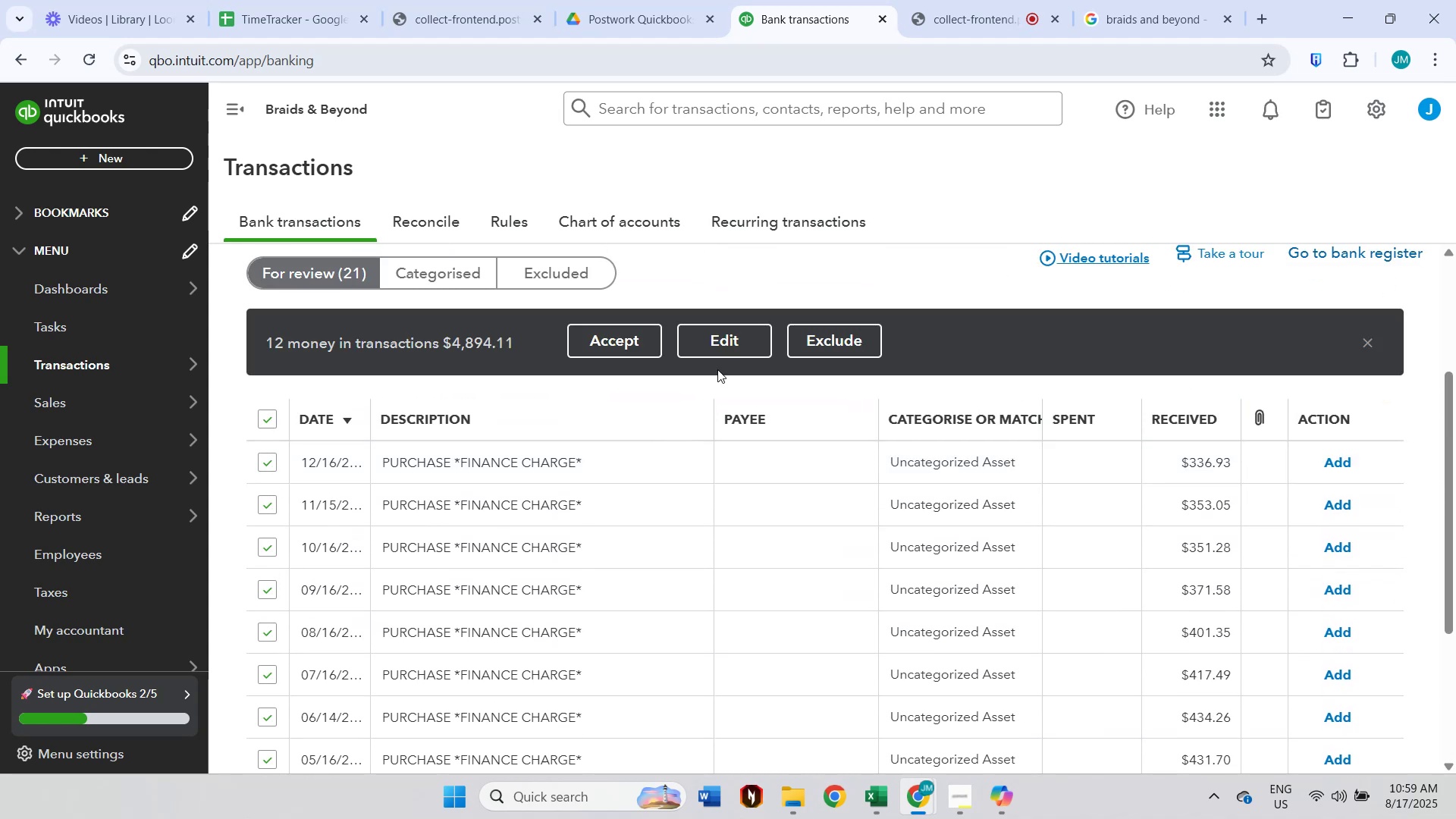 
left_click([726, 355])
 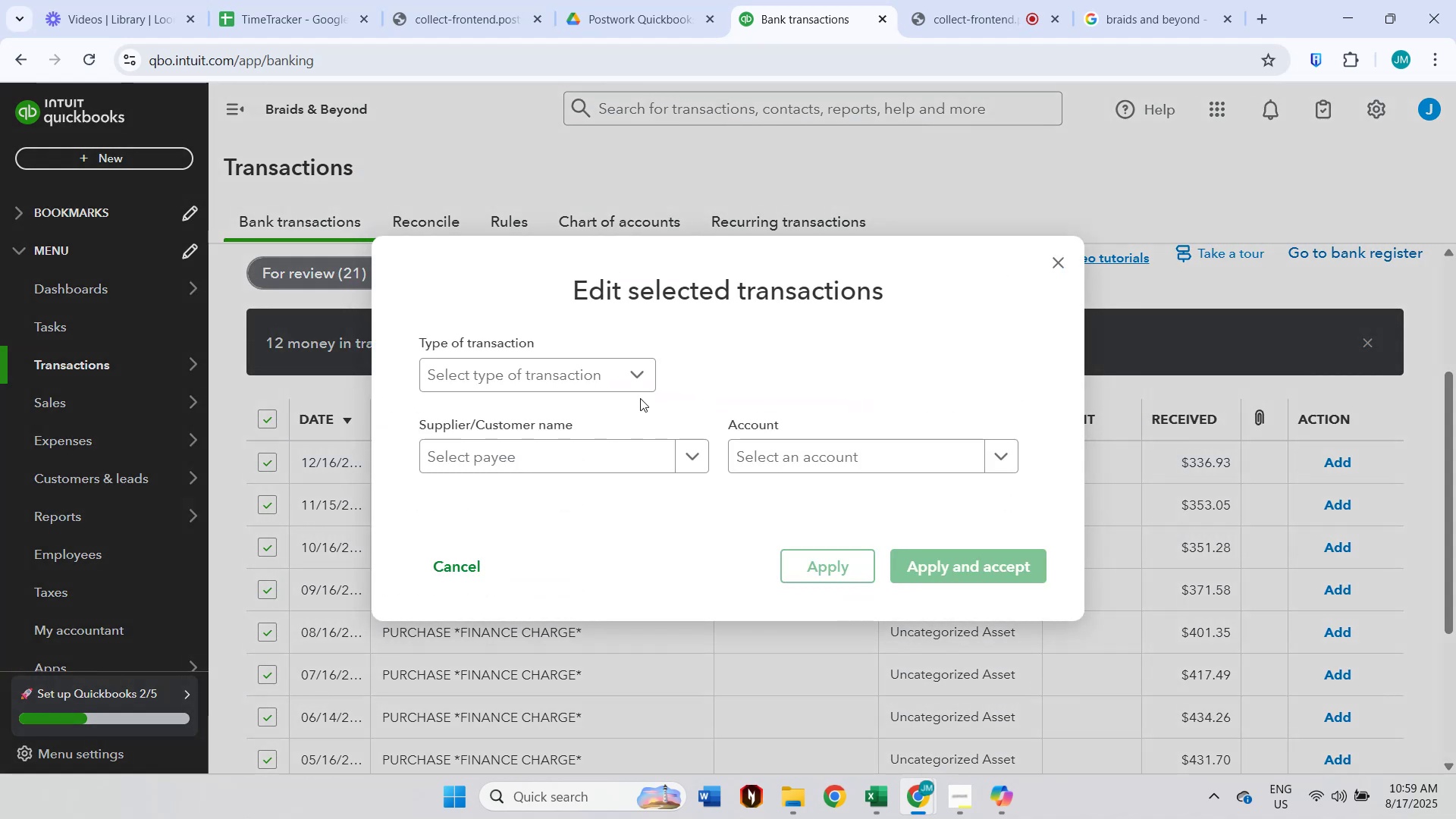 
left_click_drag(start_coordinate=[545, 444], to_coordinate=[538, 455])
 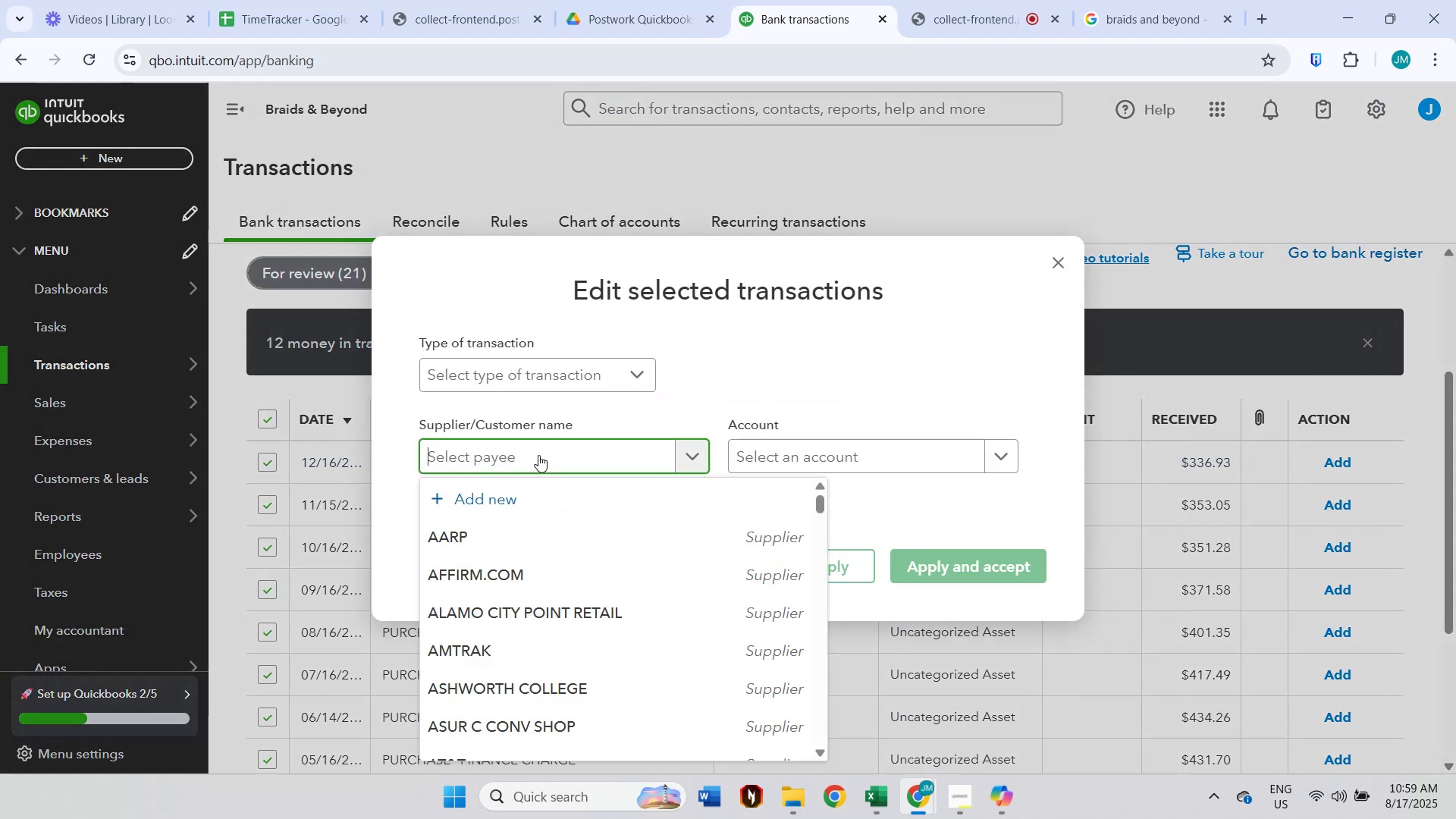 
type(cc)
 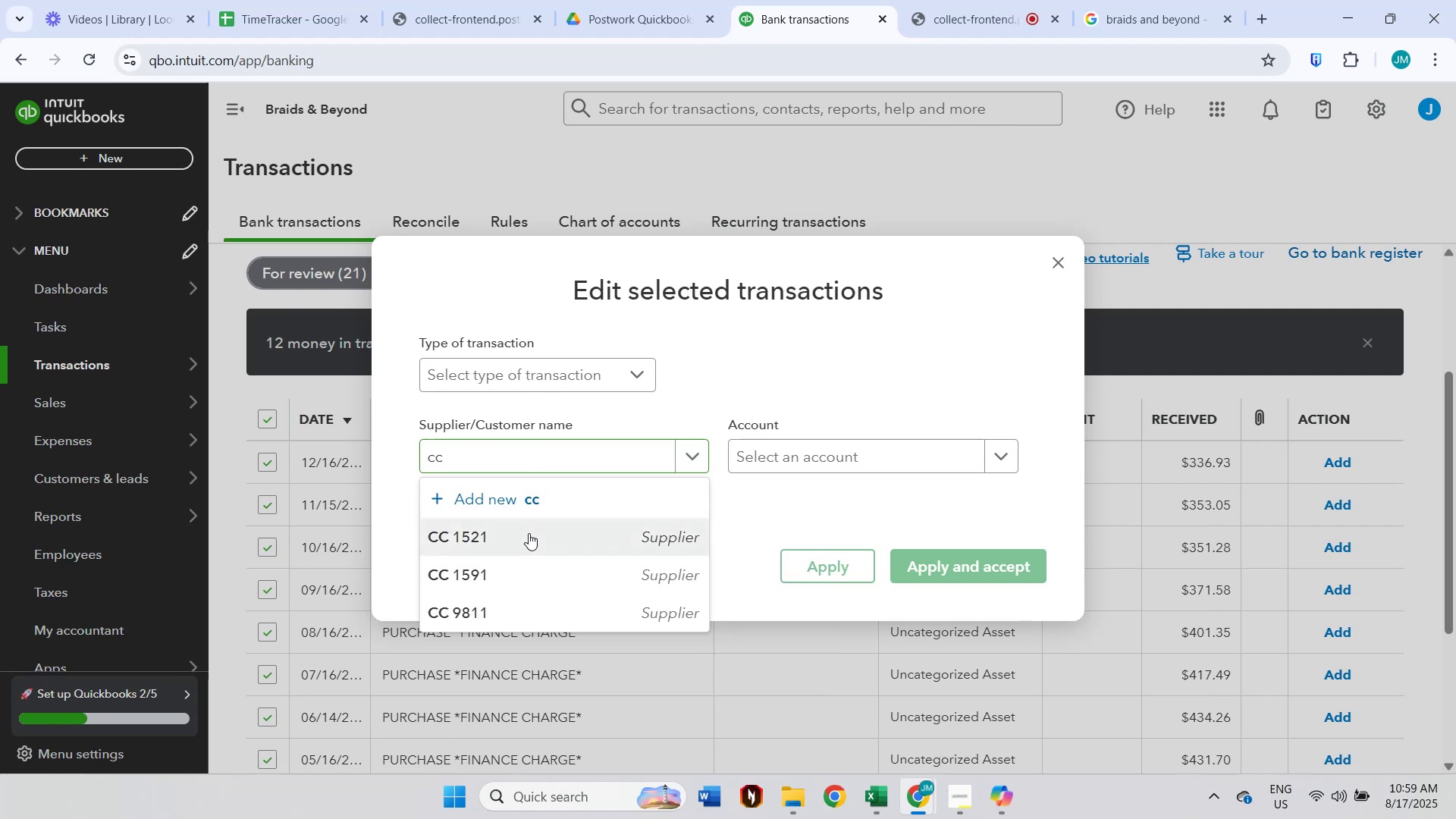 
double_click([825, 460])
 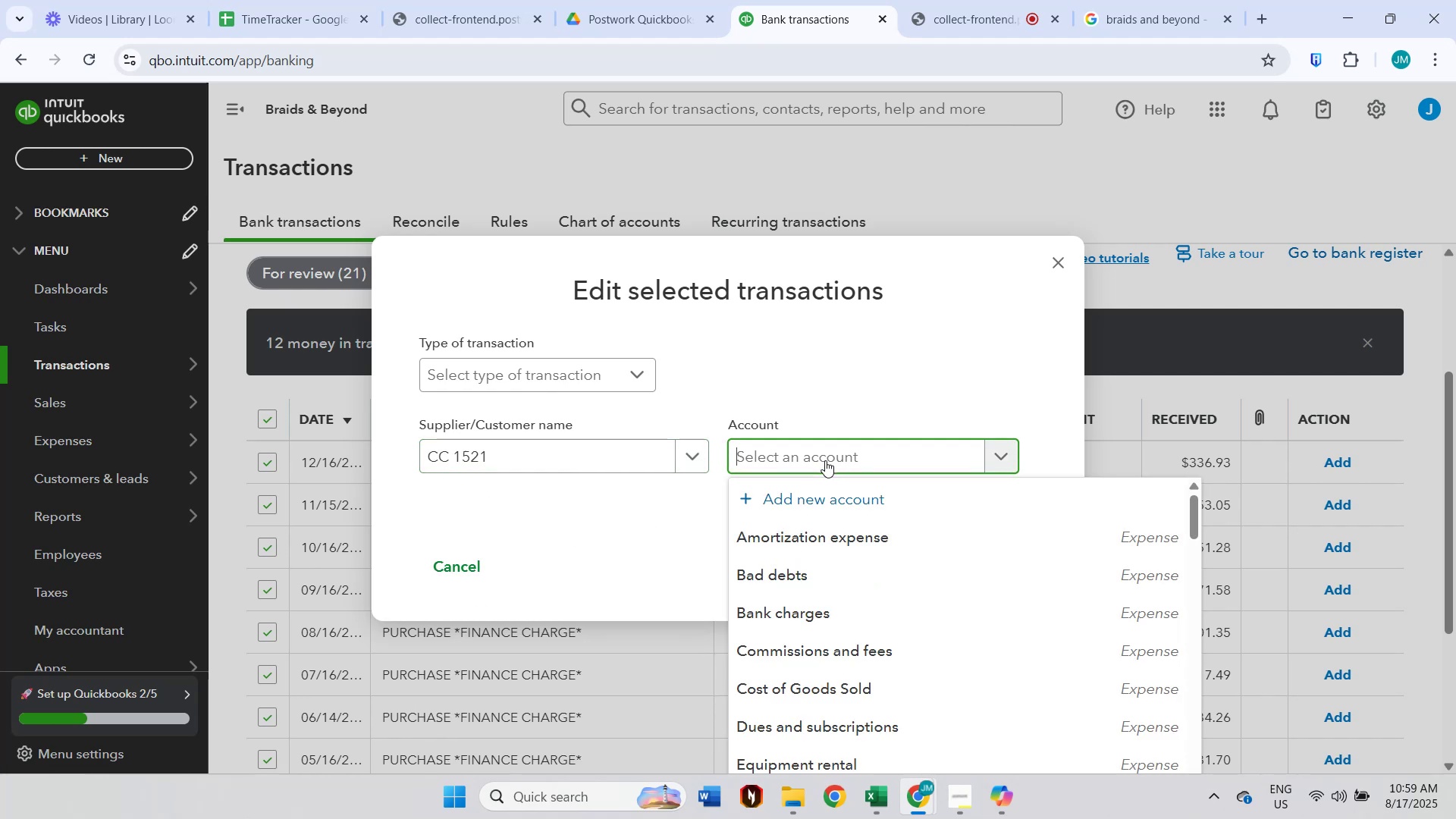 
type(other )
 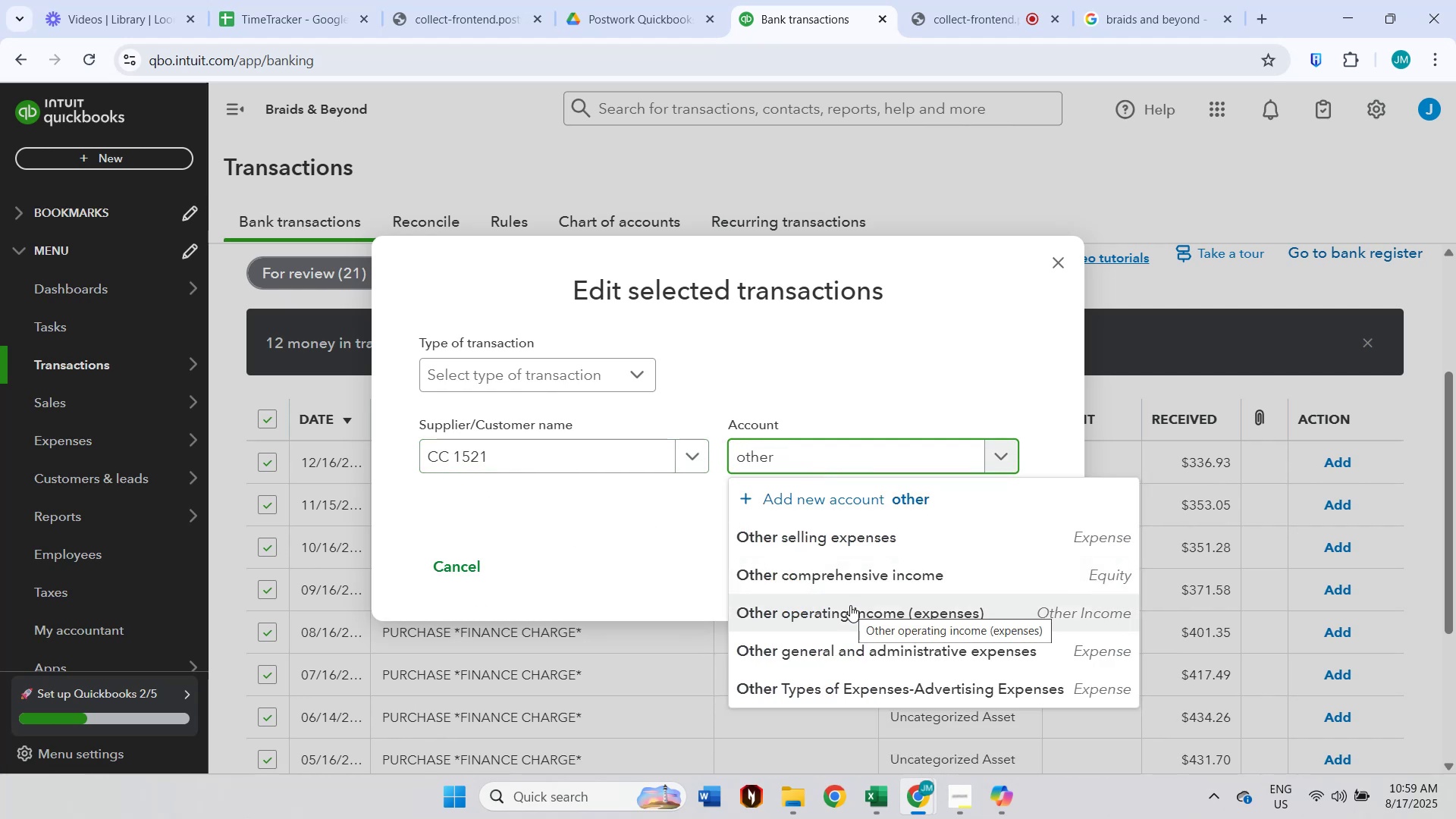 
left_click([850, 608])
 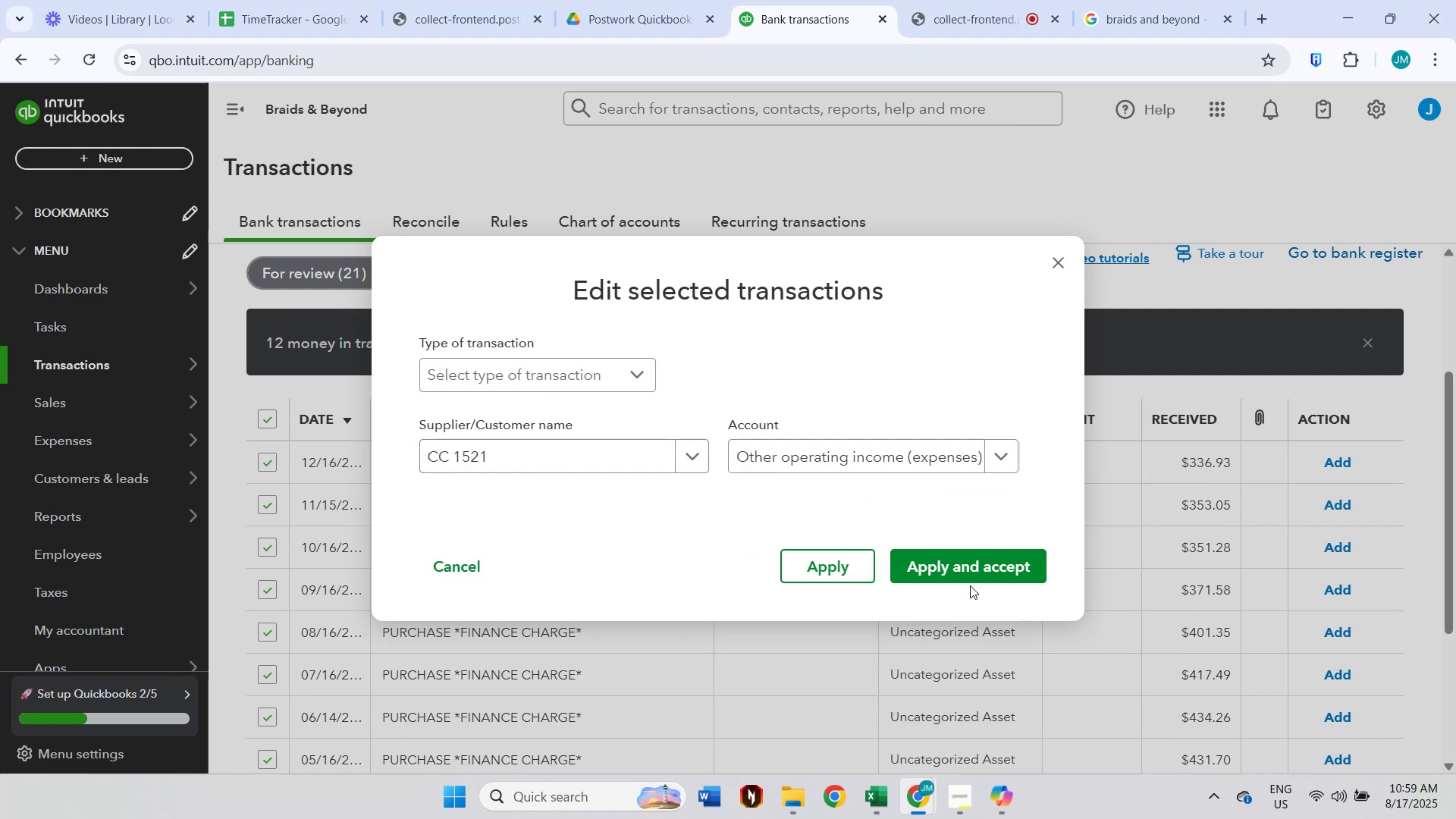 
double_click([977, 575])
 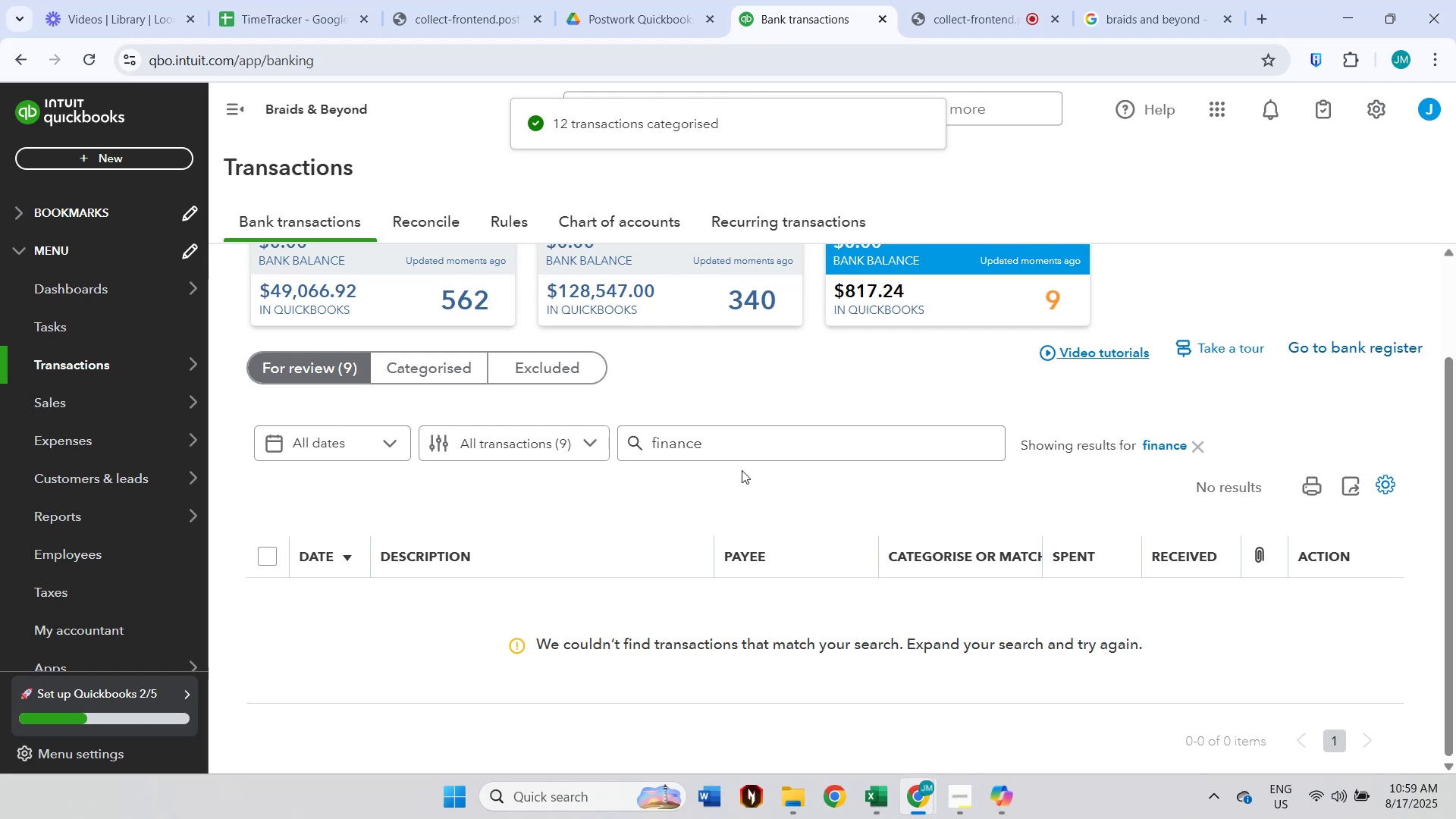 
wait(5.27)
 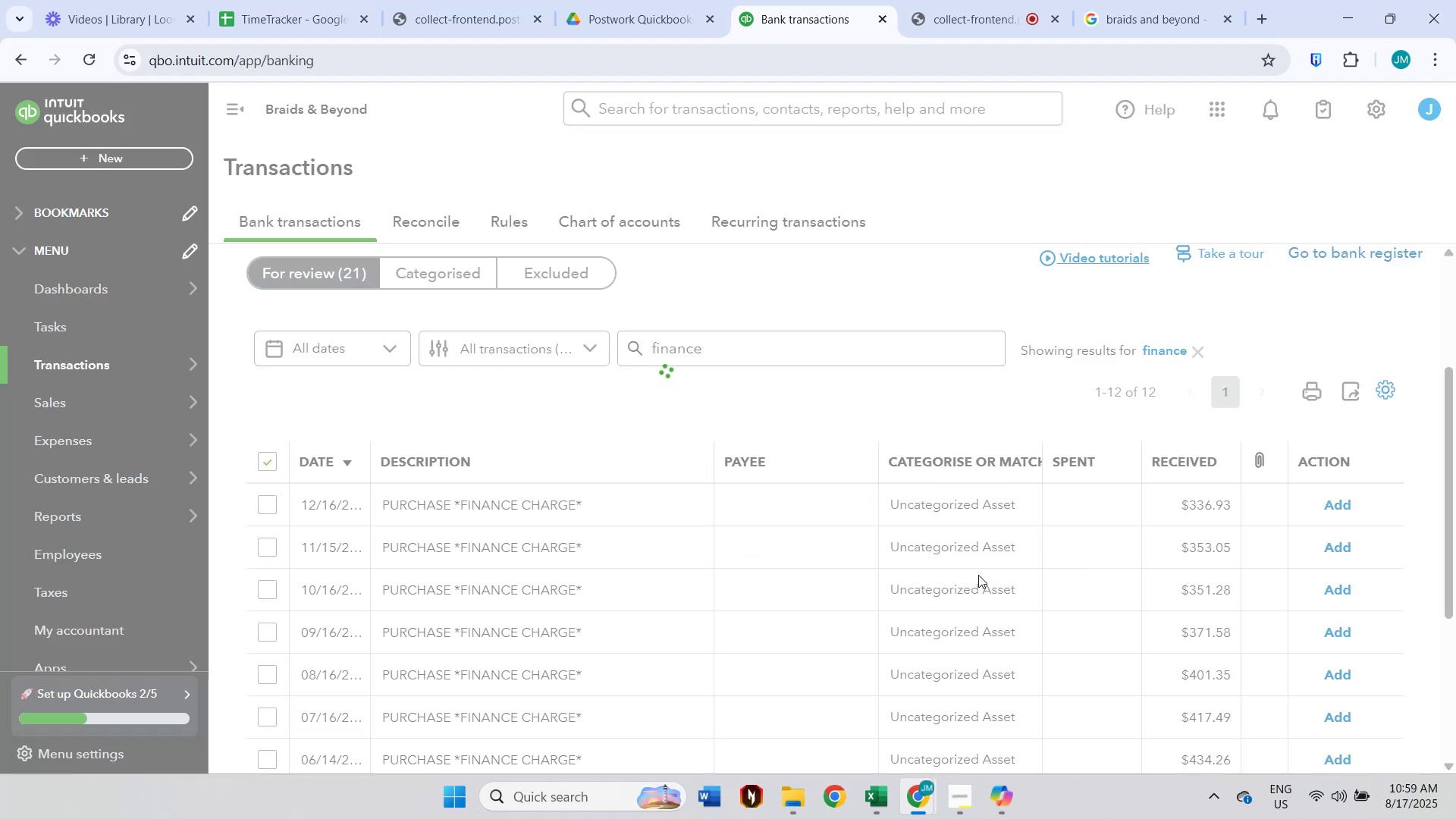 
left_click([1203, 451])
 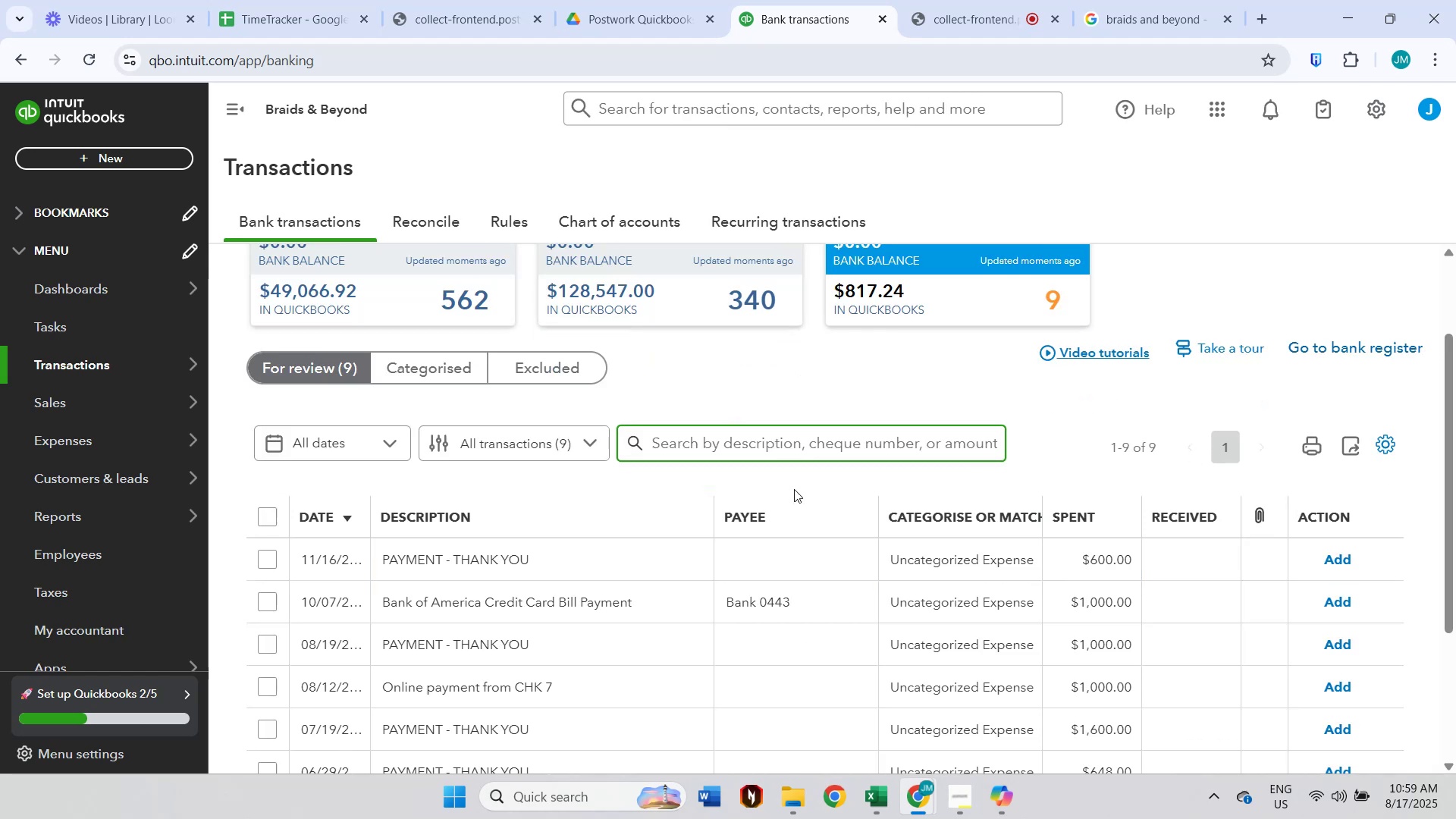 
scroll: coordinate [676, 515], scroll_direction: down, amount: 2.0
 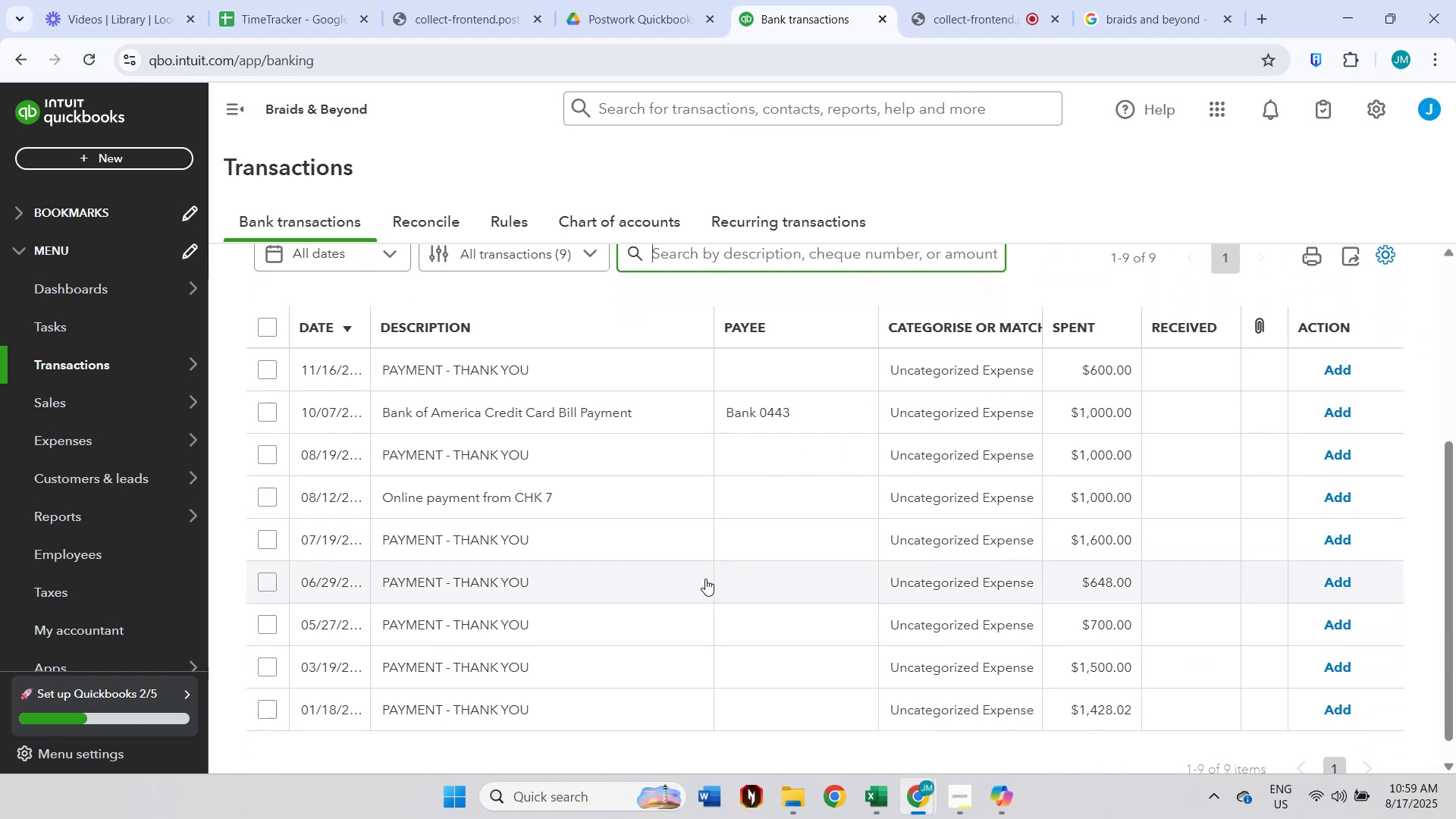 
scroll: coordinate [705, 579], scroll_direction: up, amount: 1.0
 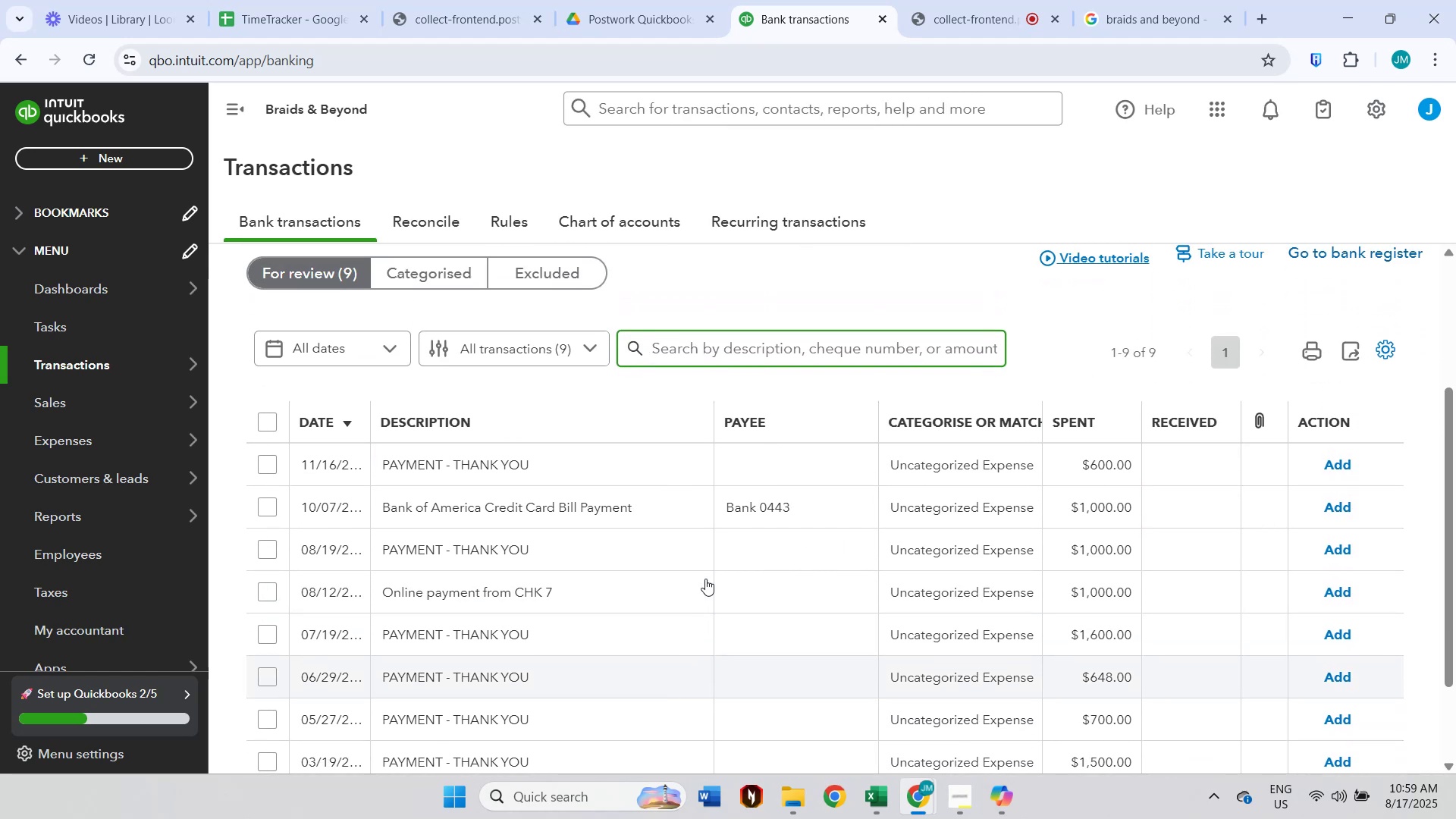 
scroll: coordinate [705, 579], scroll_direction: down, amount: 2.0
 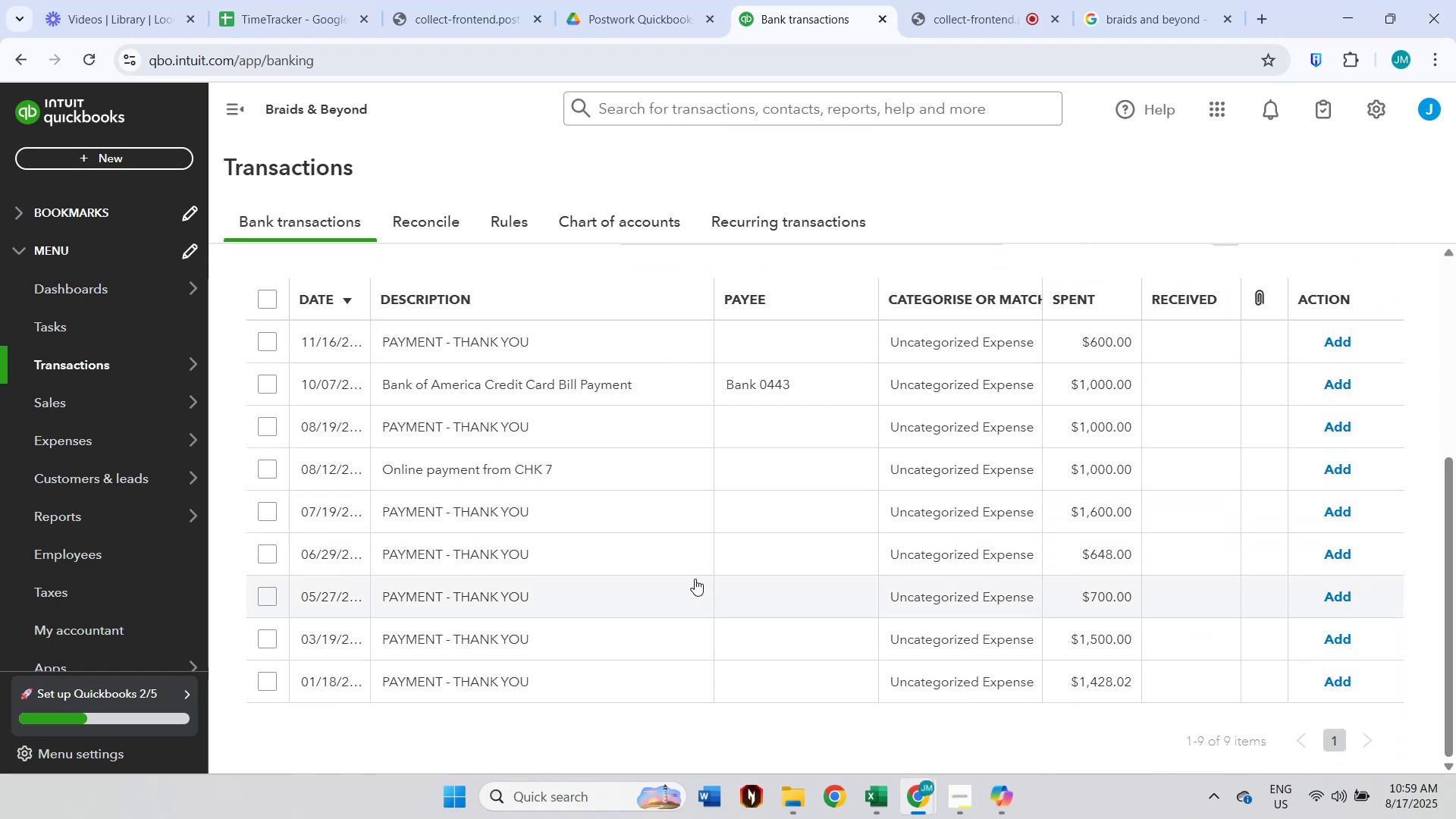 
scroll: coordinate [695, 579], scroll_direction: up, amount: 1.0
 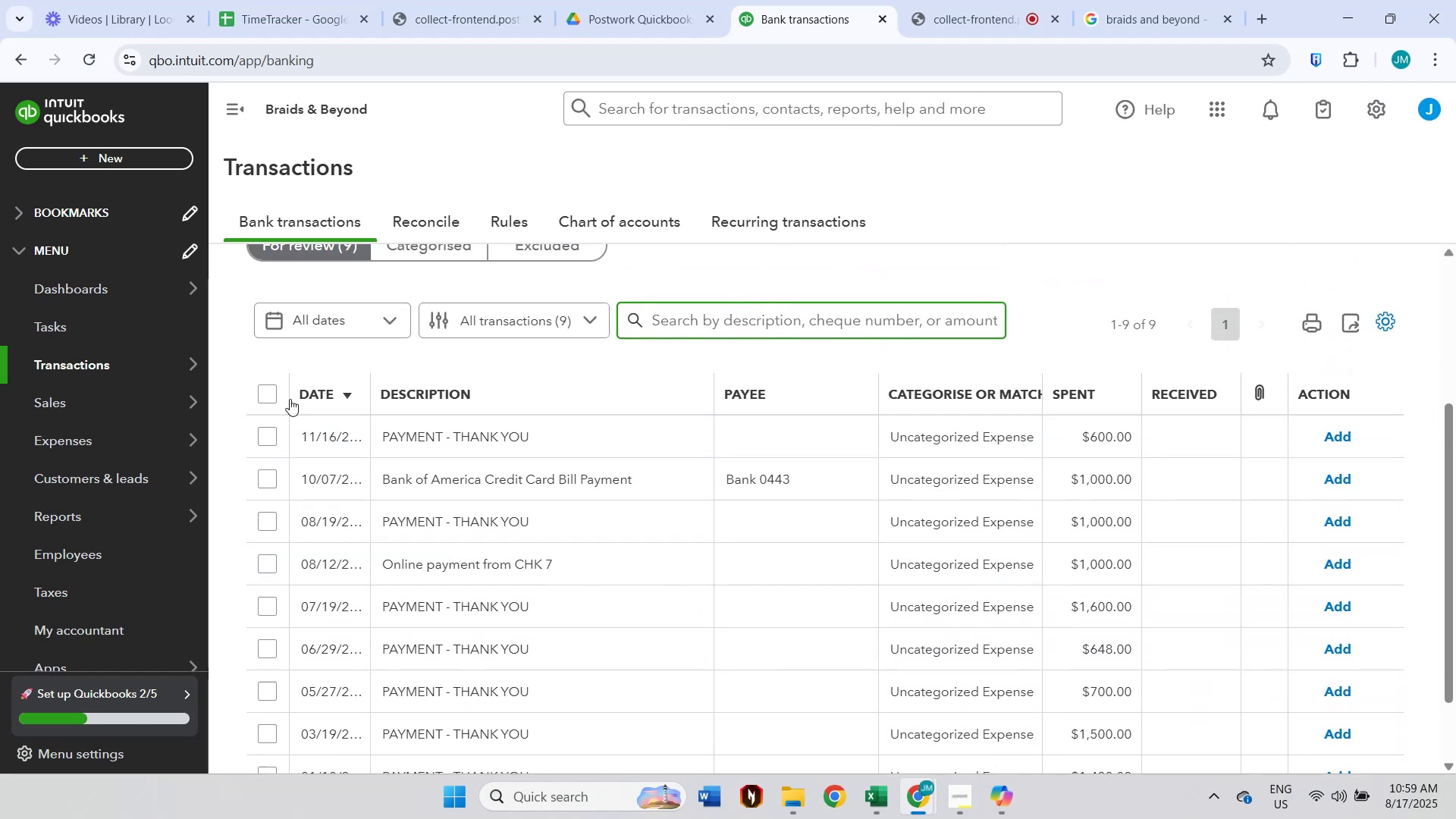 
left_click([270, 399])
 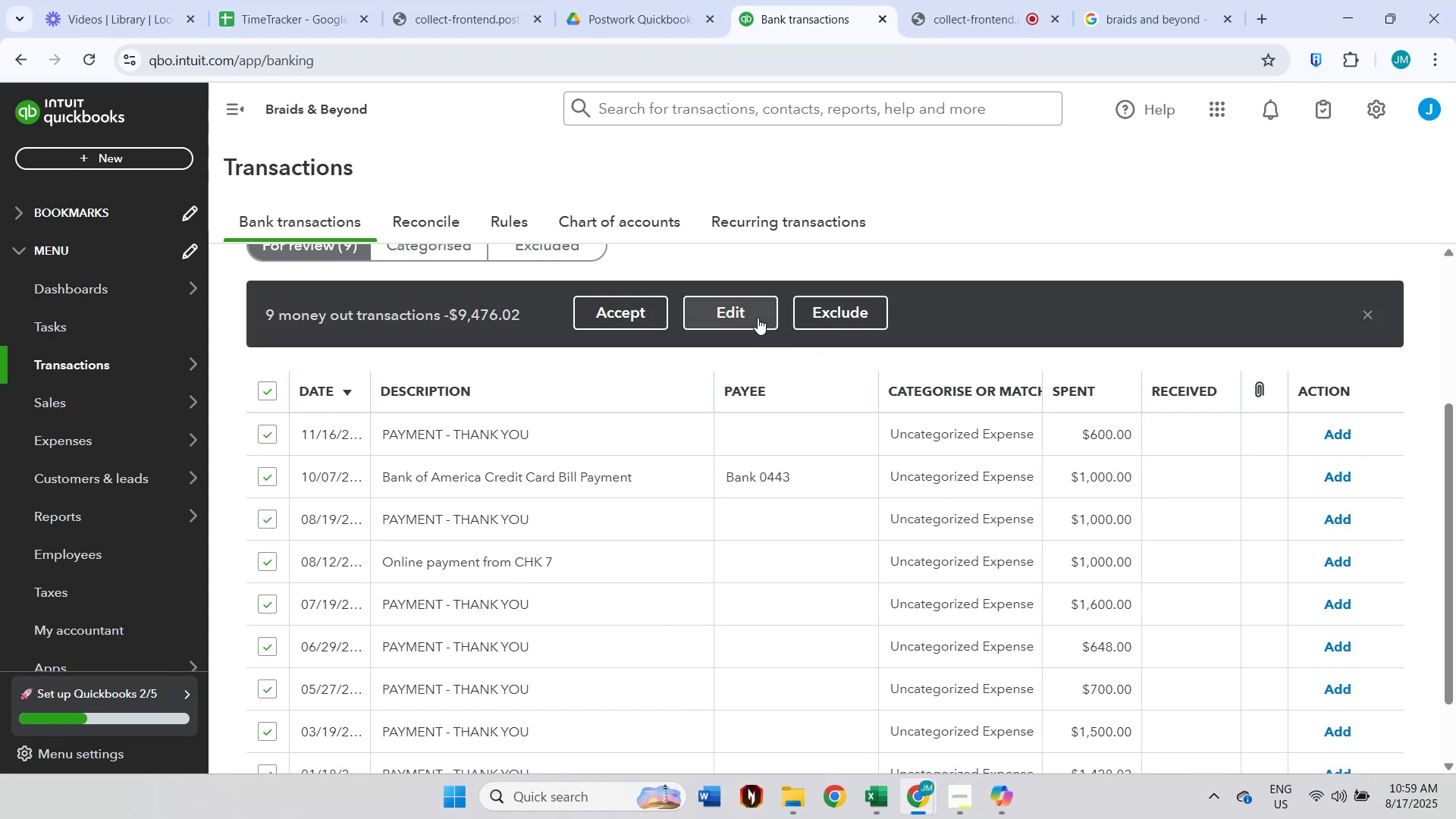 
left_click([758, 318])
 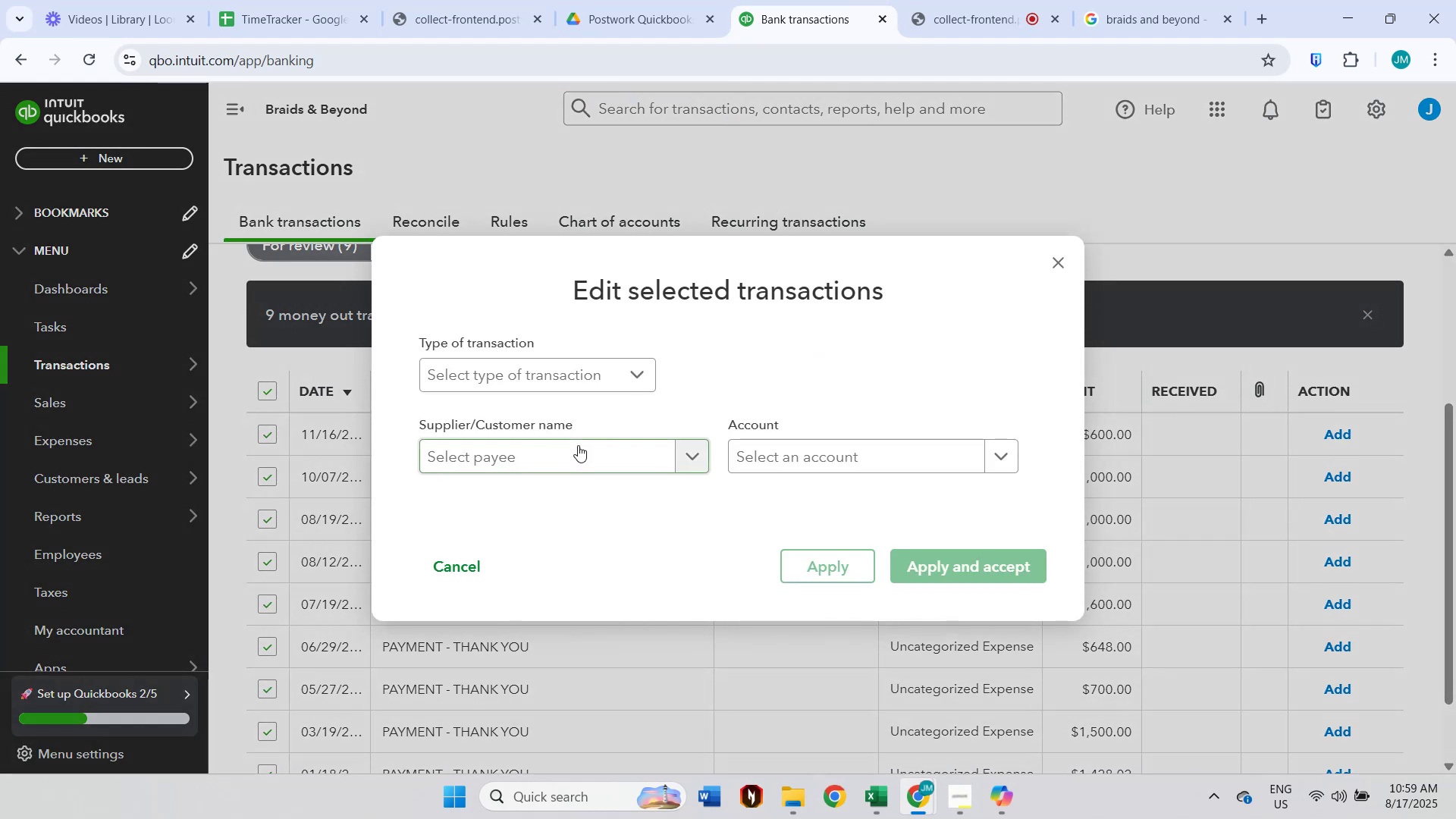 
left_click([578, 451])
 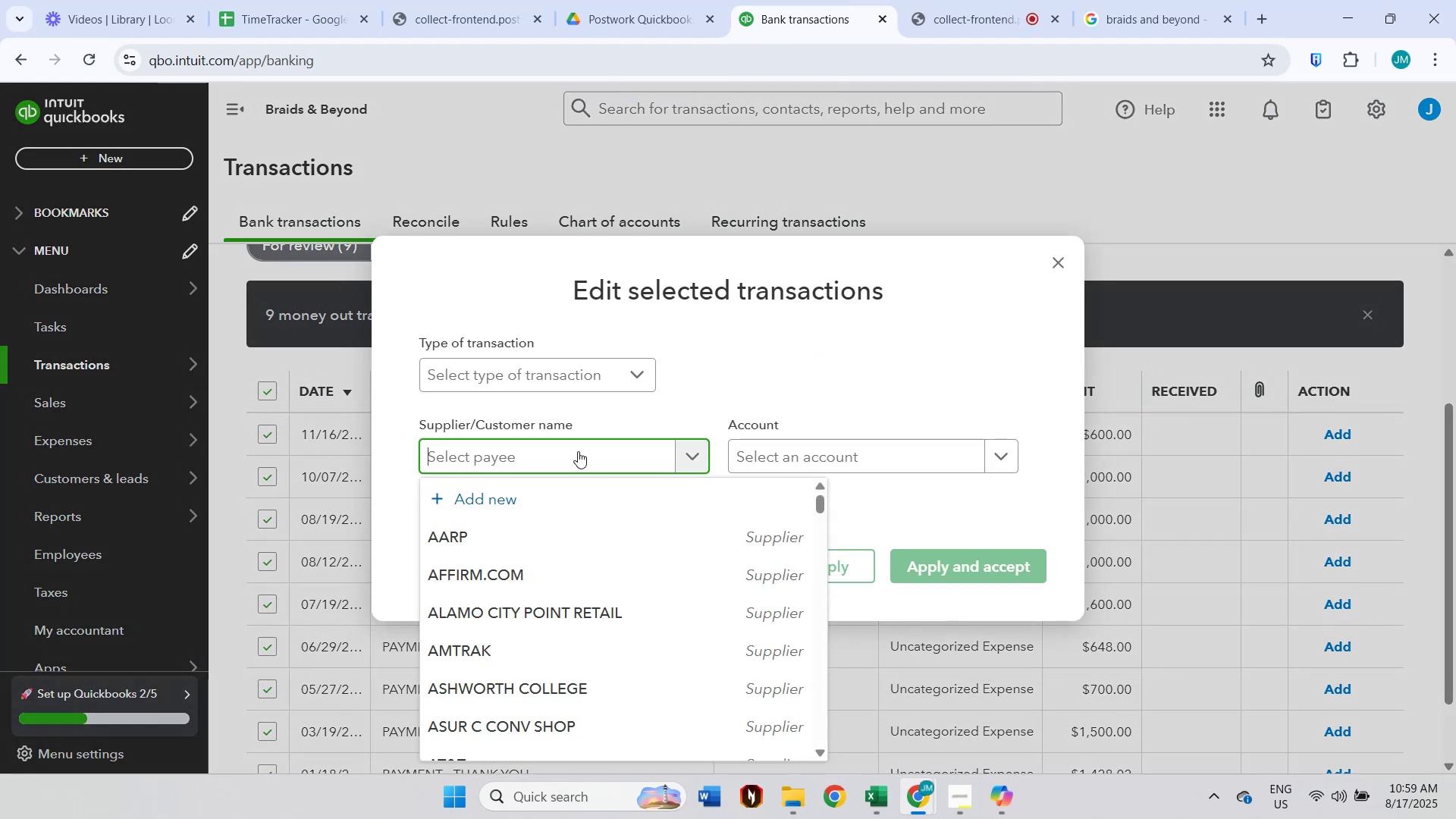 
type(cc)
 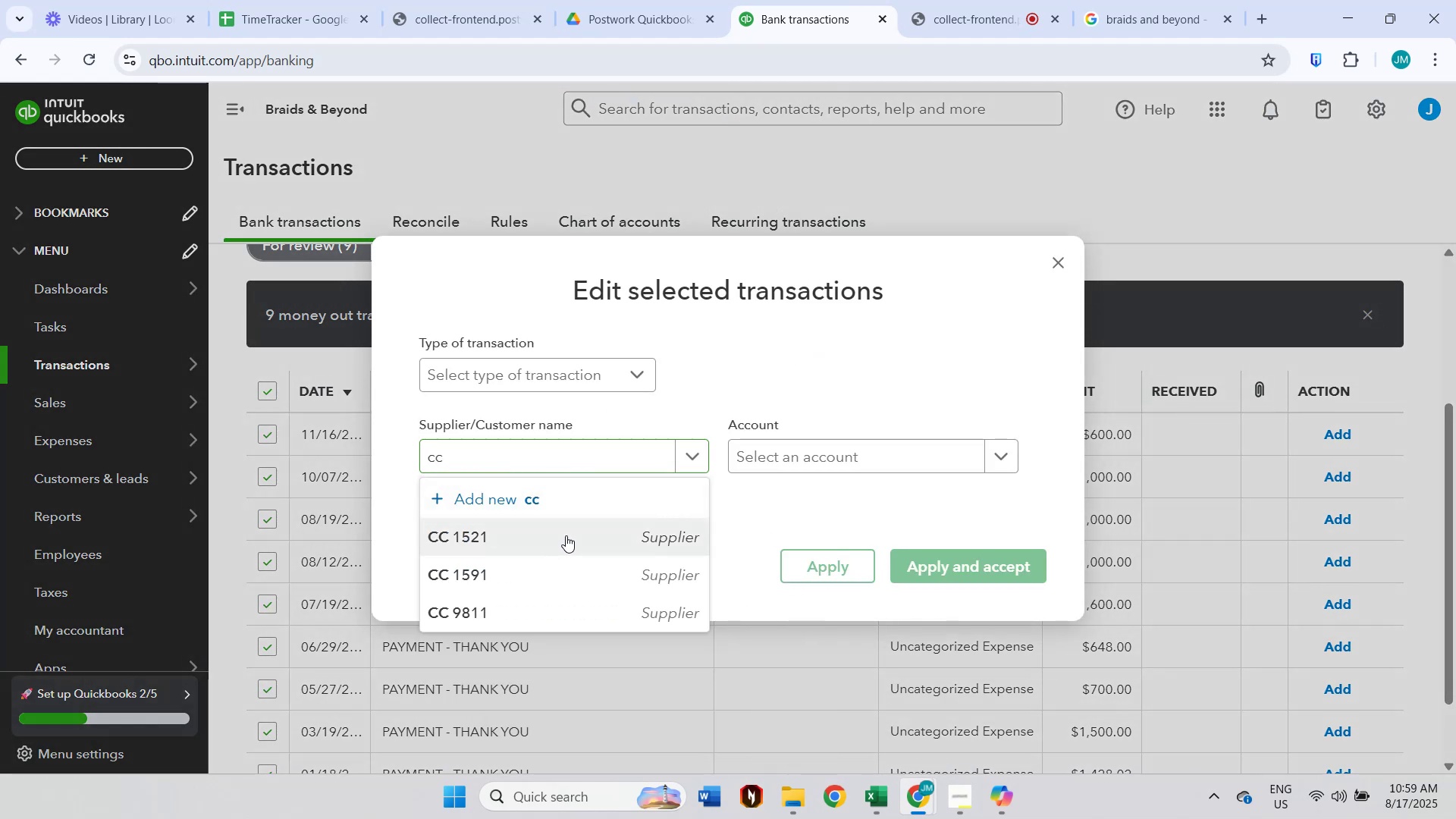 
double_click([828, 435])
 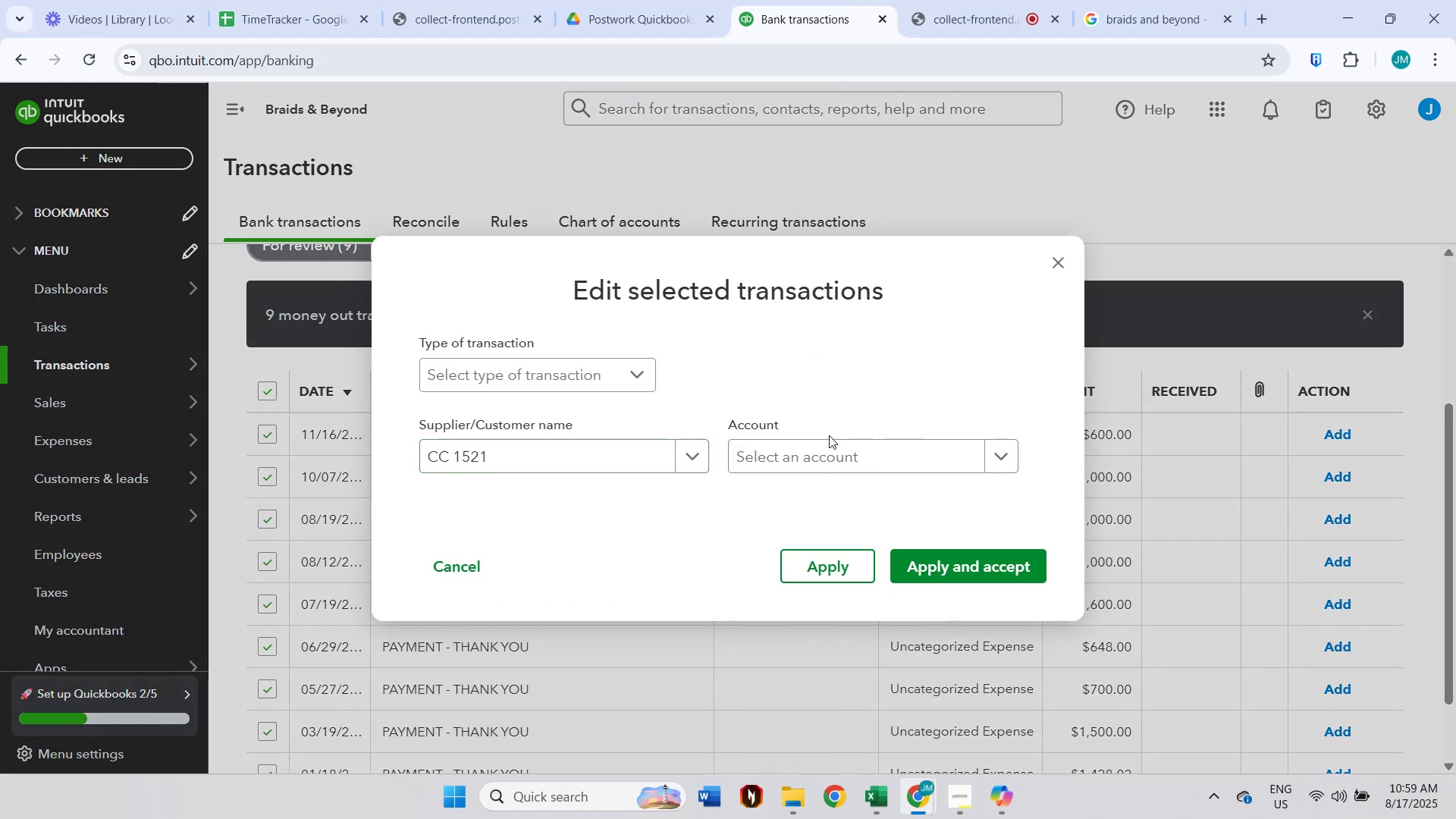 
triple_click([817, 456])
 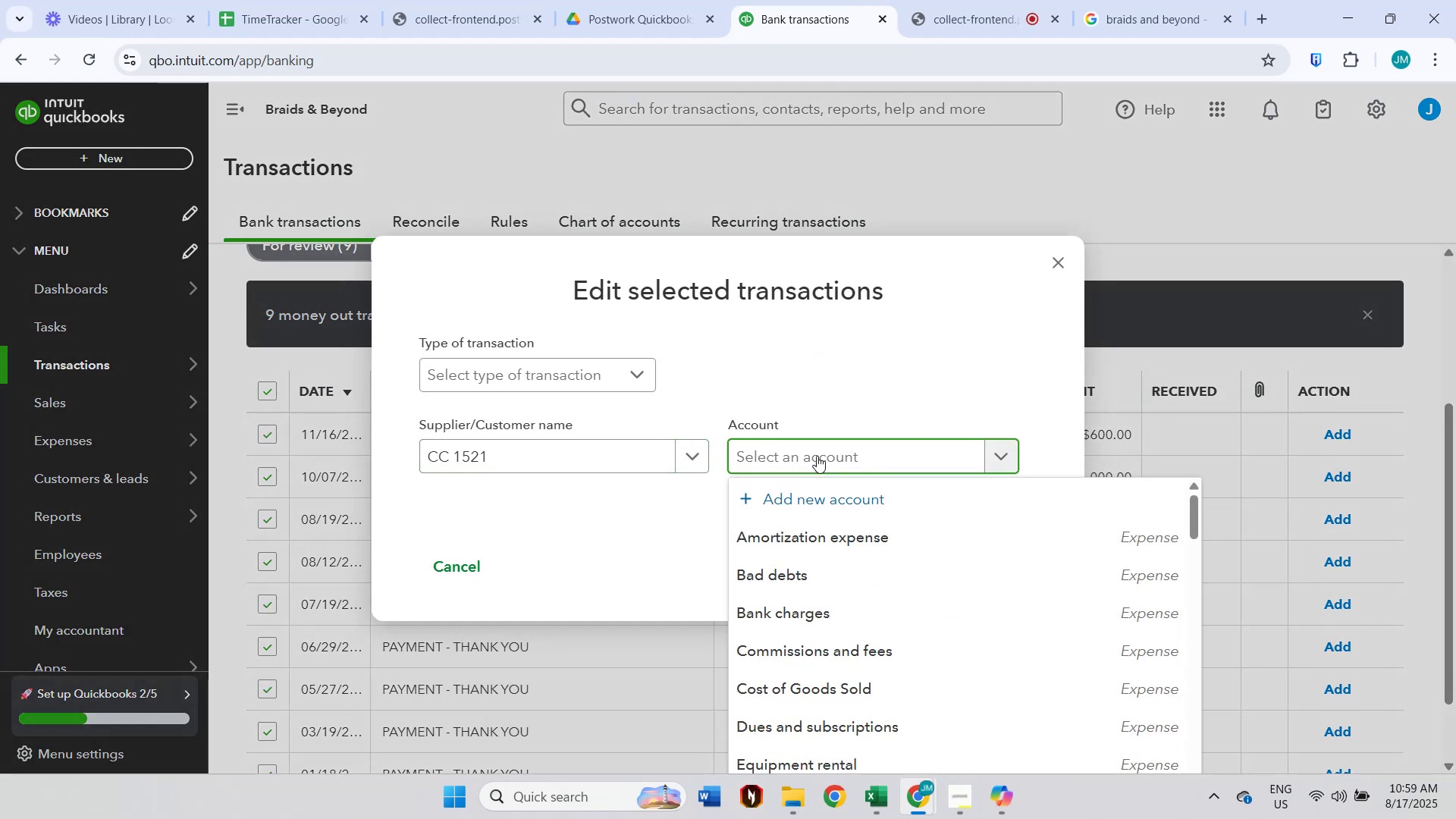 
type(other)
 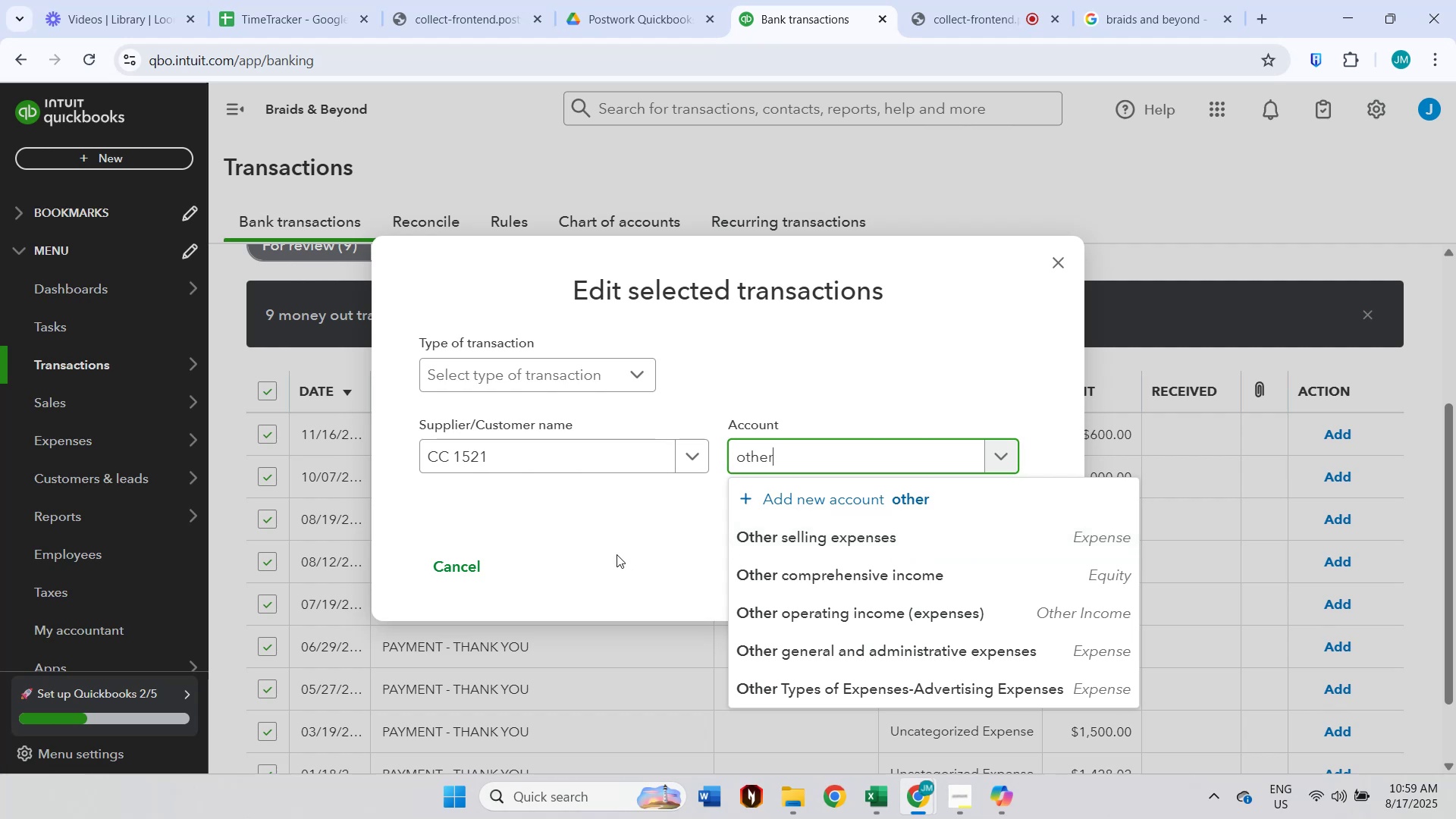 
wait(21.38)
 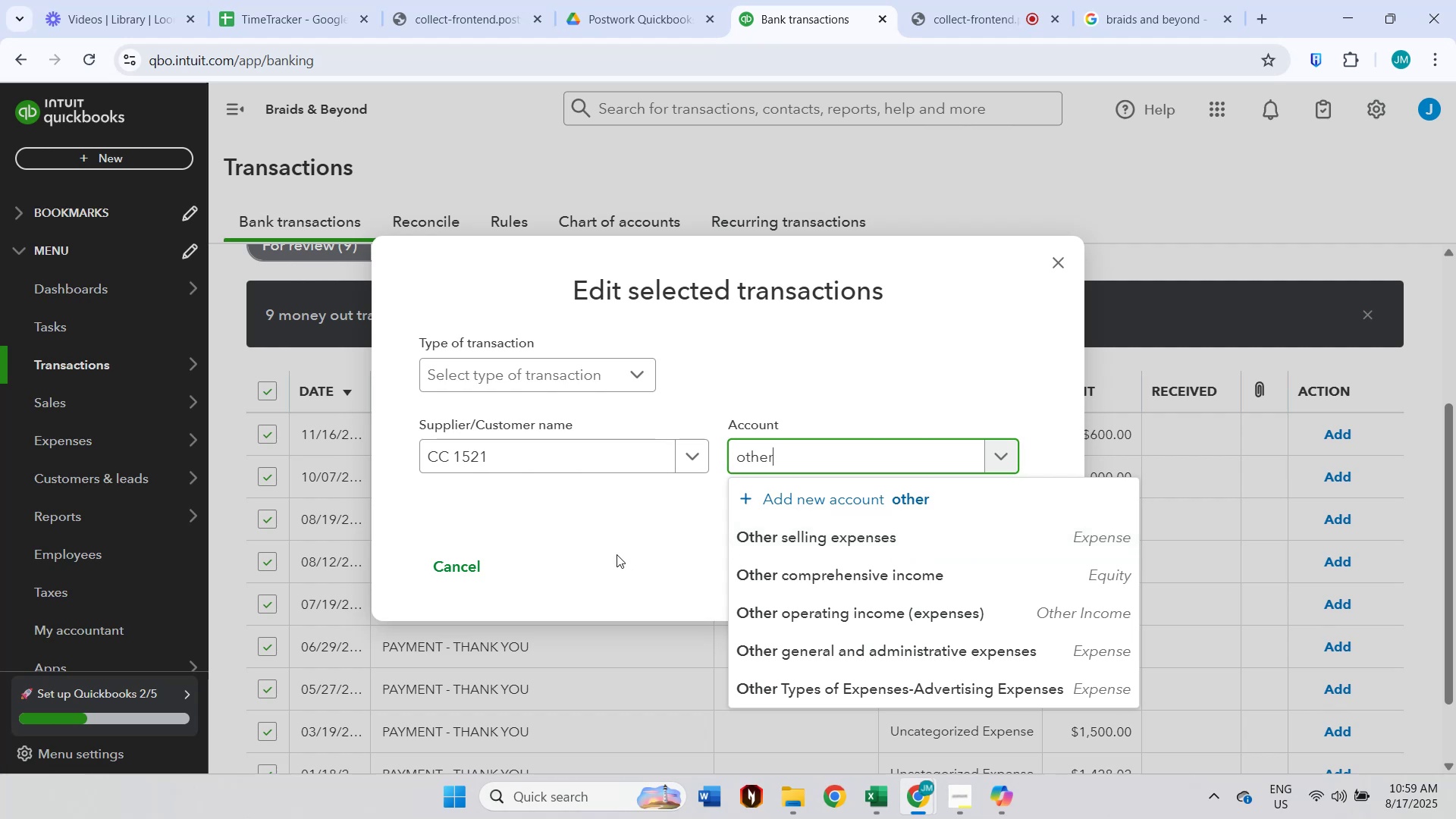 
left_click([903, 459])
 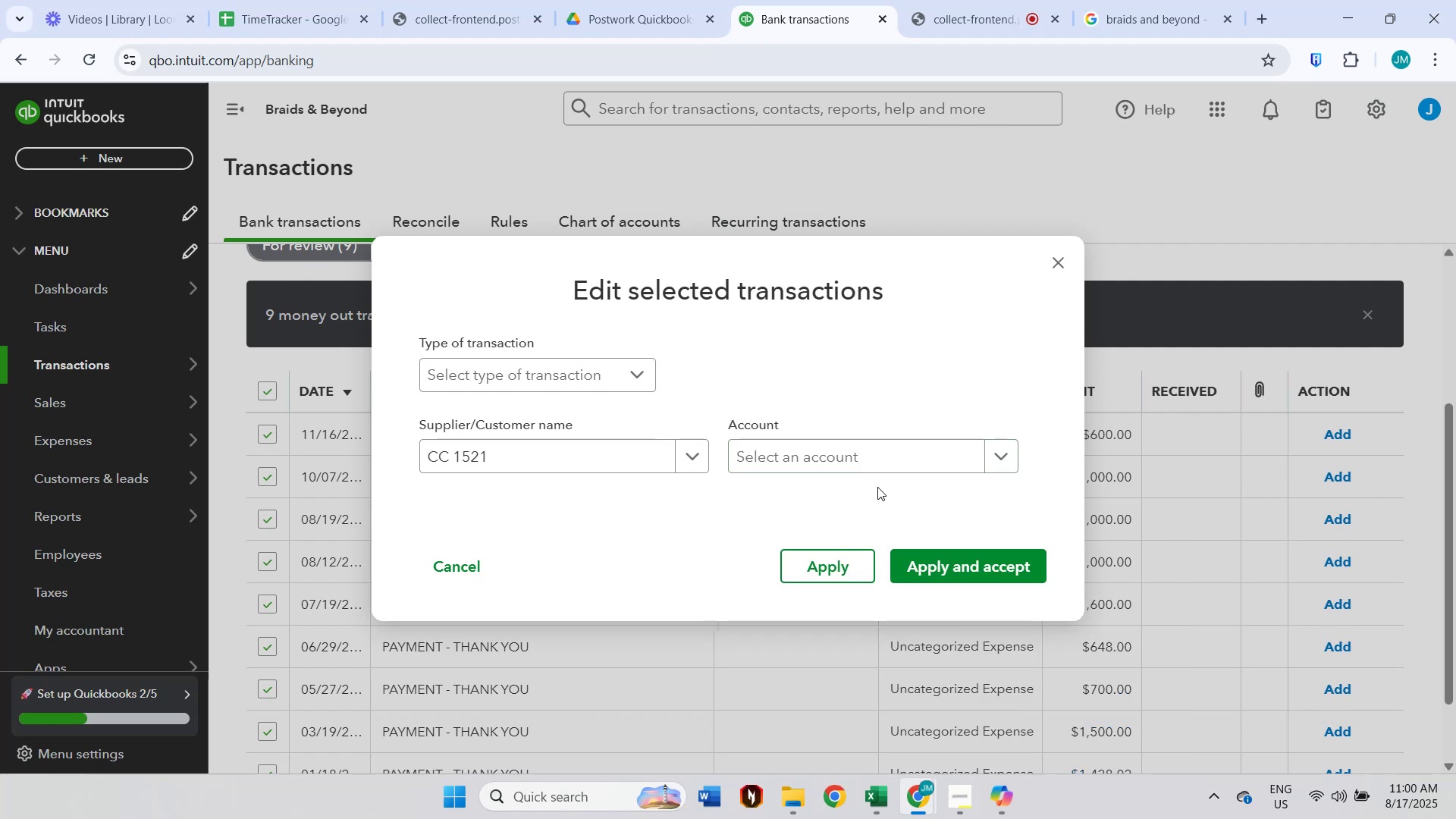 
type(Othe)
 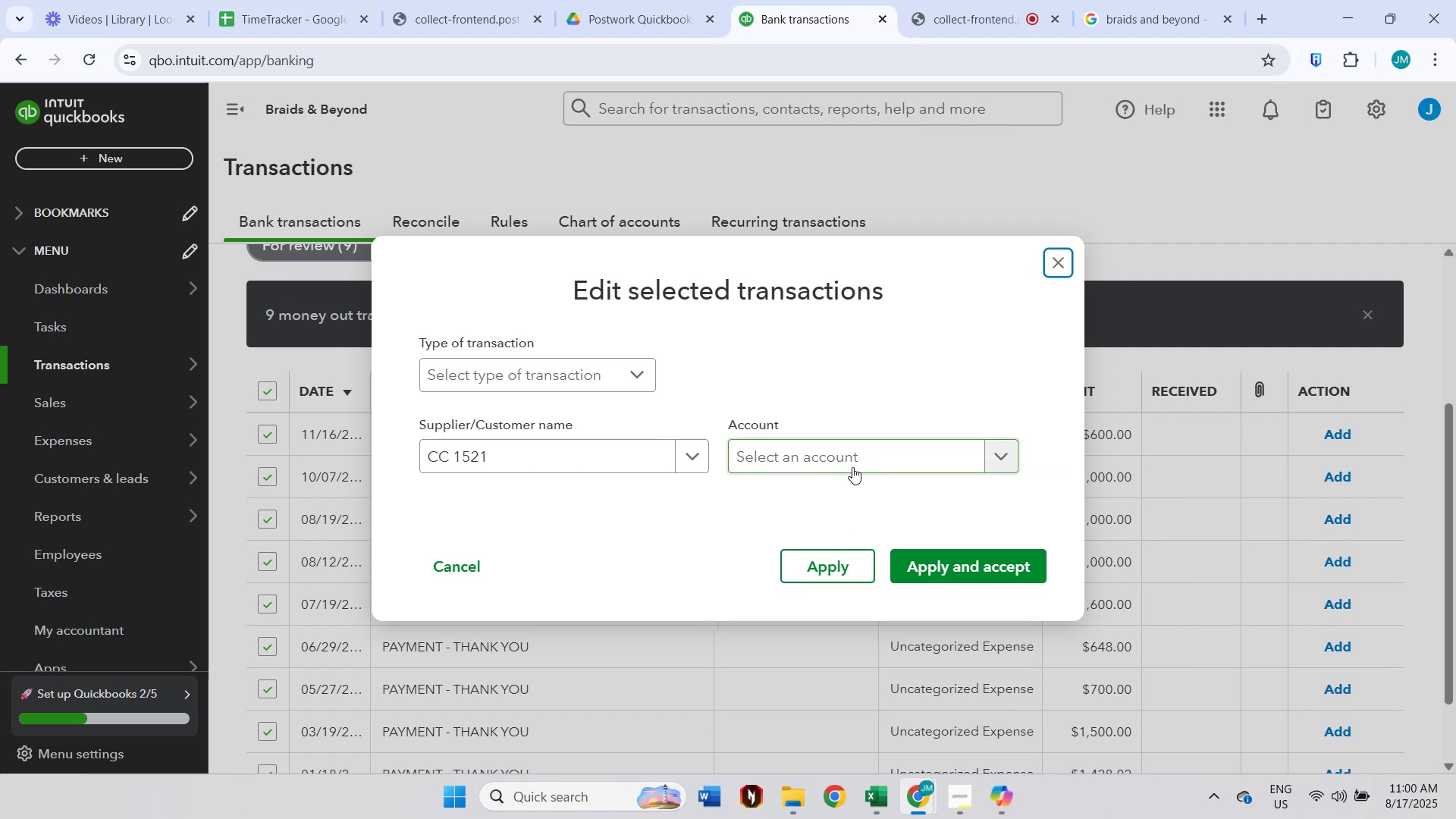 
left_click([760, 461])
 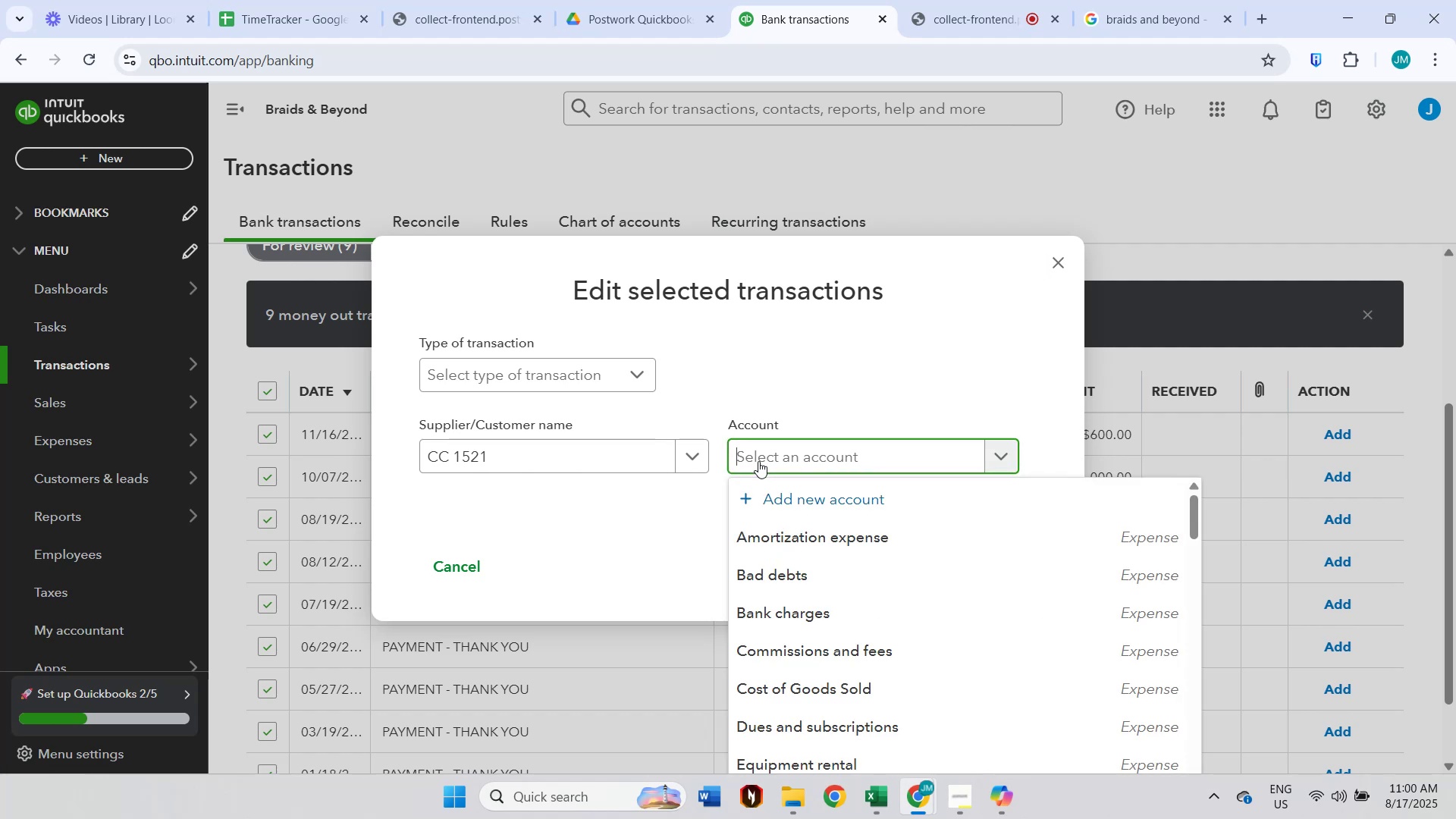 
type(Other Expenses)
 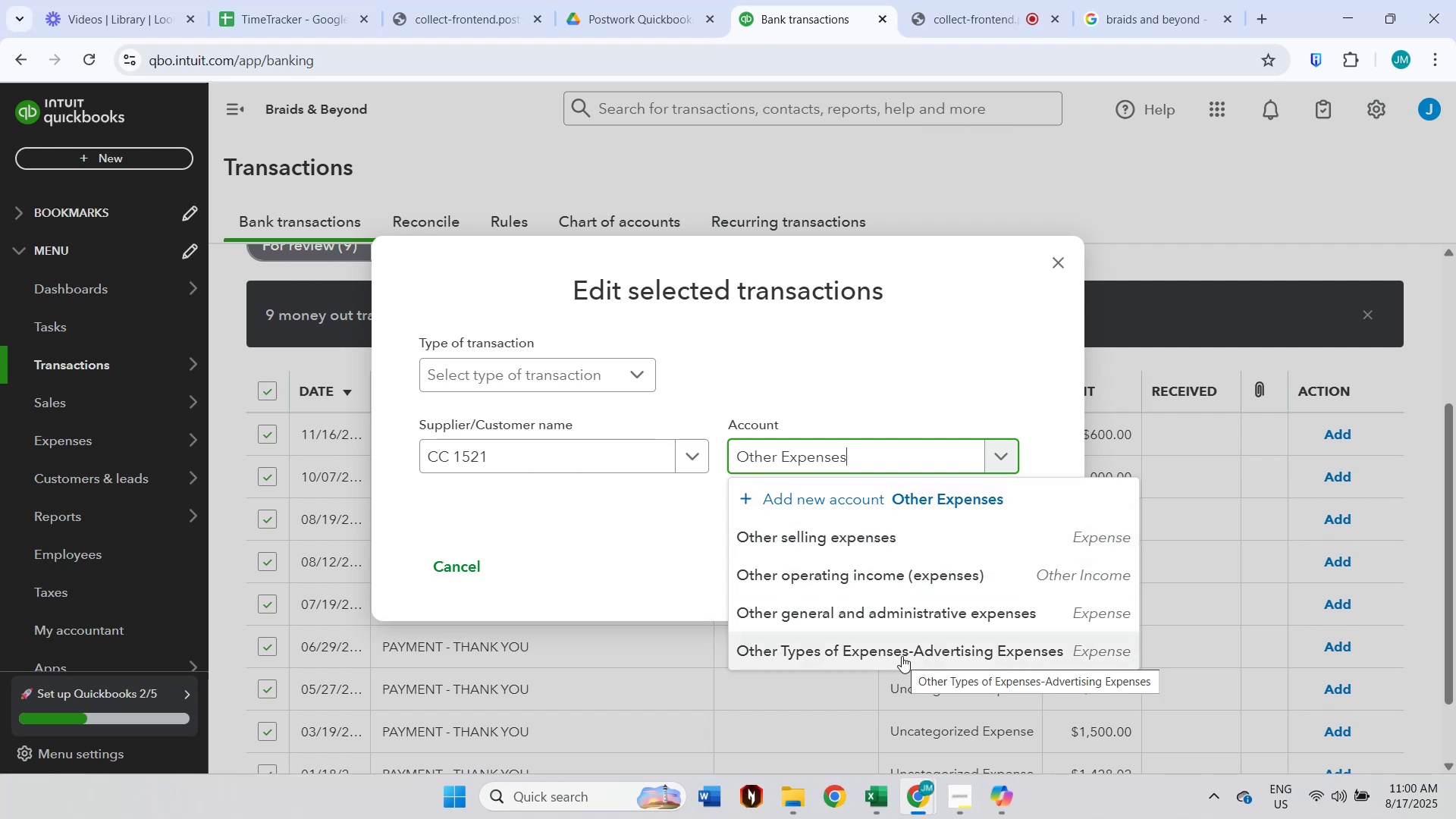 
wait(10.78)
 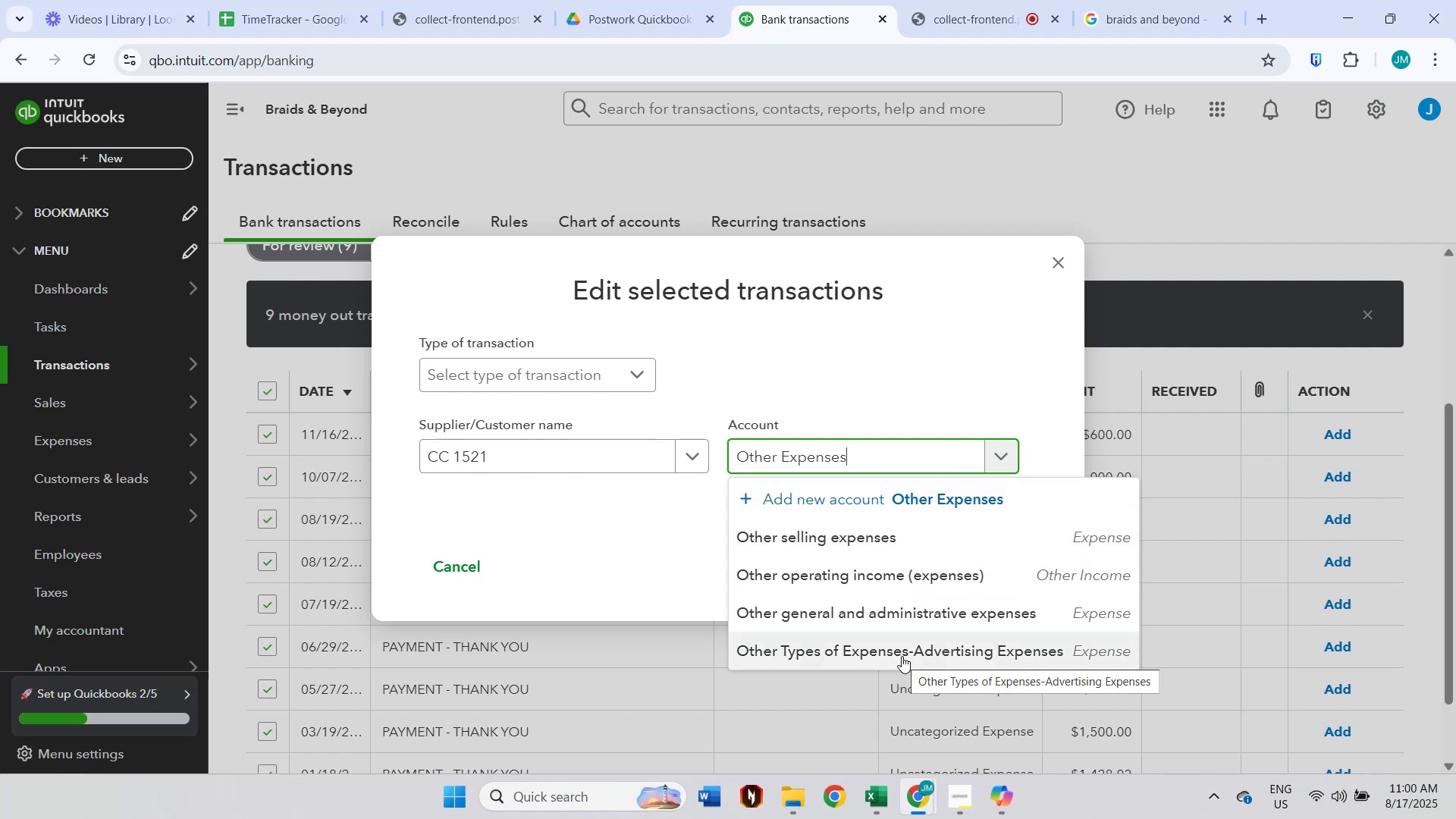 
left_click([904, 505])
 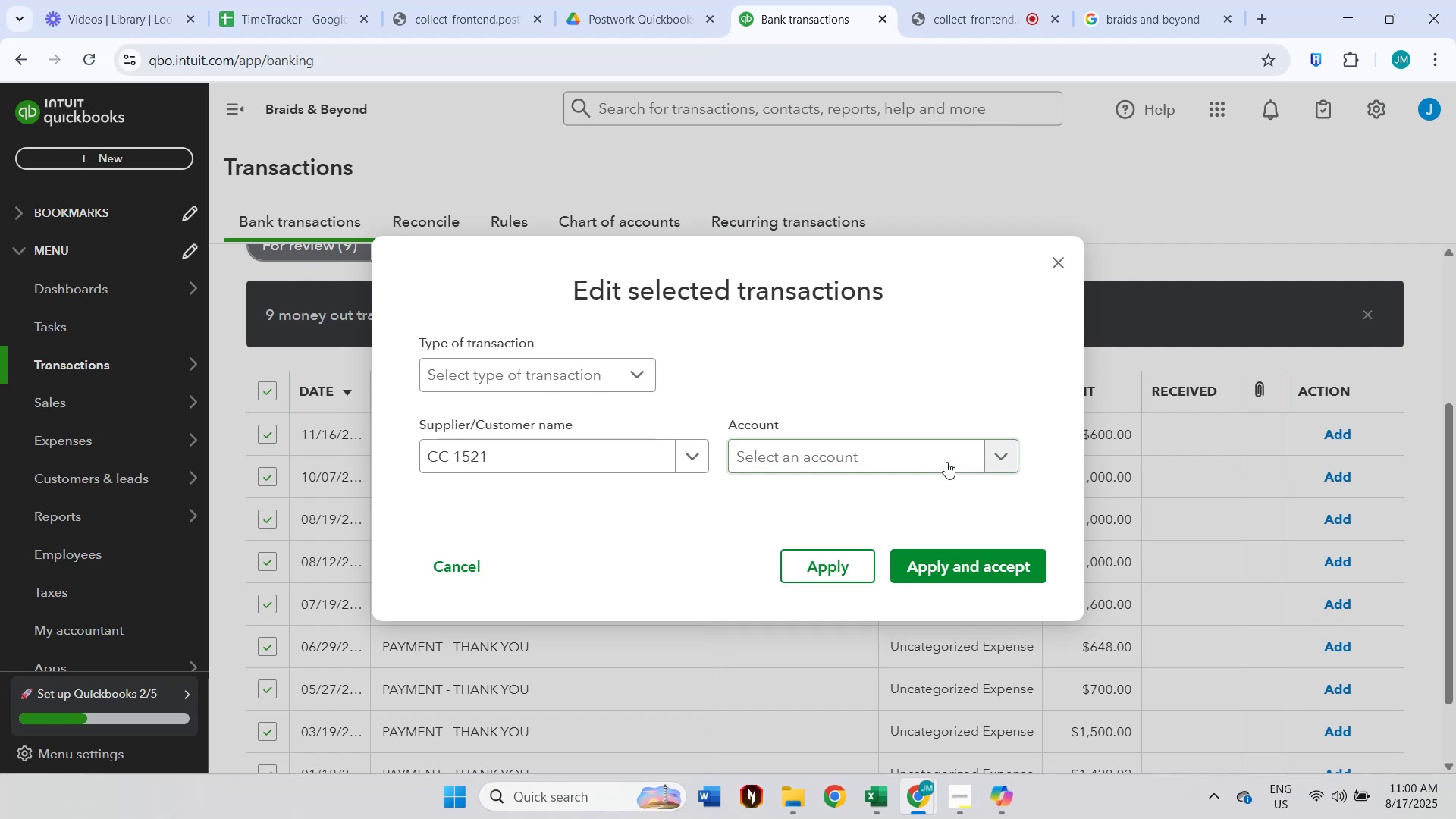 
left_click([937, 465])
 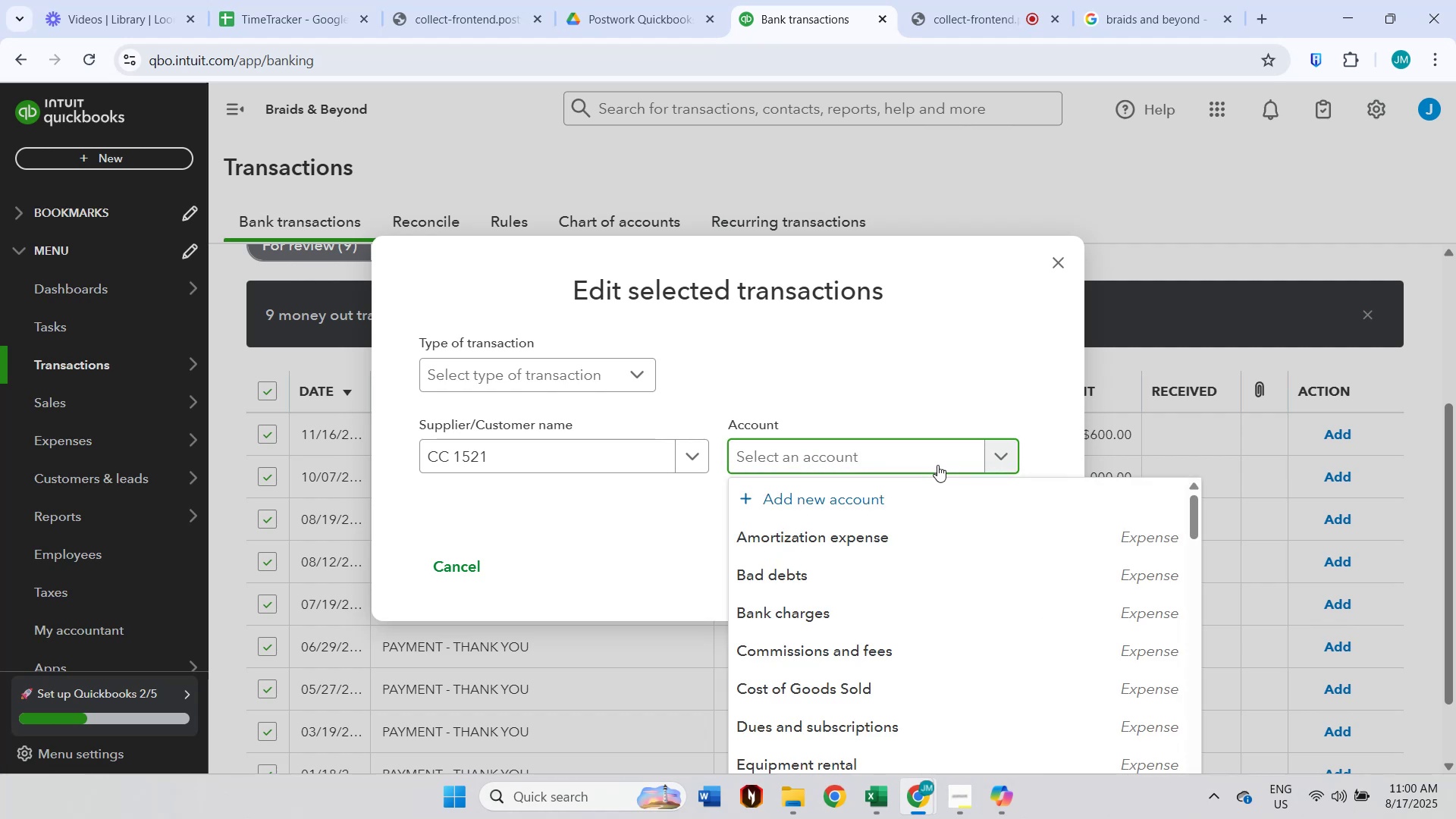 
wait(5.21)
 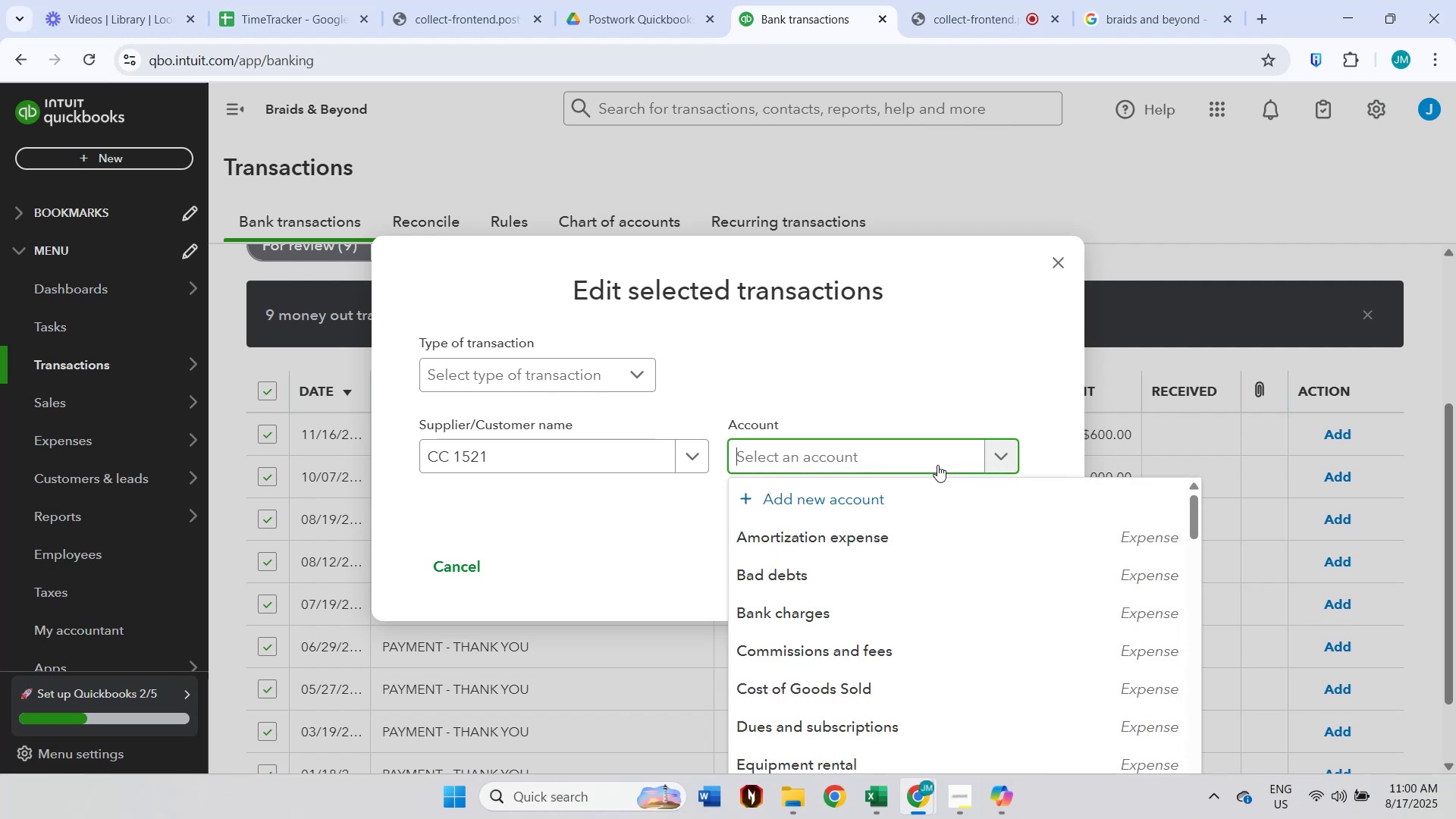 
scroll: coordinate [934, 569], scroll_direction: down, amount: 5.0
 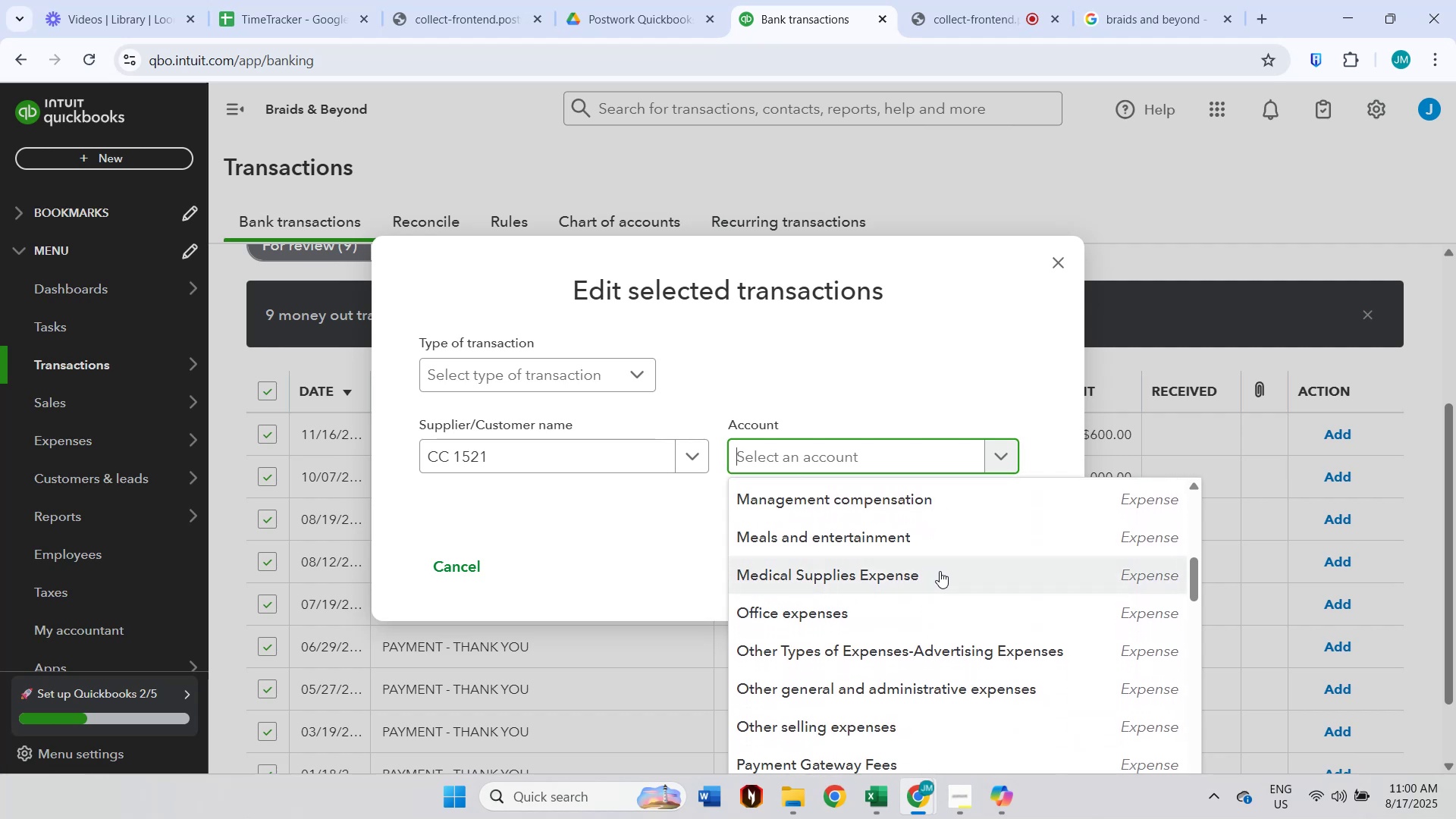 
scroll: coordinate [940, 571], scroll_direction: down, amount: 6.0
 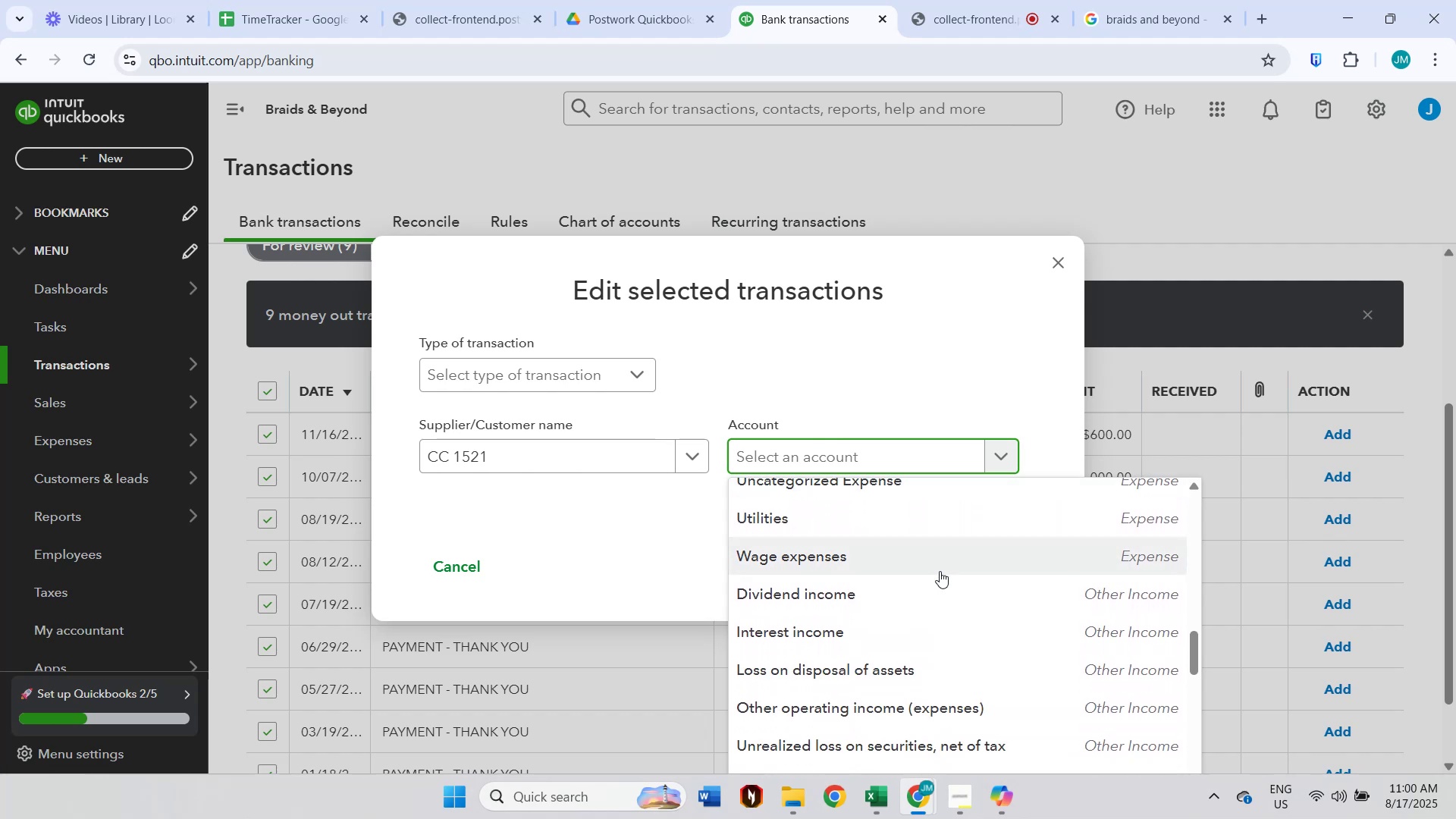 
scroll: coordinate [942, 574], scroll_direction: down, amount: 3.0
 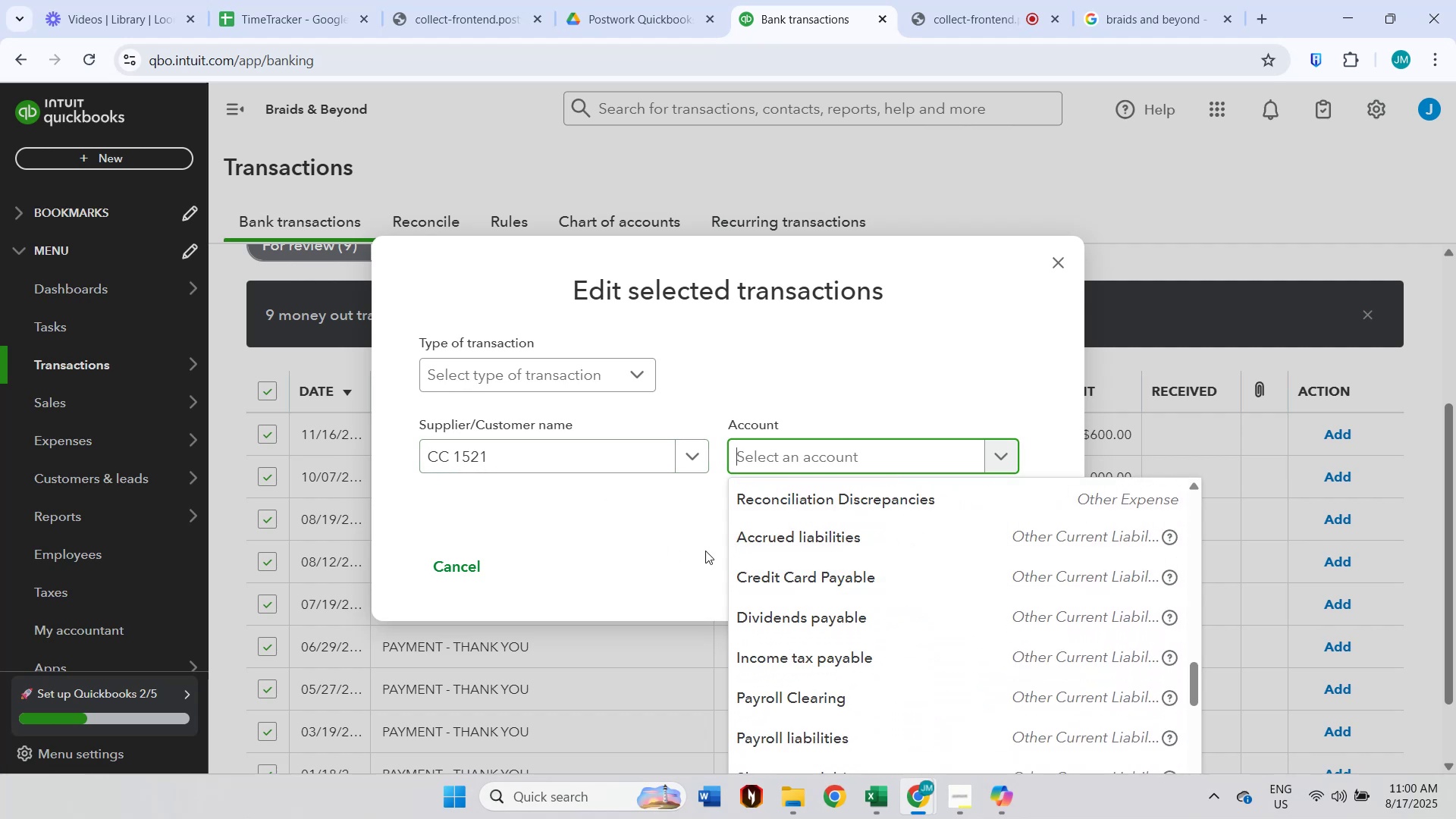 
scroll: coordinate [924, 594], scroll_direction: up, amount: 11.0
 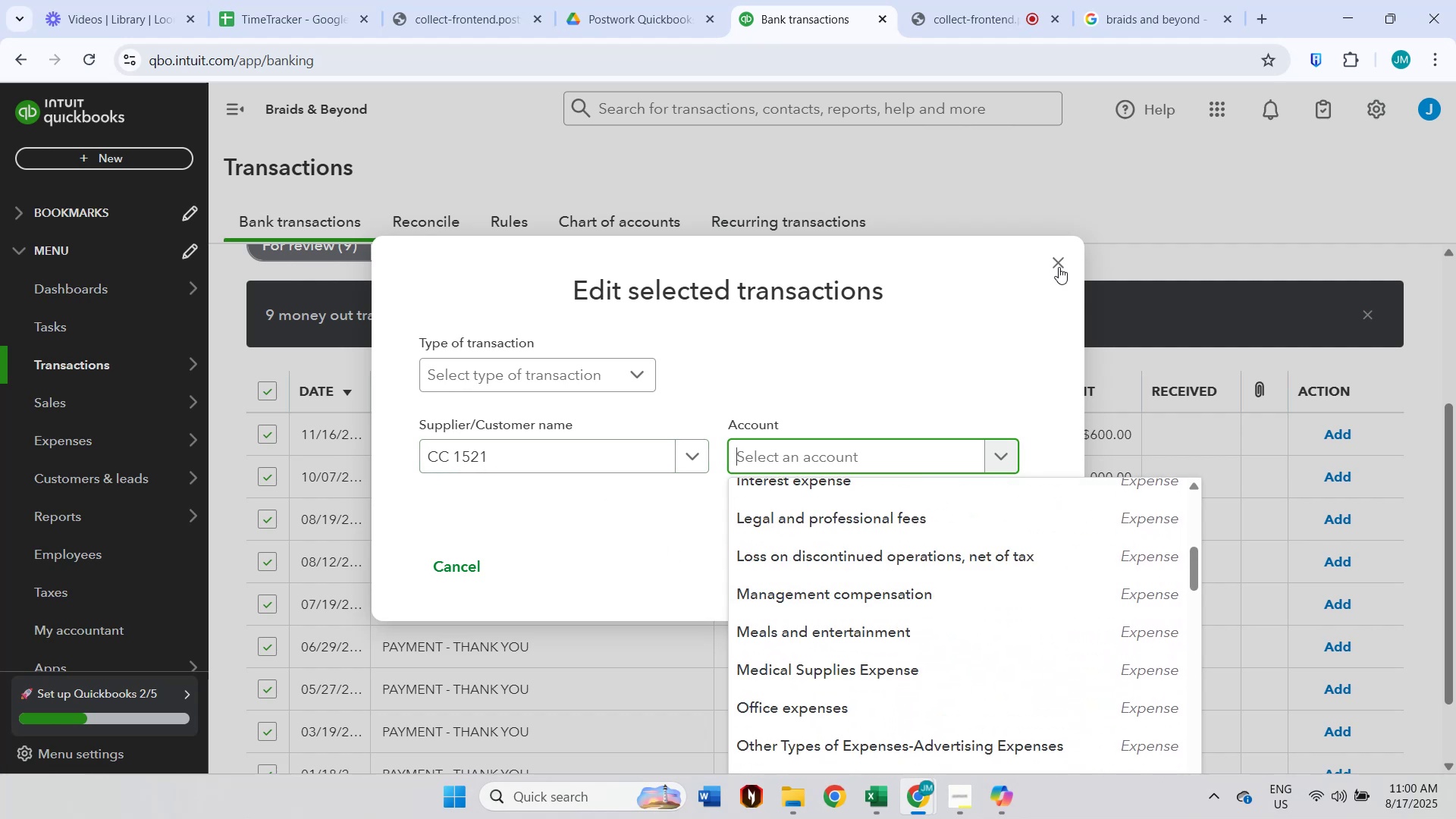 
left_click([1060, 259])
 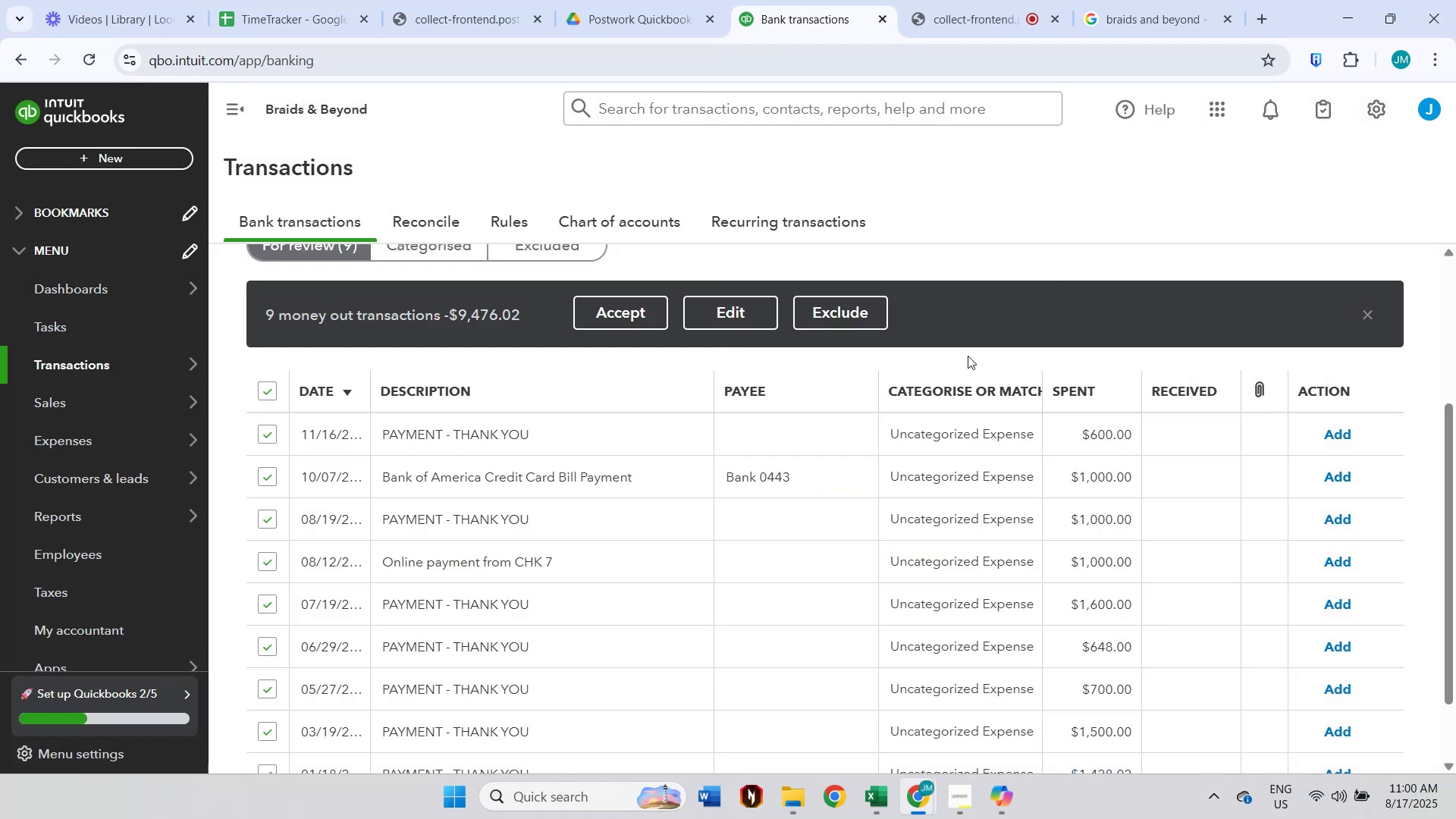 
scroll: coordinate [808, 500], scroll_direction: up, amount: 3.0
 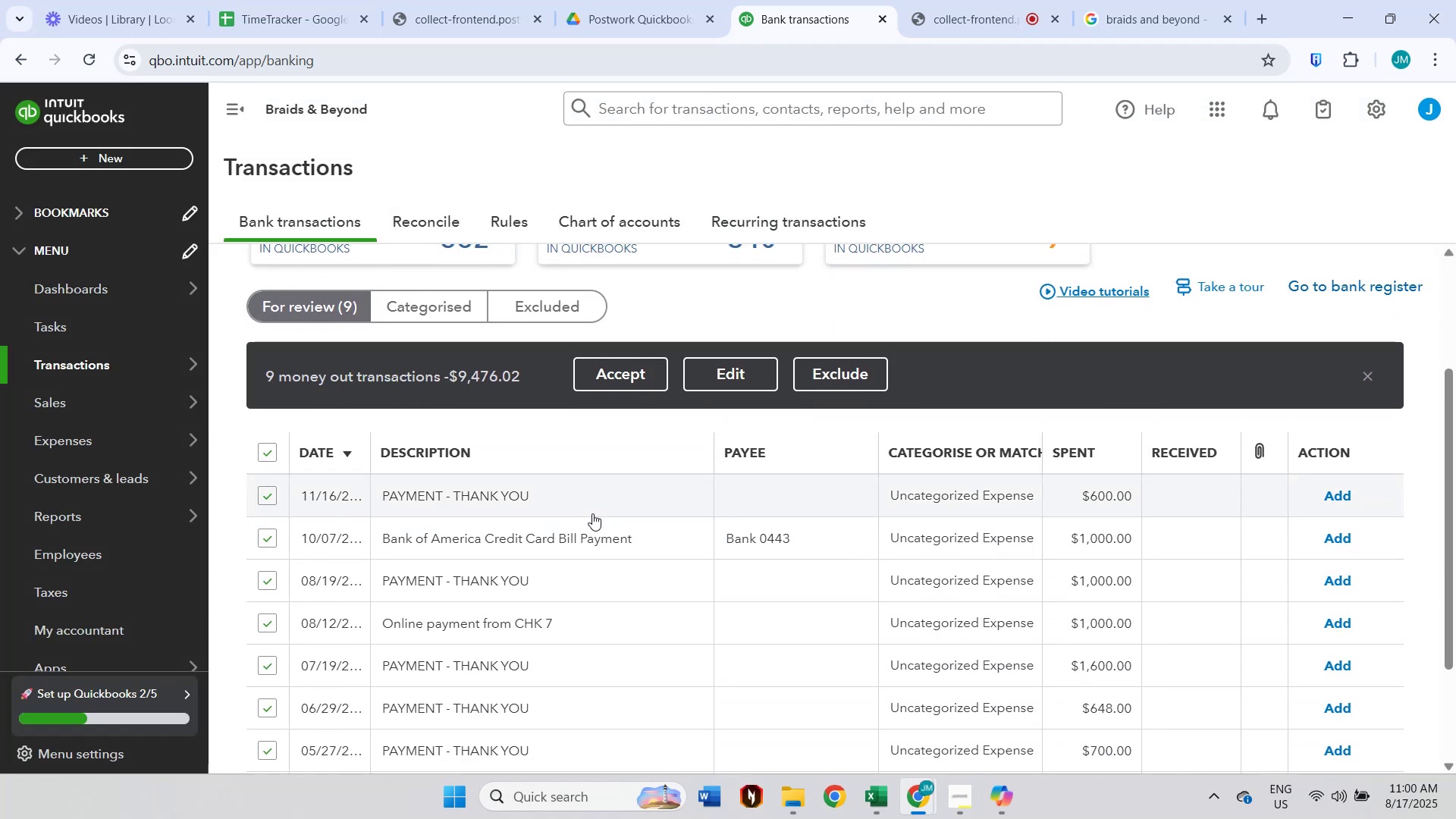 
left_click([600, 504])
 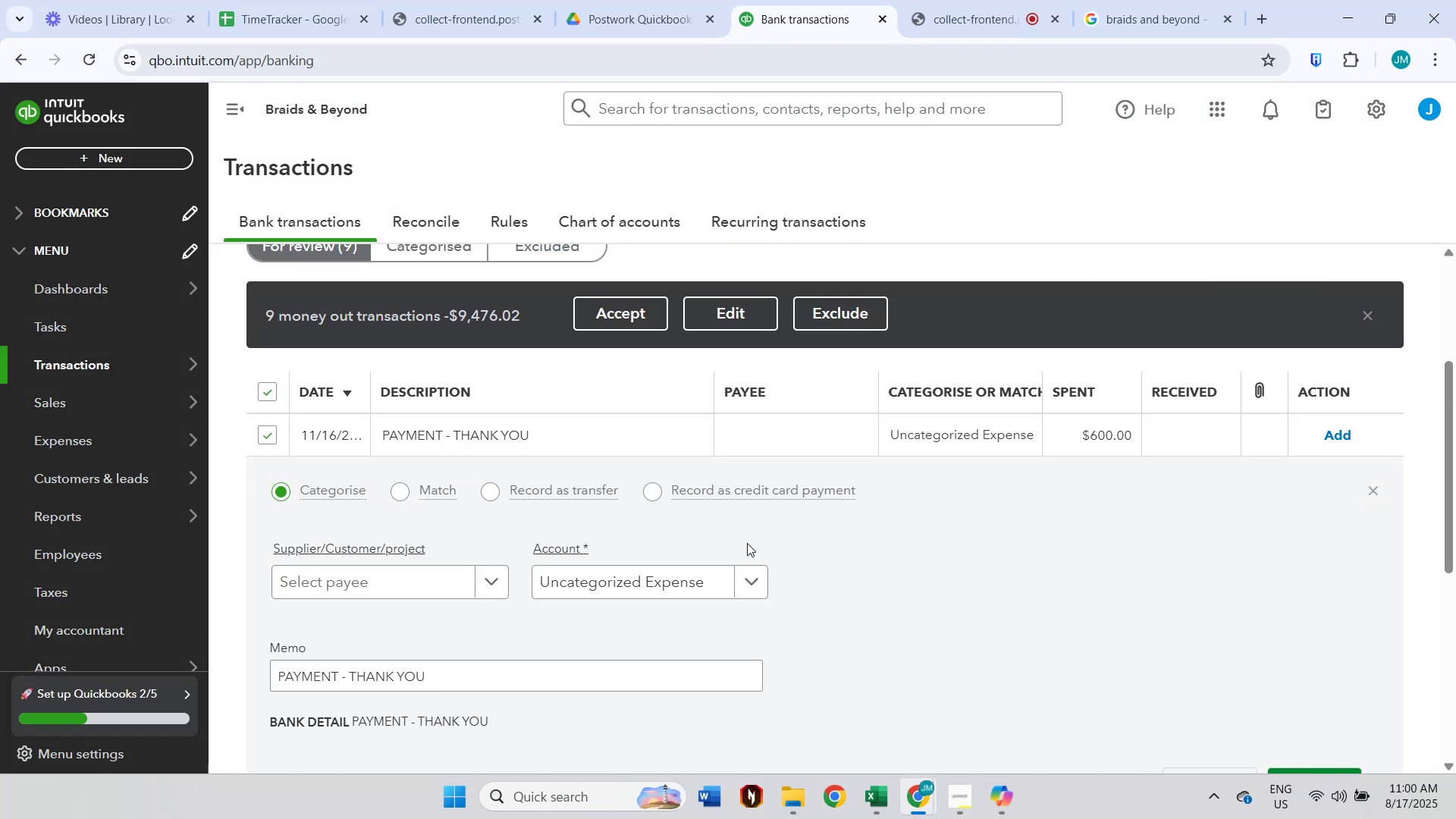 
scroll: coordinate [739, 550], scroll_direction: down, amount: 1.0
 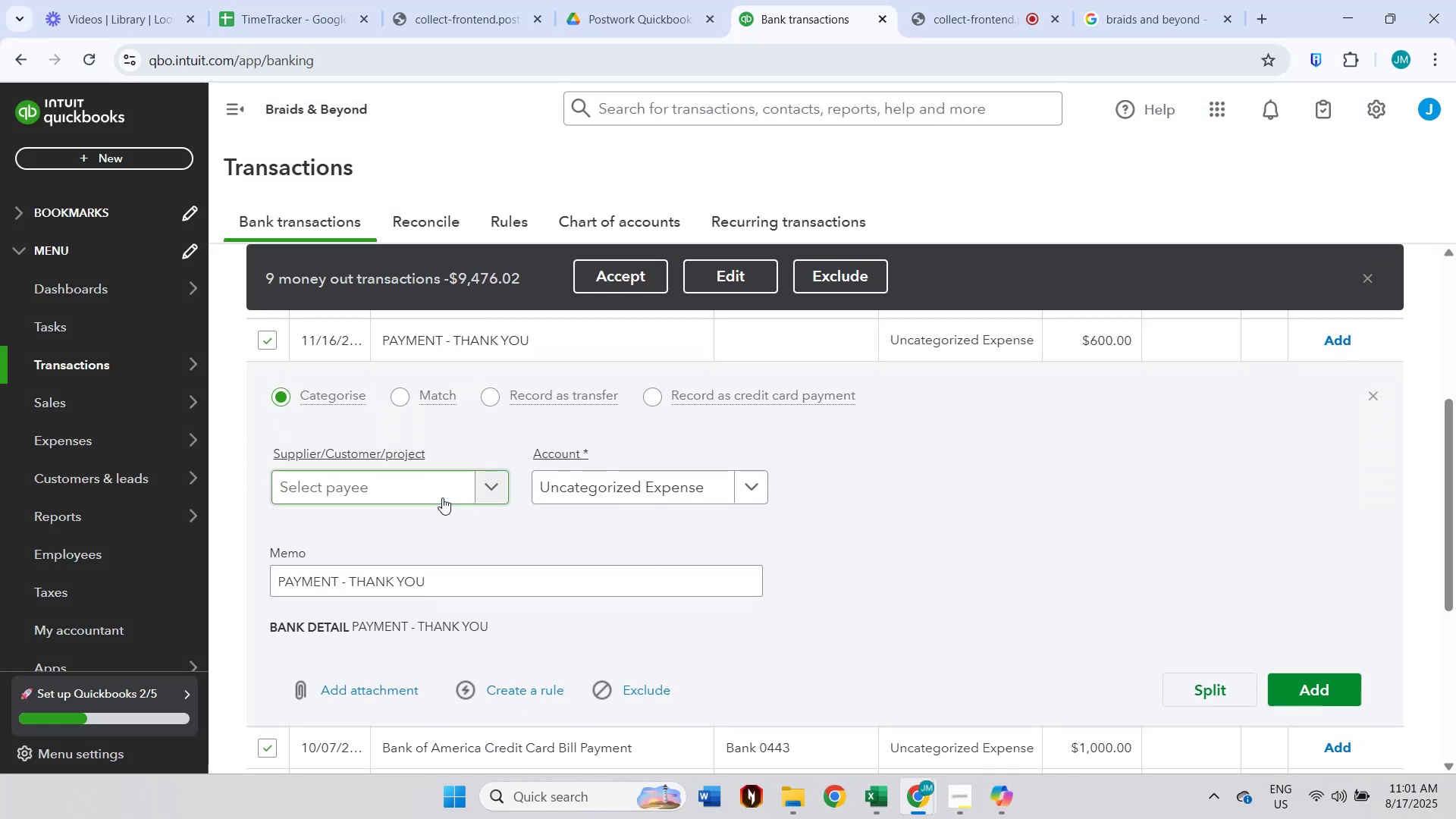 
wait(5.18)
 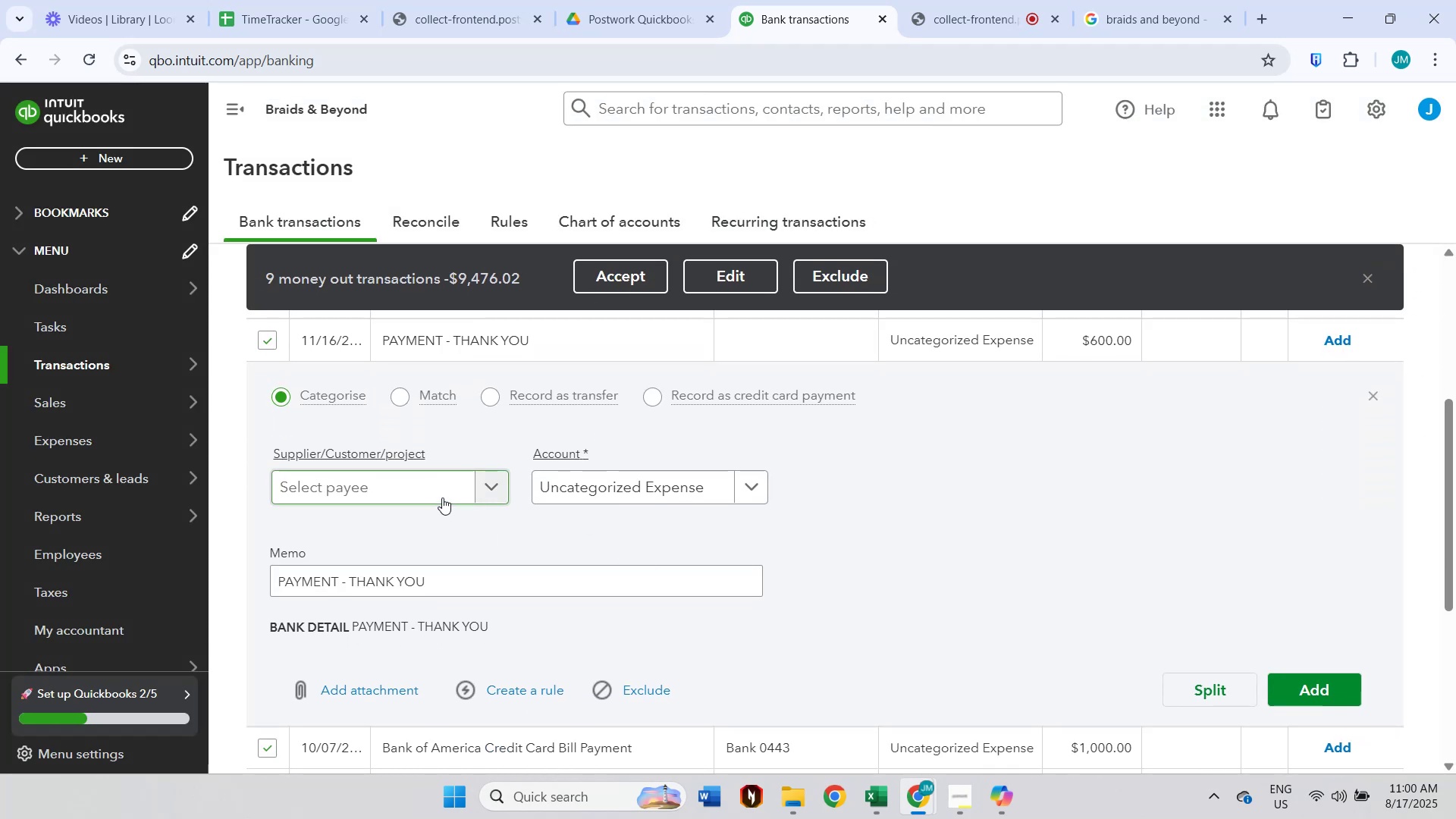 
scroll: coordinate [929, 563], scroll_direction: up, amount: 2.0
 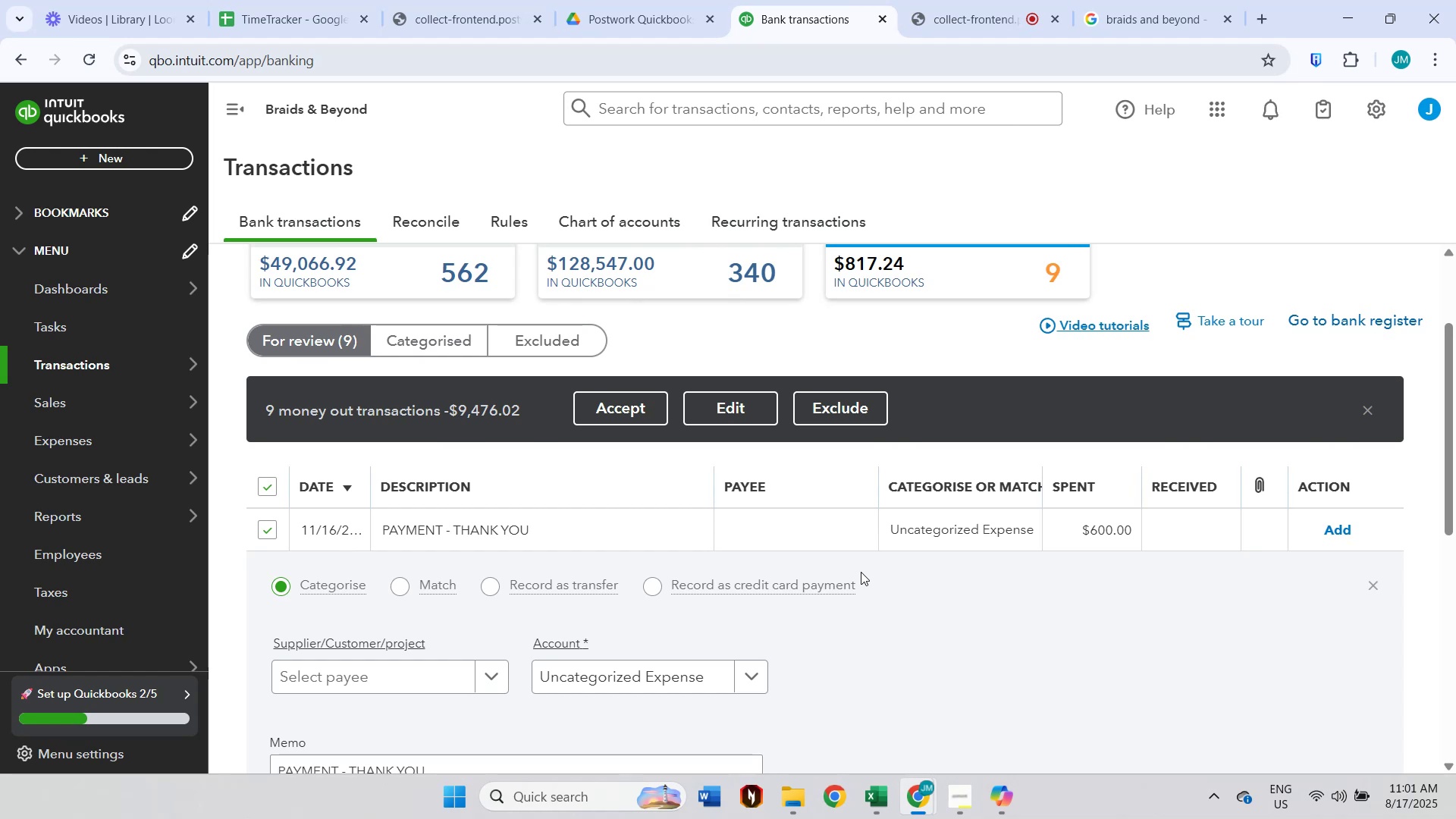 
wait(10.07)
 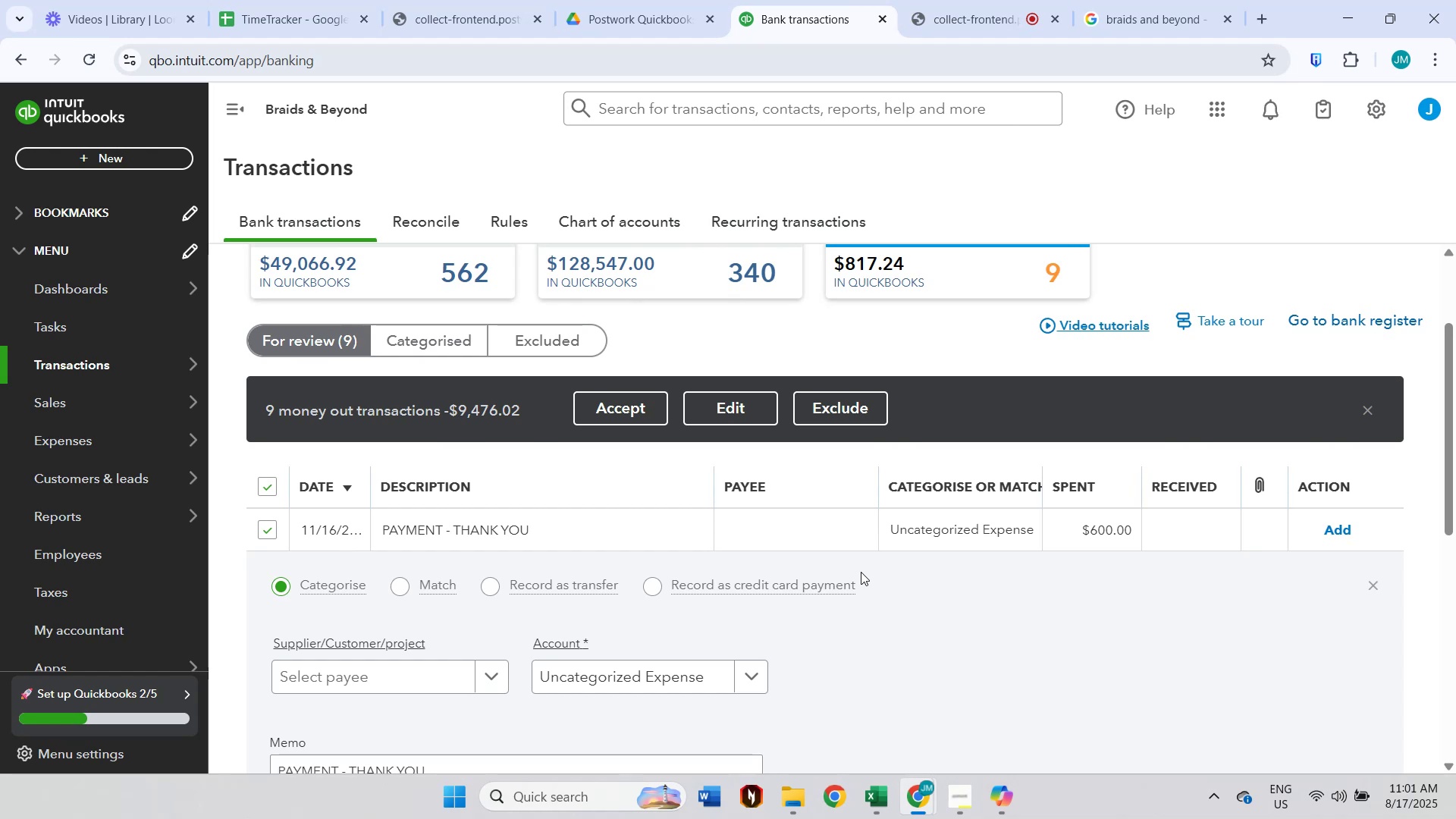 
left_click([756, 591])
 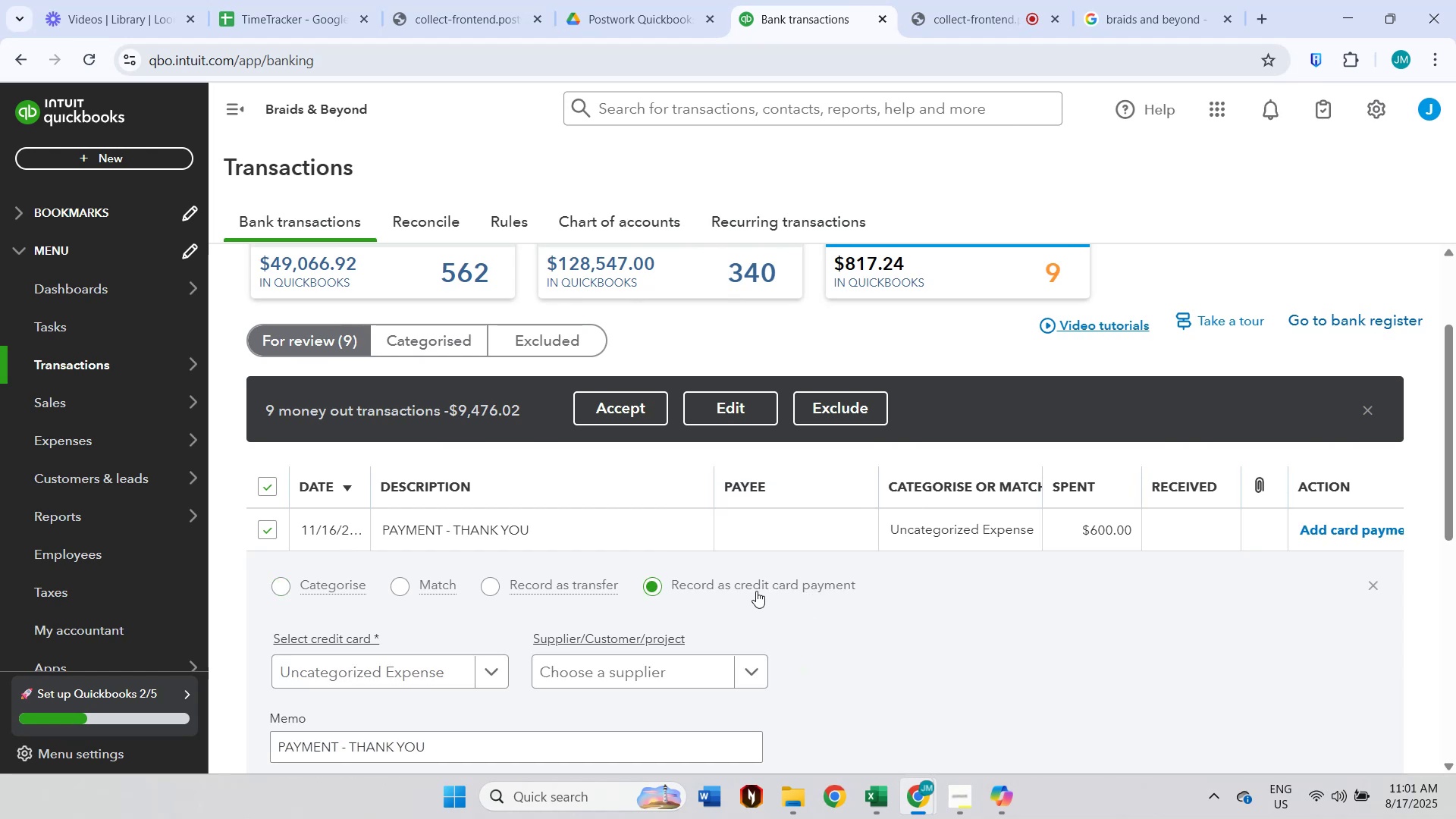 
scroll: coordinate [756, 591], scroll_direction: down, amount: 1.0
 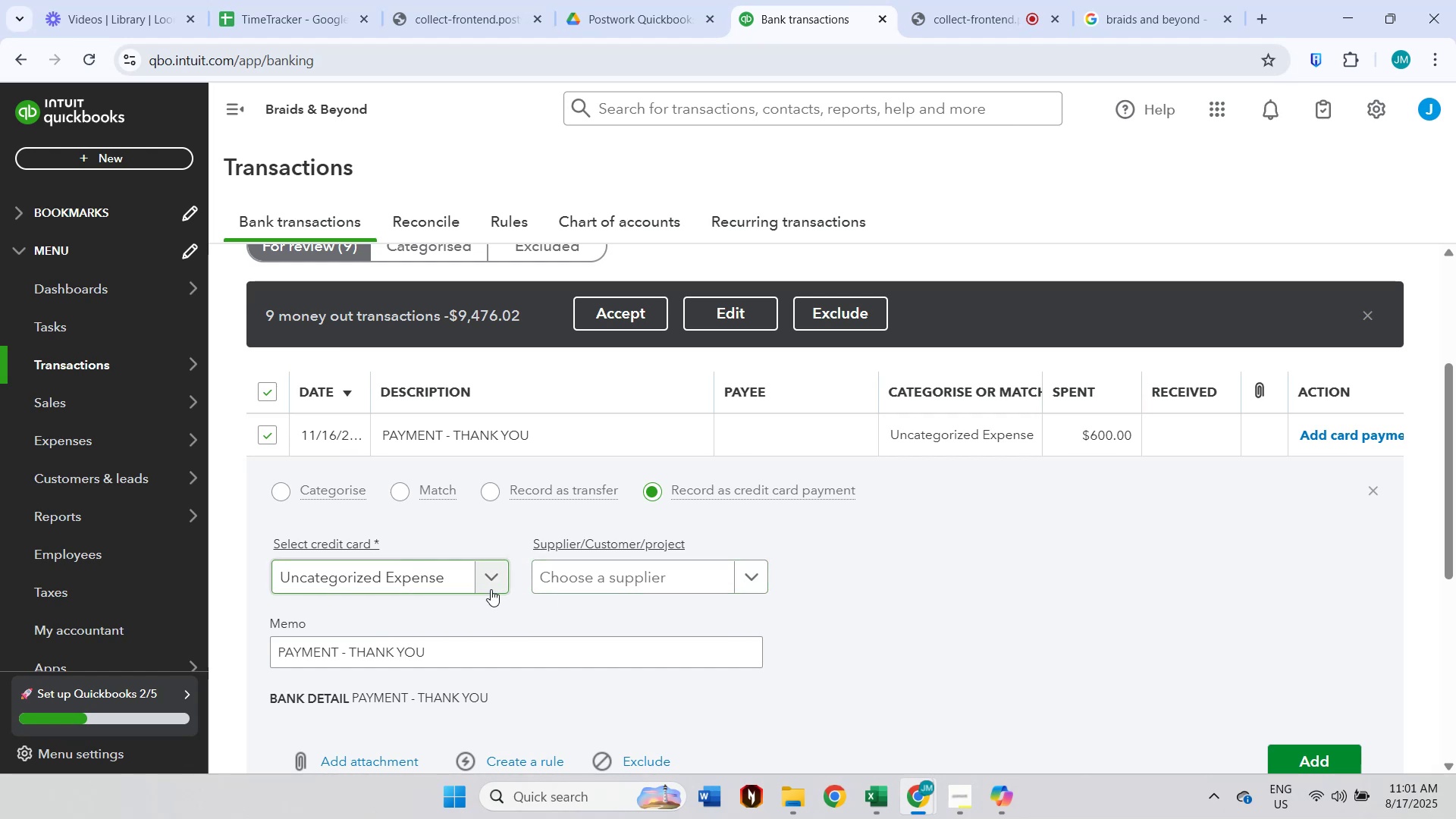 
left_click([491, 589])
 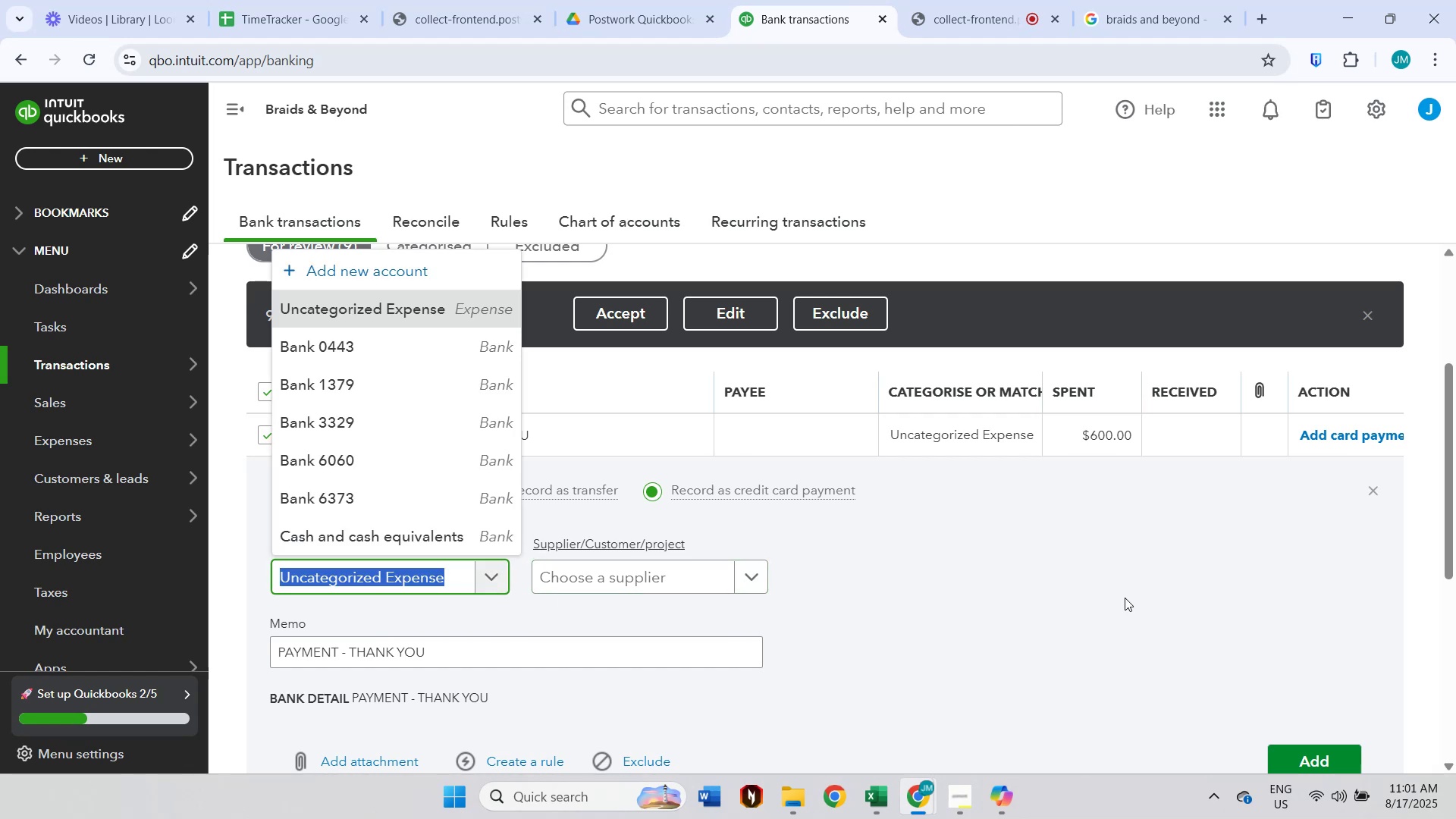 
left_click([1125, 598])
 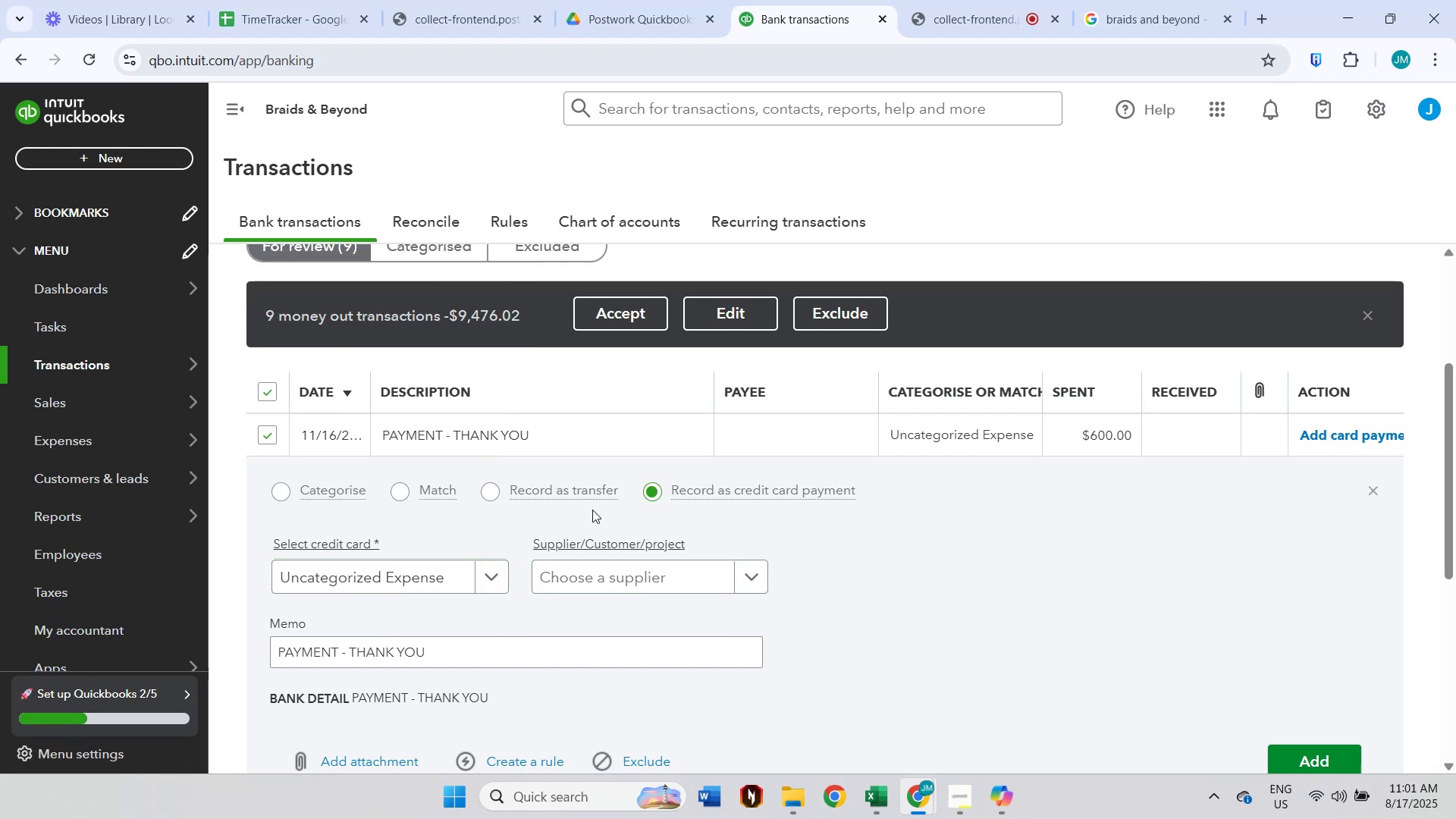 
left_click([351, 485])
 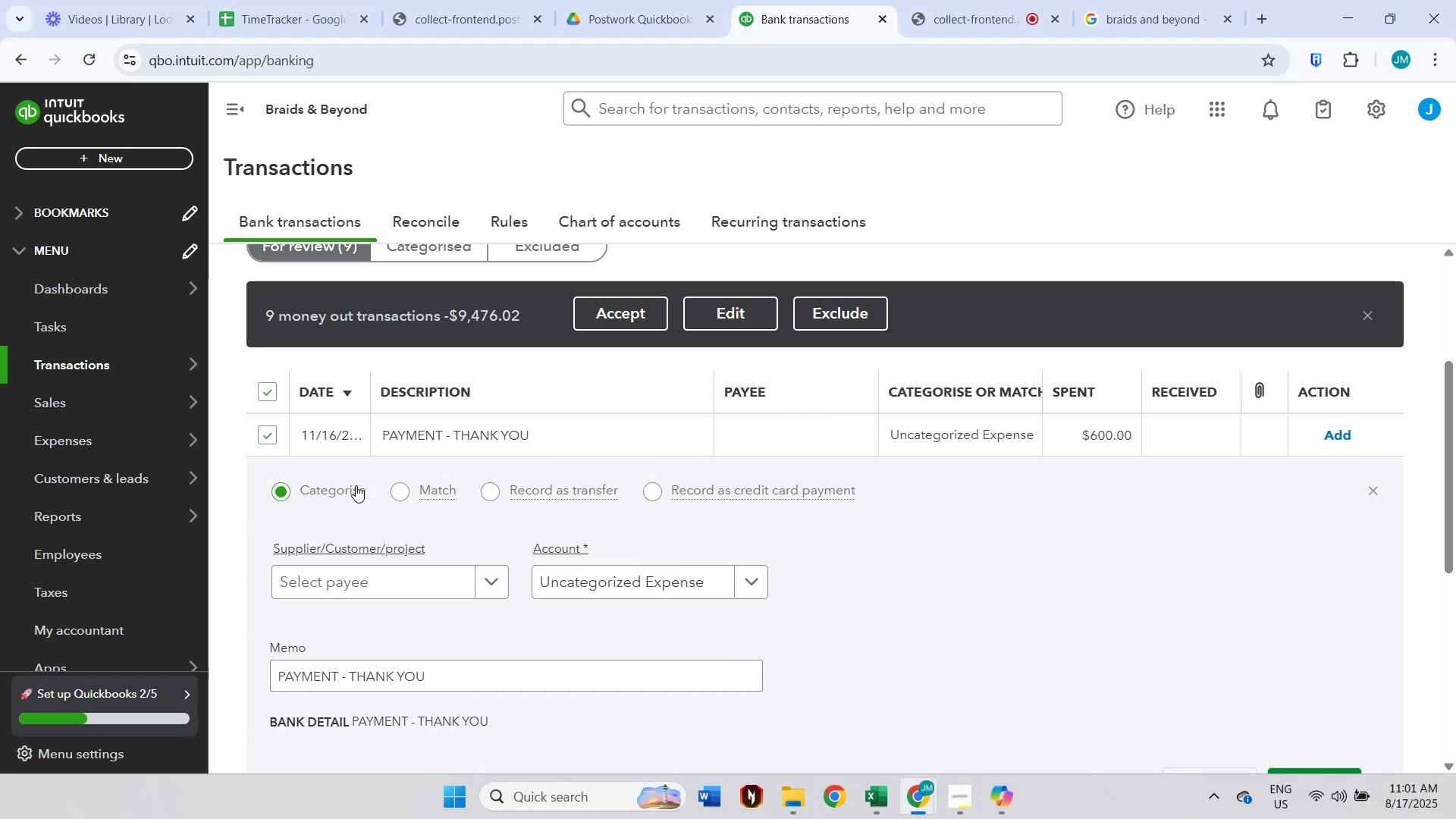 
scroll: coordinate [437, 513], scroll_direction: down, amount: 1.0
 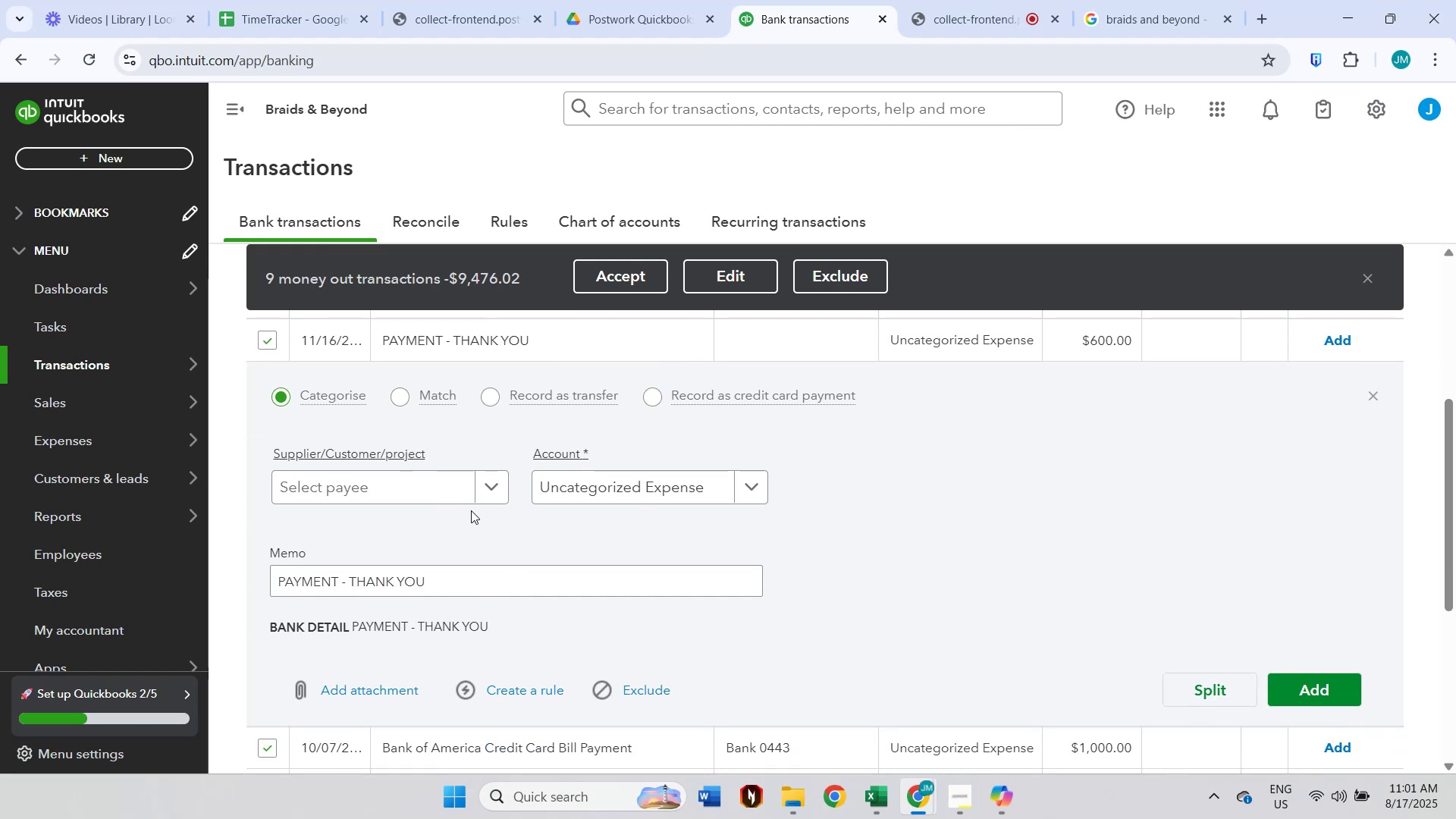 
left_click([483, 498])
 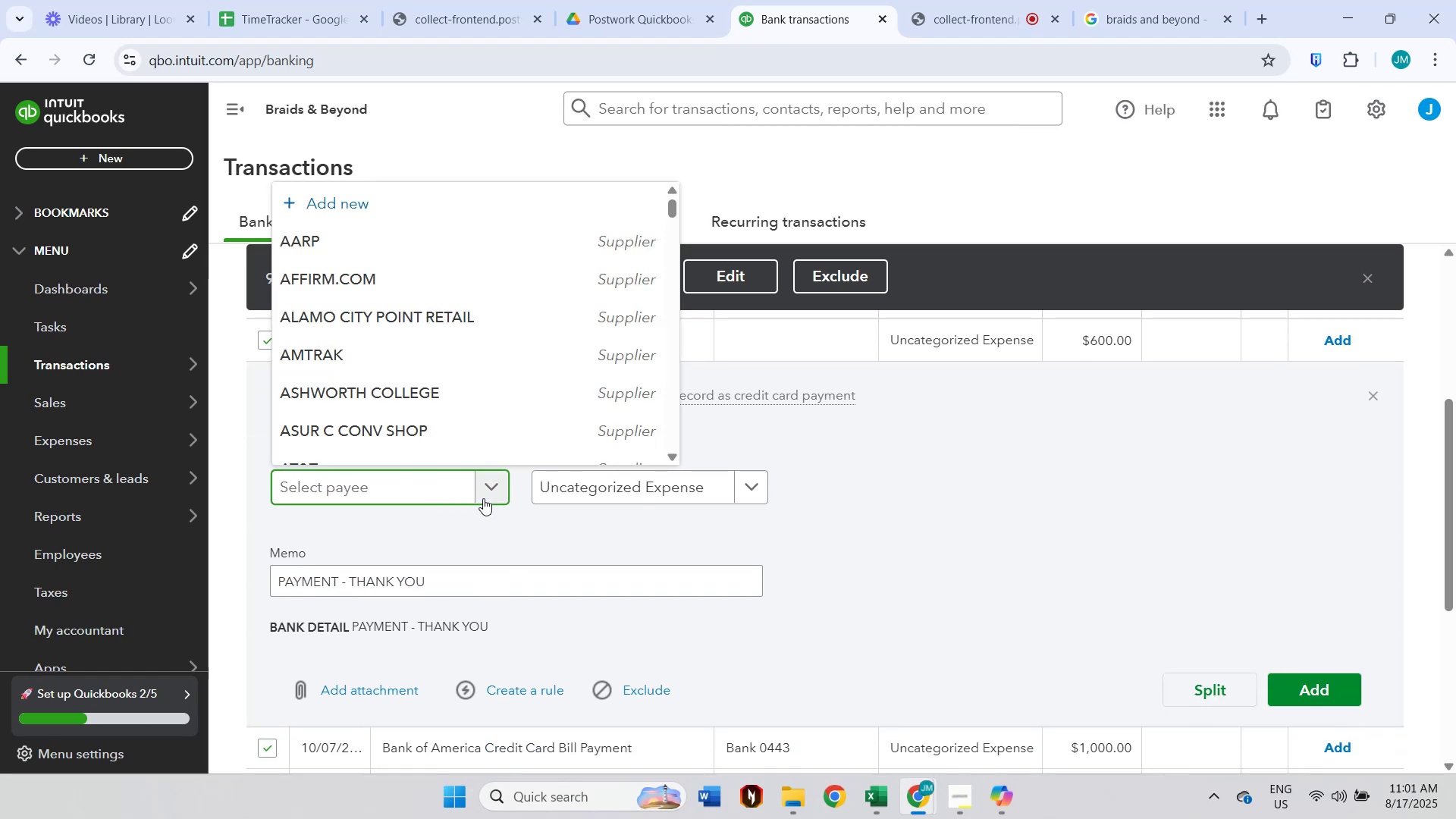 
type(cc)
 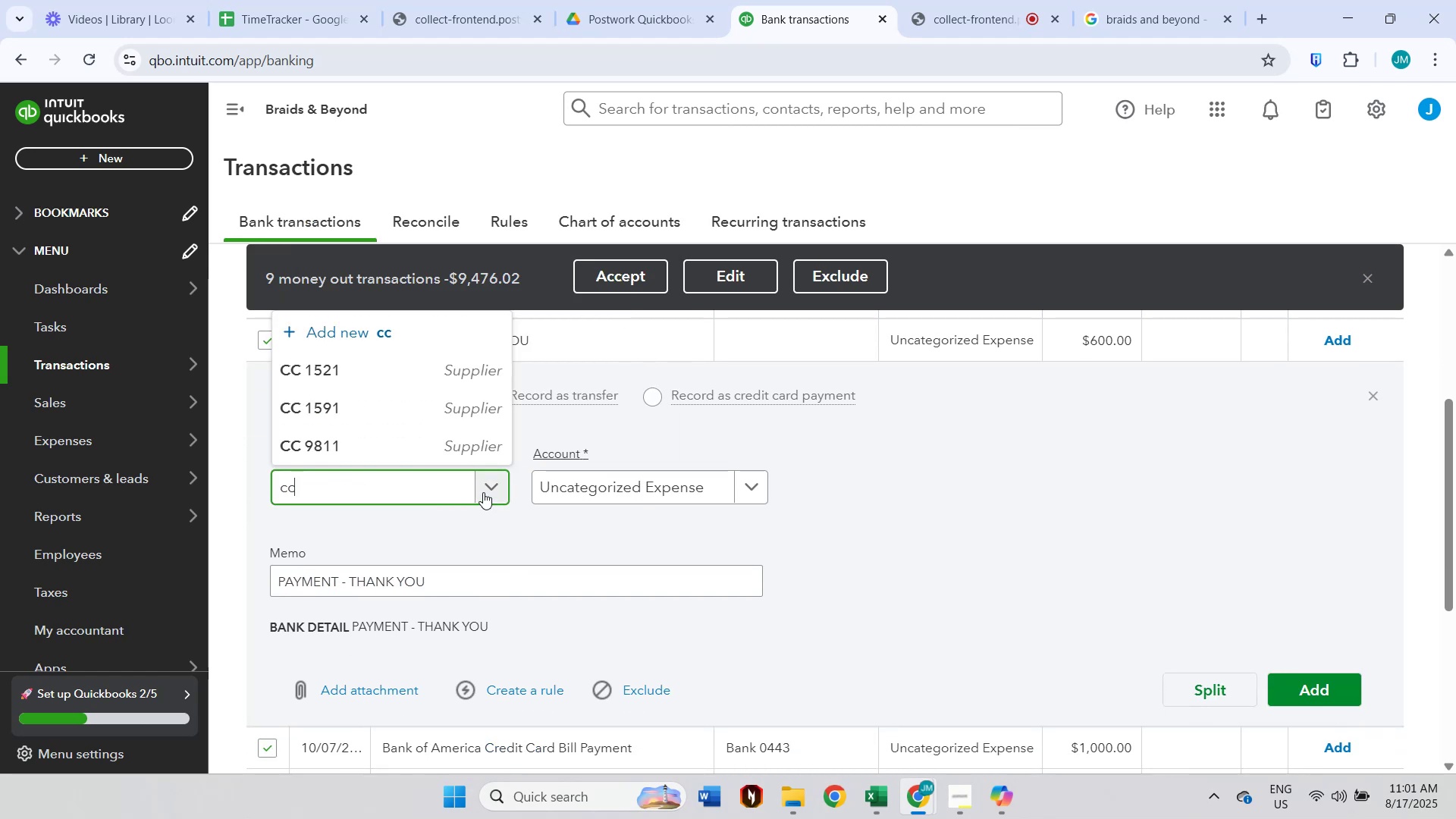 
left_click([397, 372])
 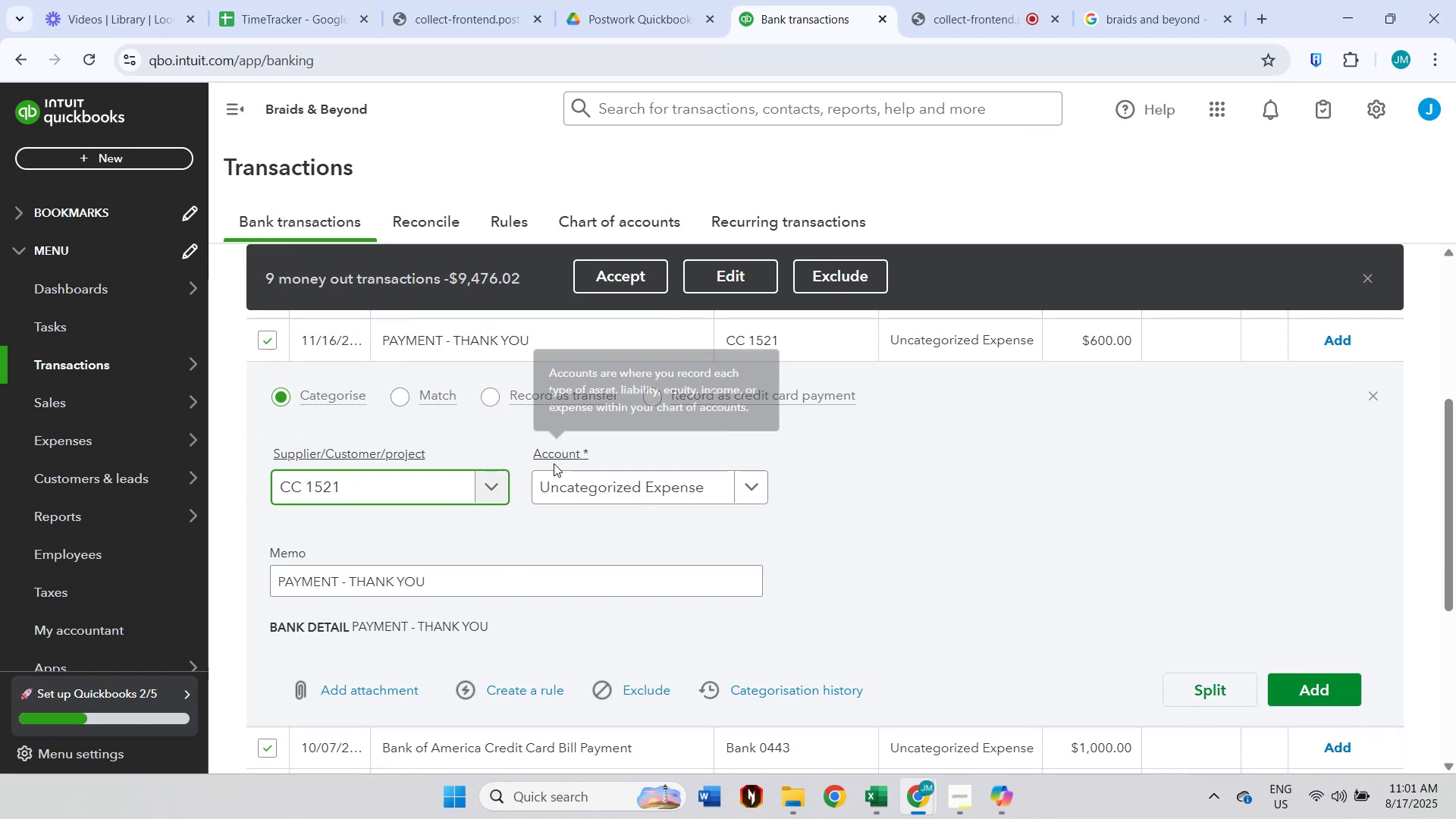 
left_click([573, 488])
 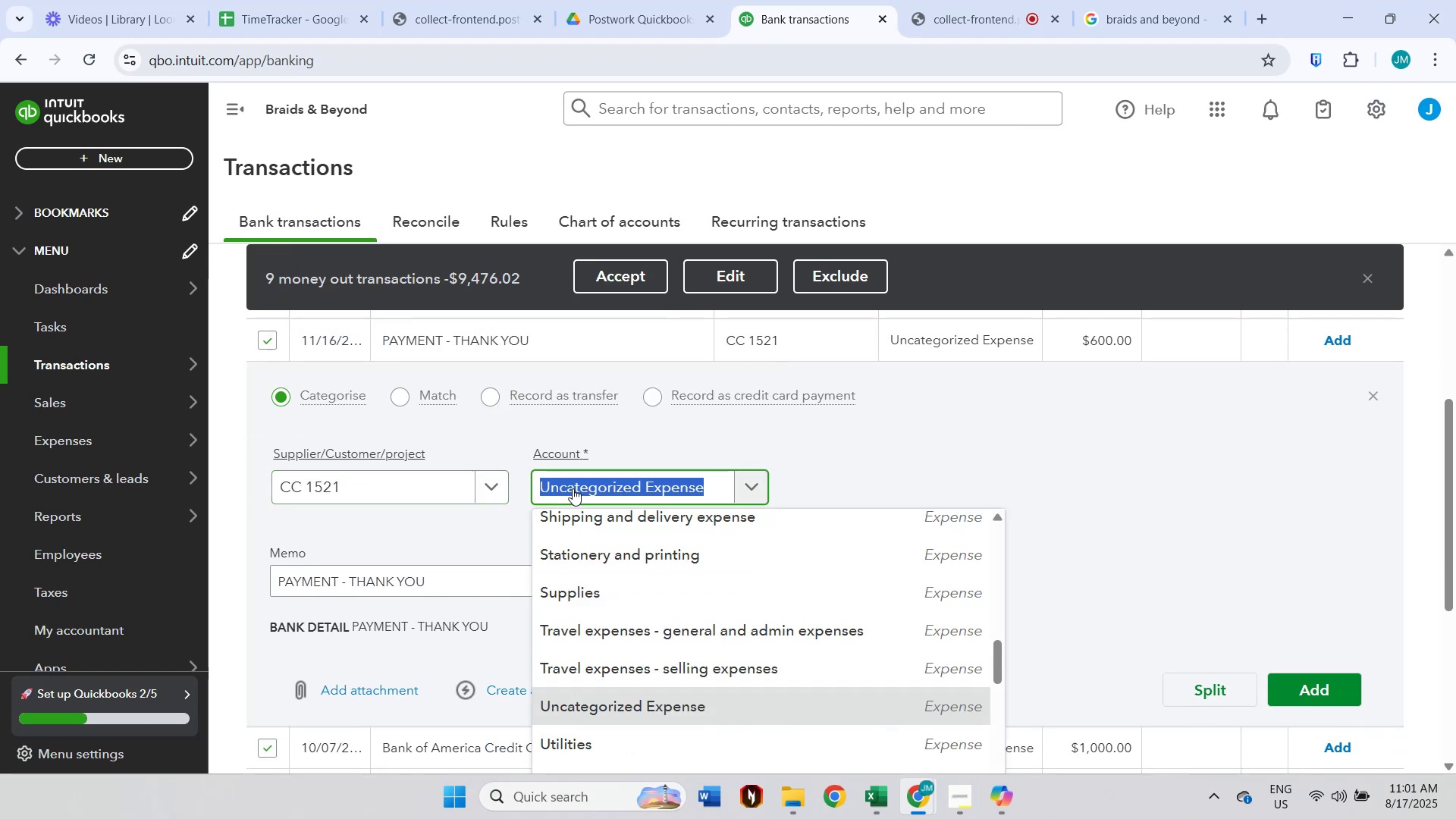 
type(Other Exe)
key(Backspace)
 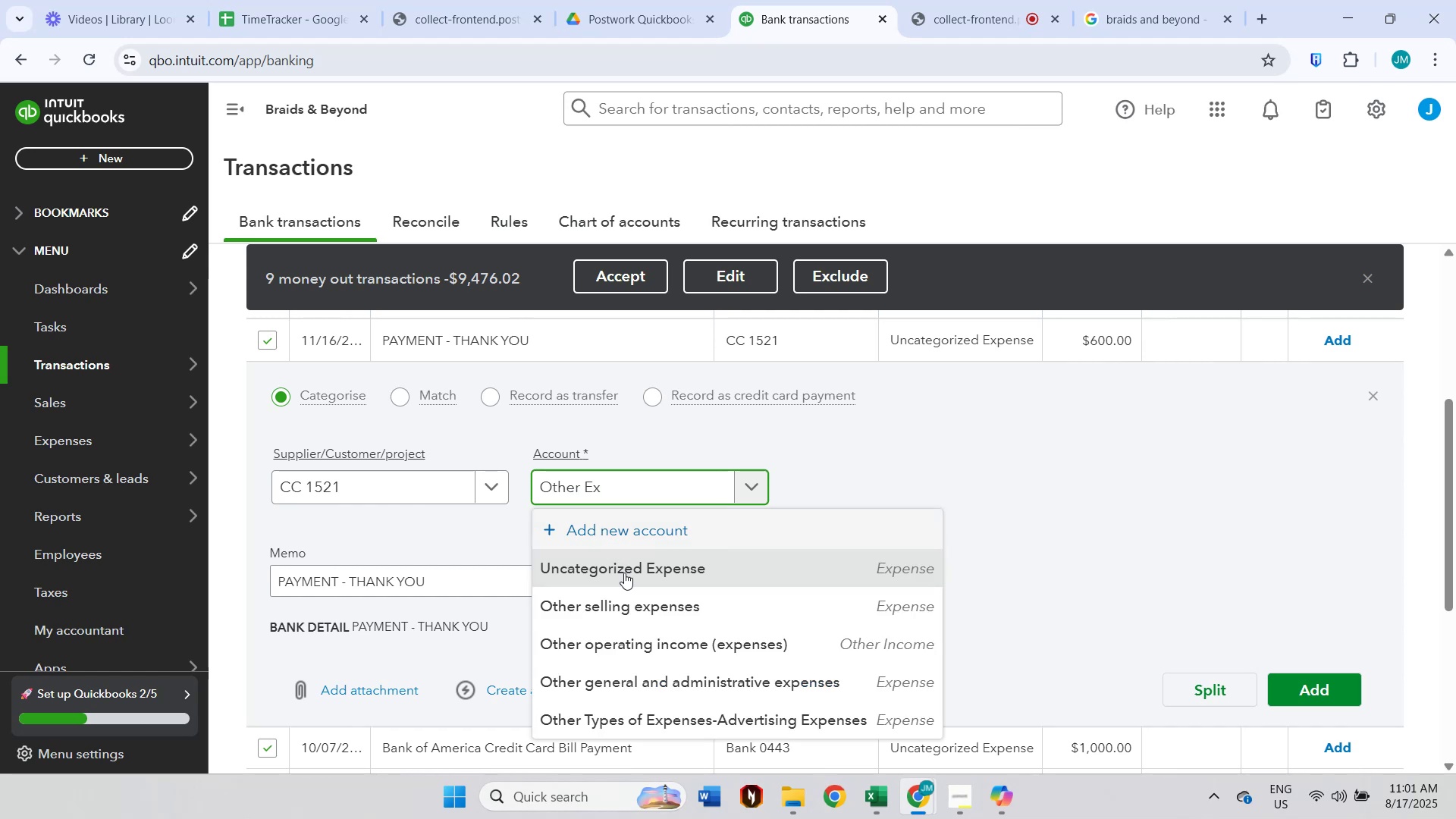 
left_click([671, 680])
 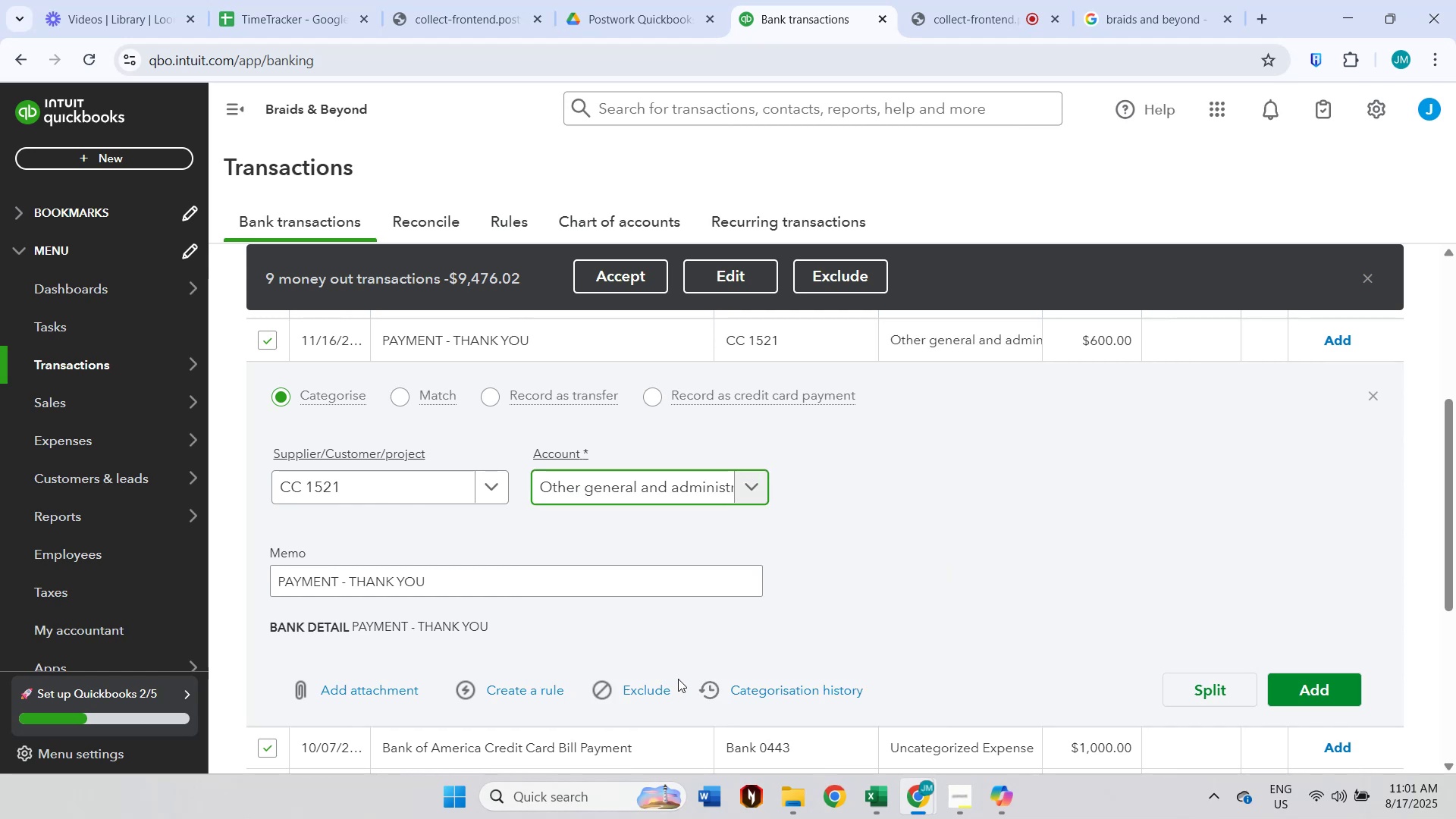 
scroll: coordinate [798, 532], scroll_direction: up, amount: 2.0
 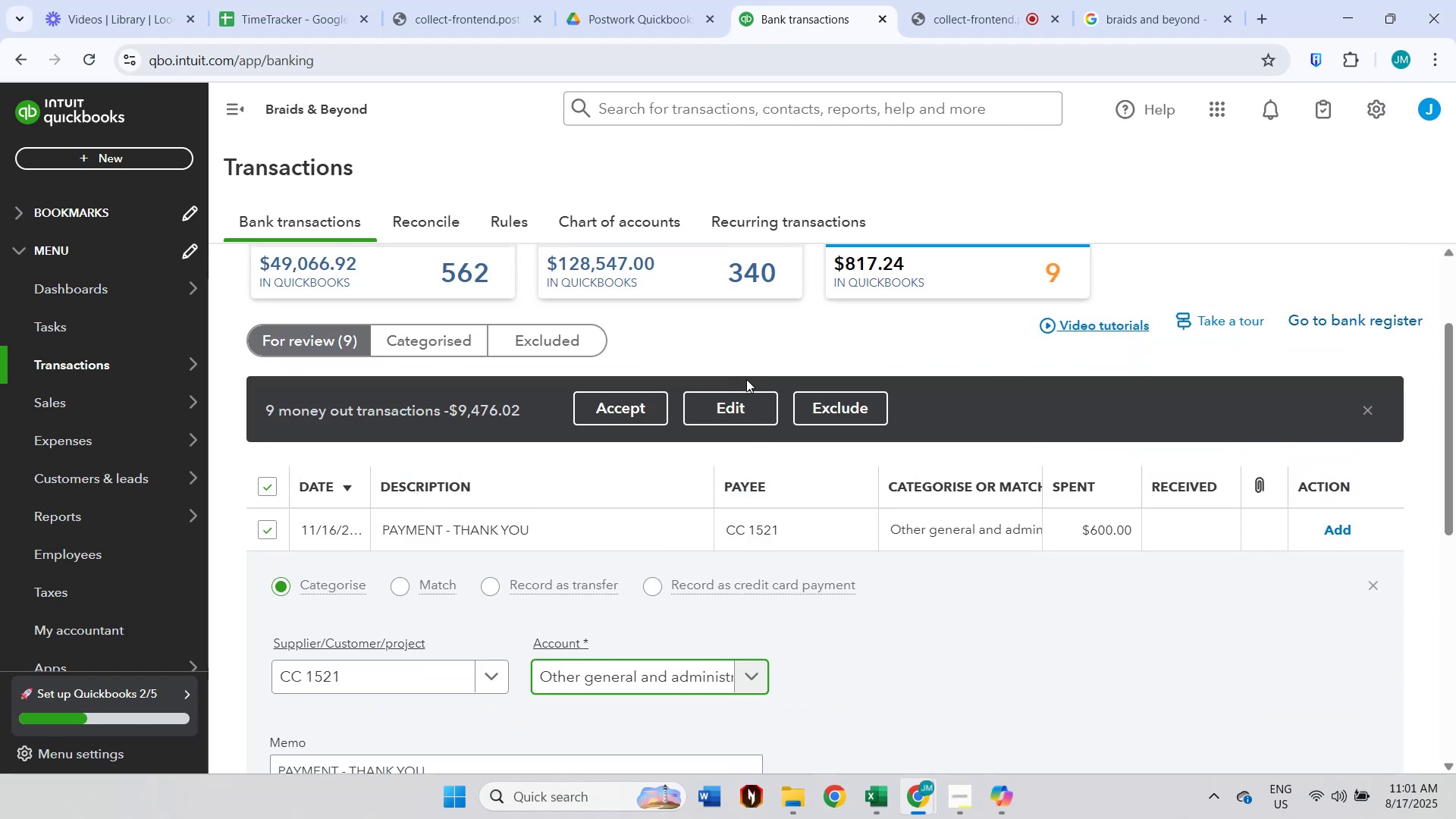 
left_click([739, 403])
 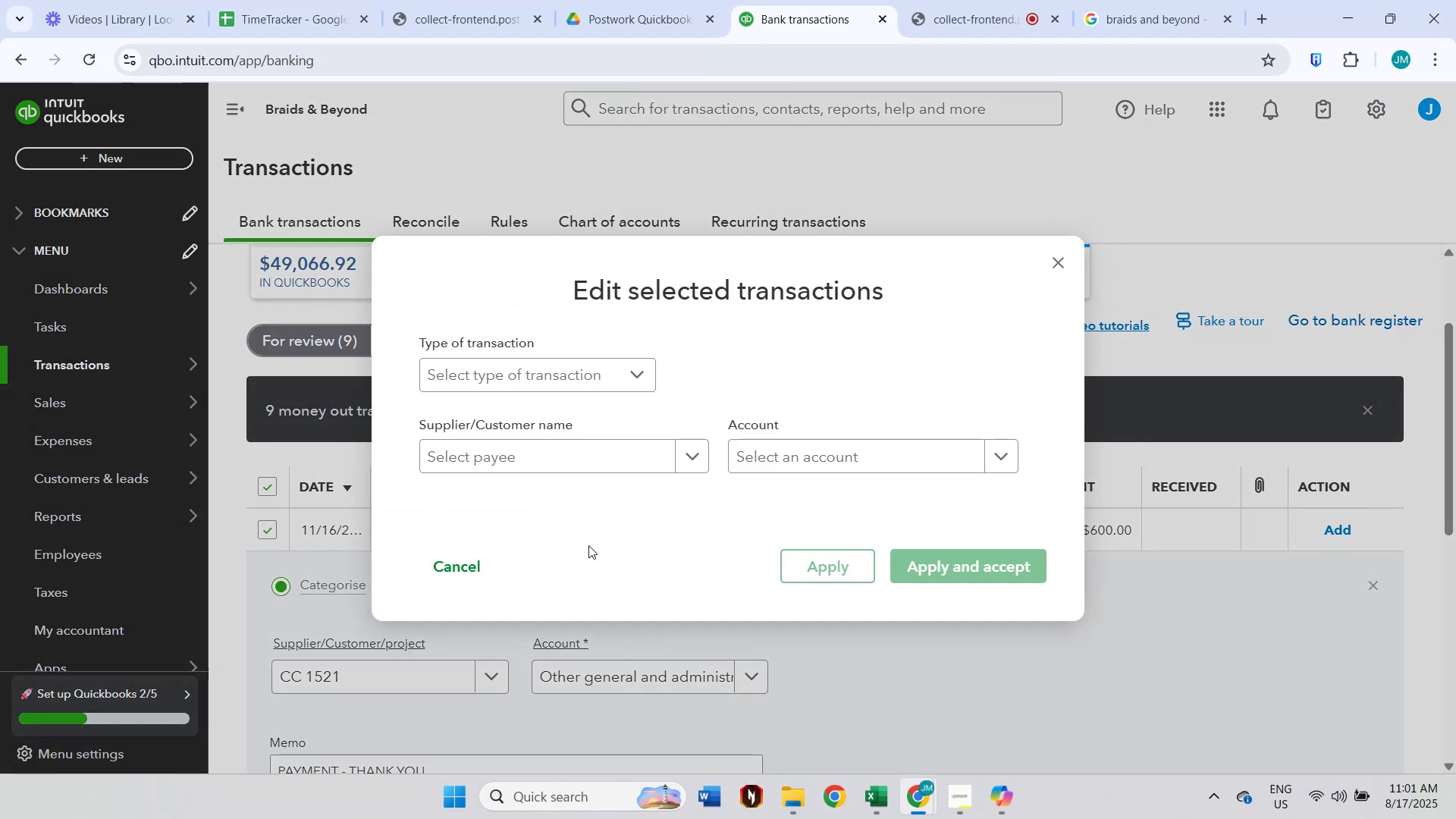 
left_click([532, 450])
 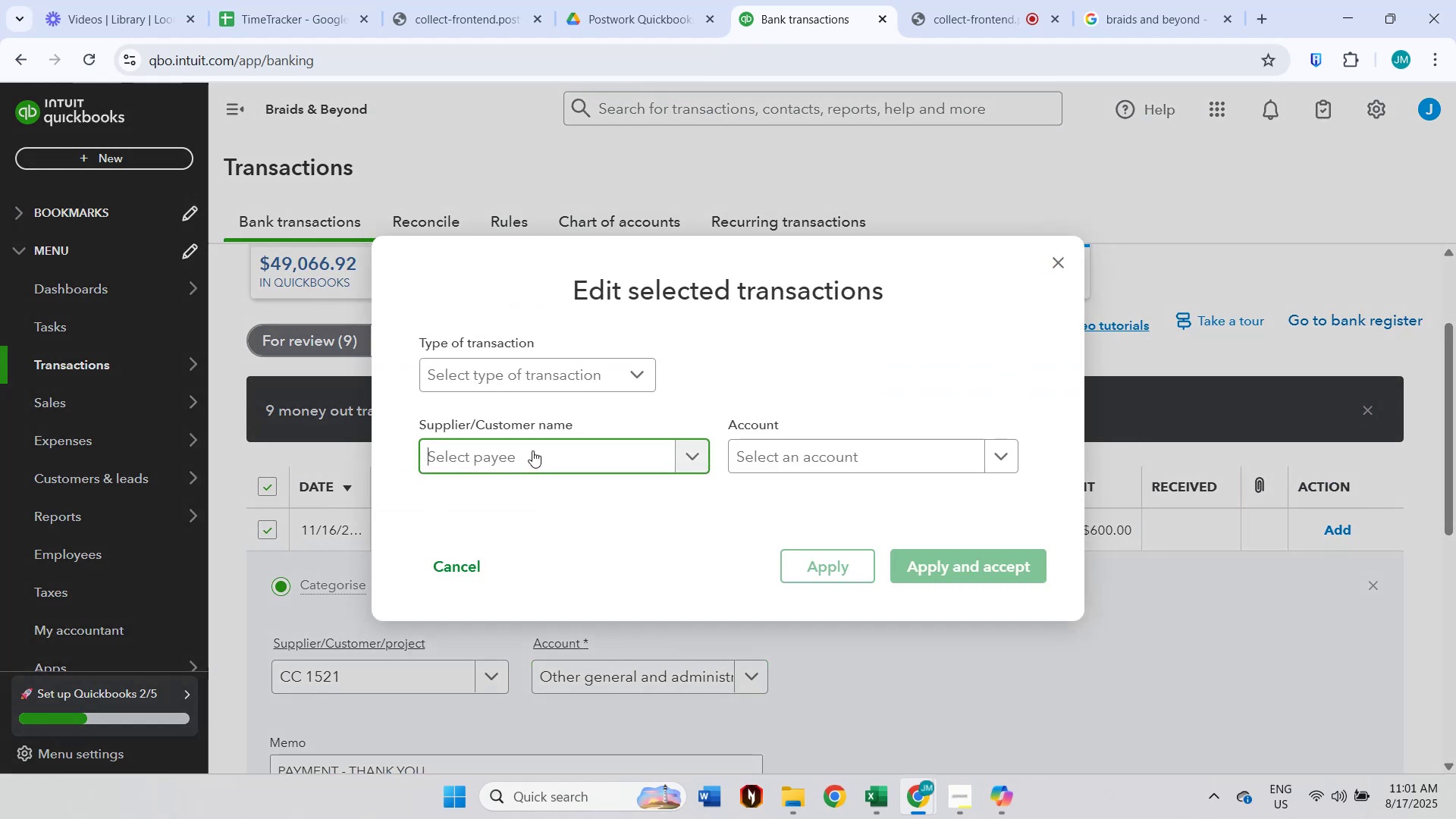 
type(cc)
 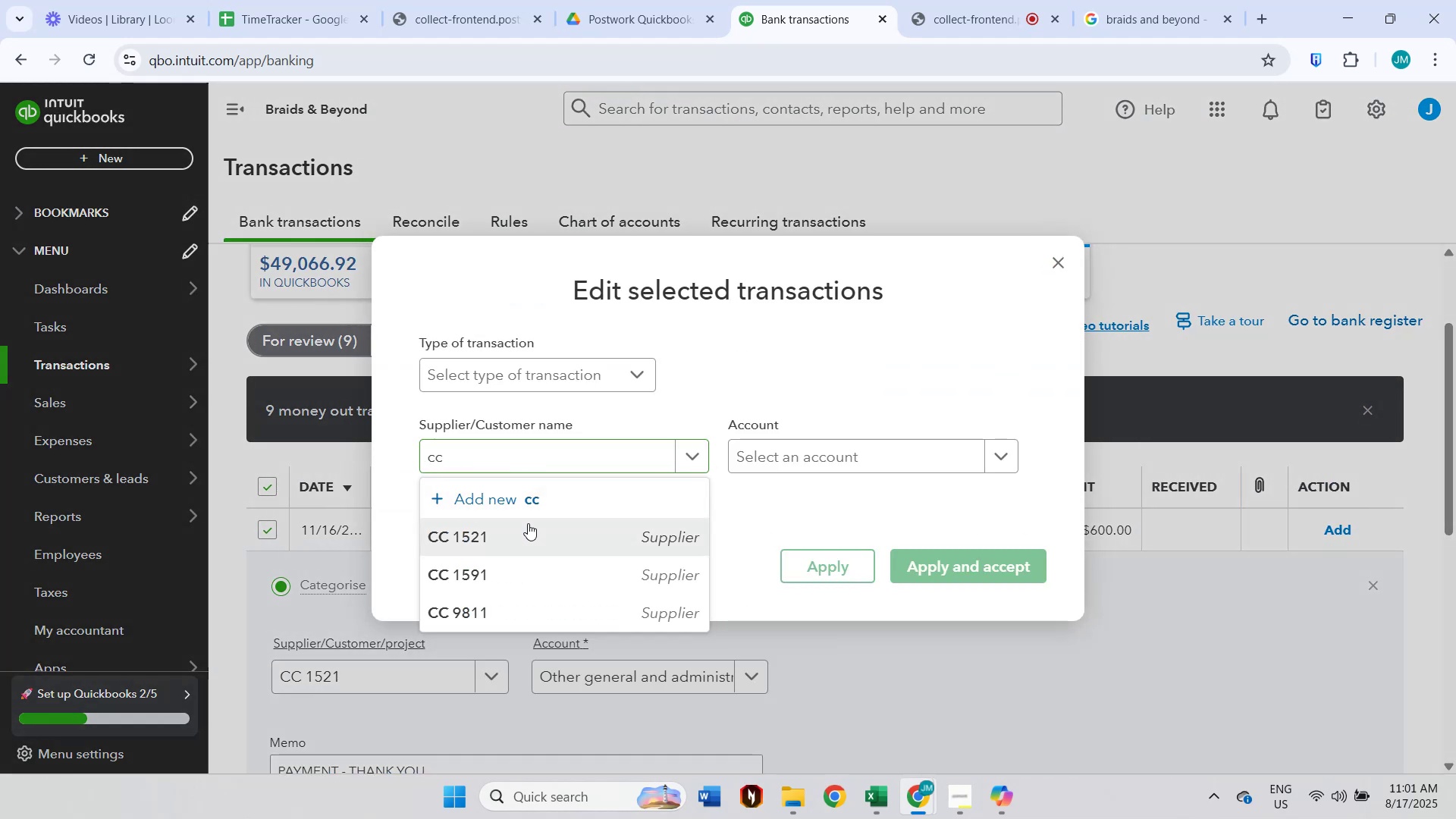 
double_click([761, 474])
 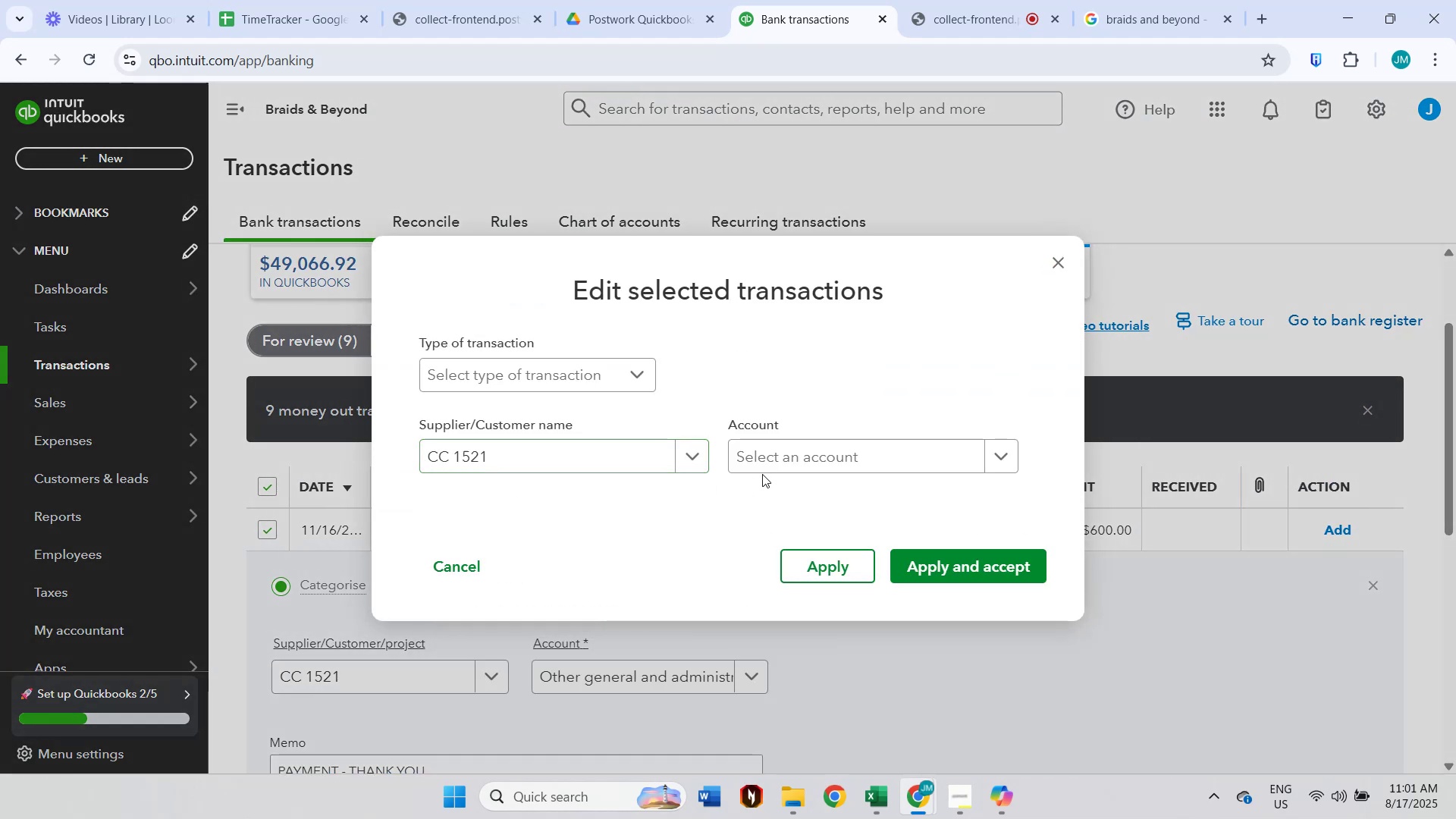 
triple_click([788, 466])
 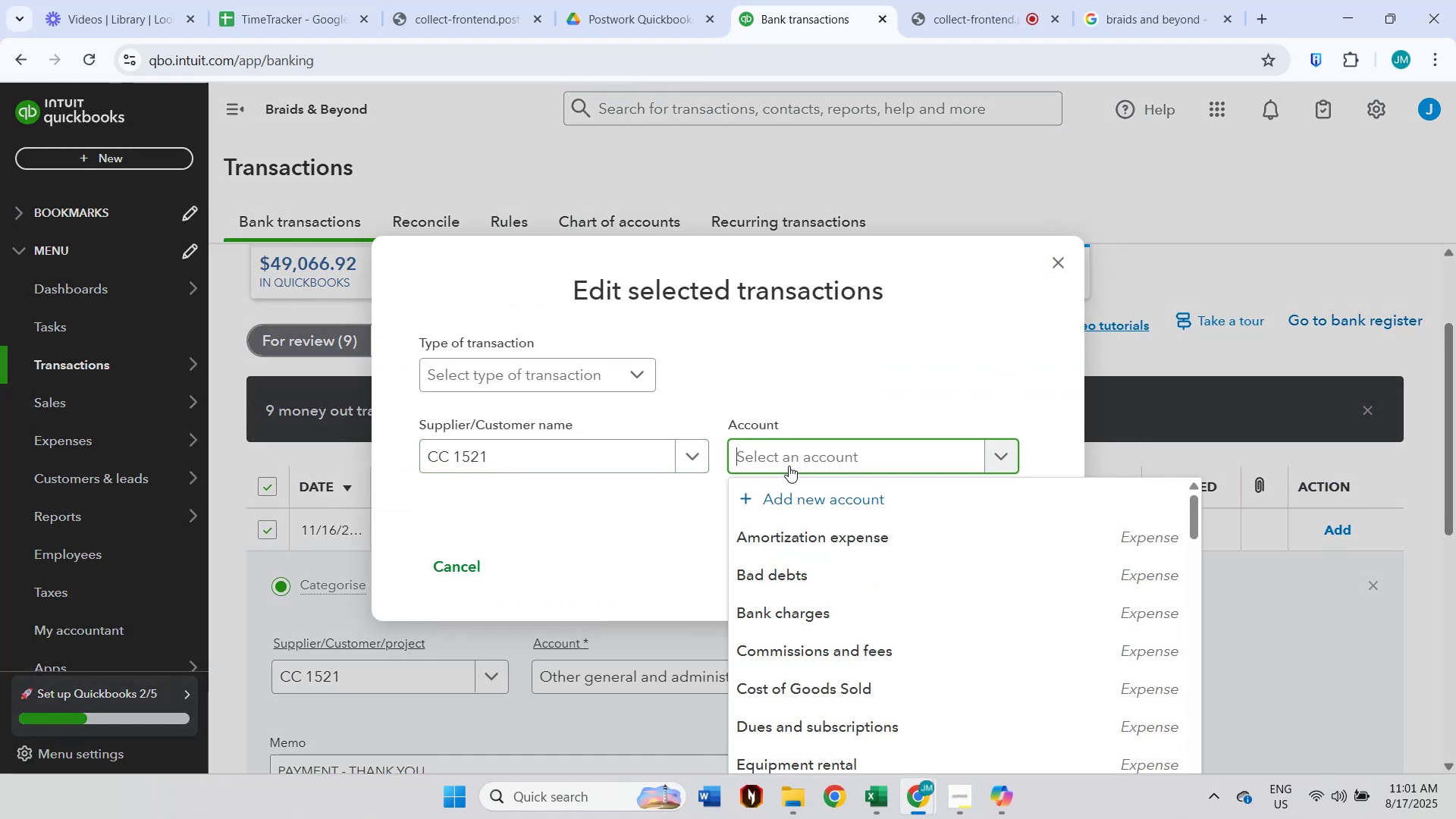 
type(other)
 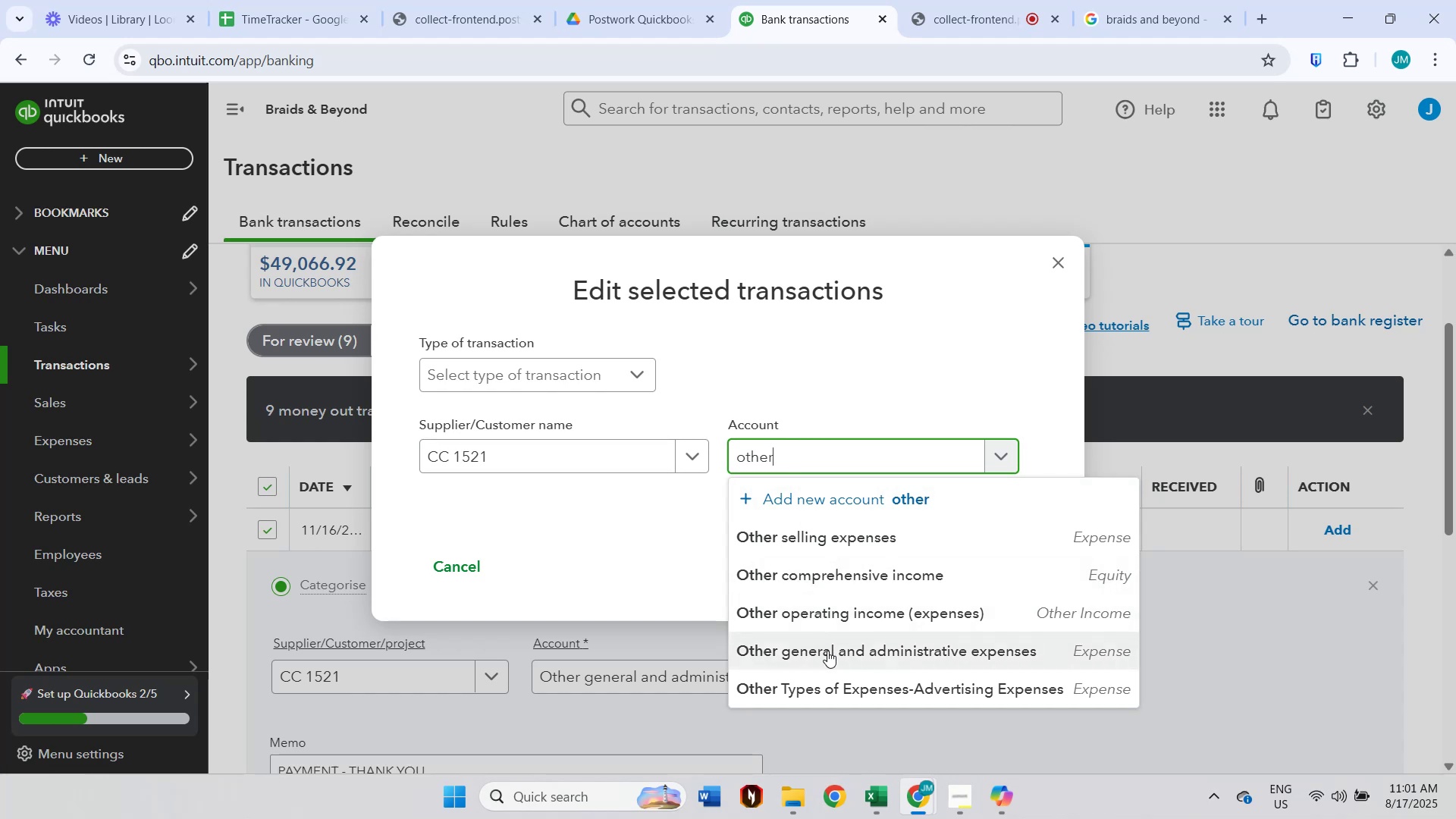 
left_click([827, 651])
 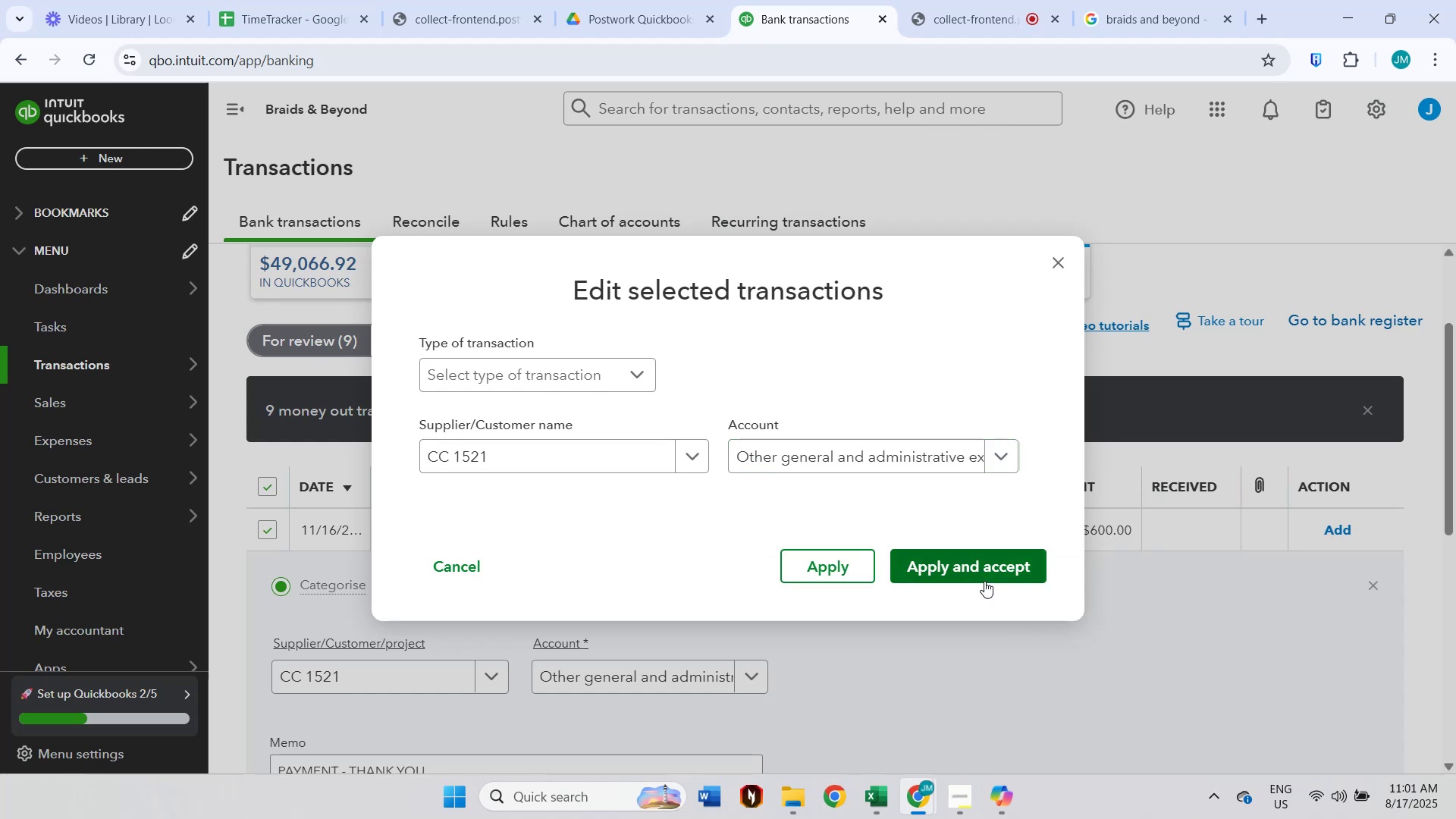 
left_click([984, 581])
 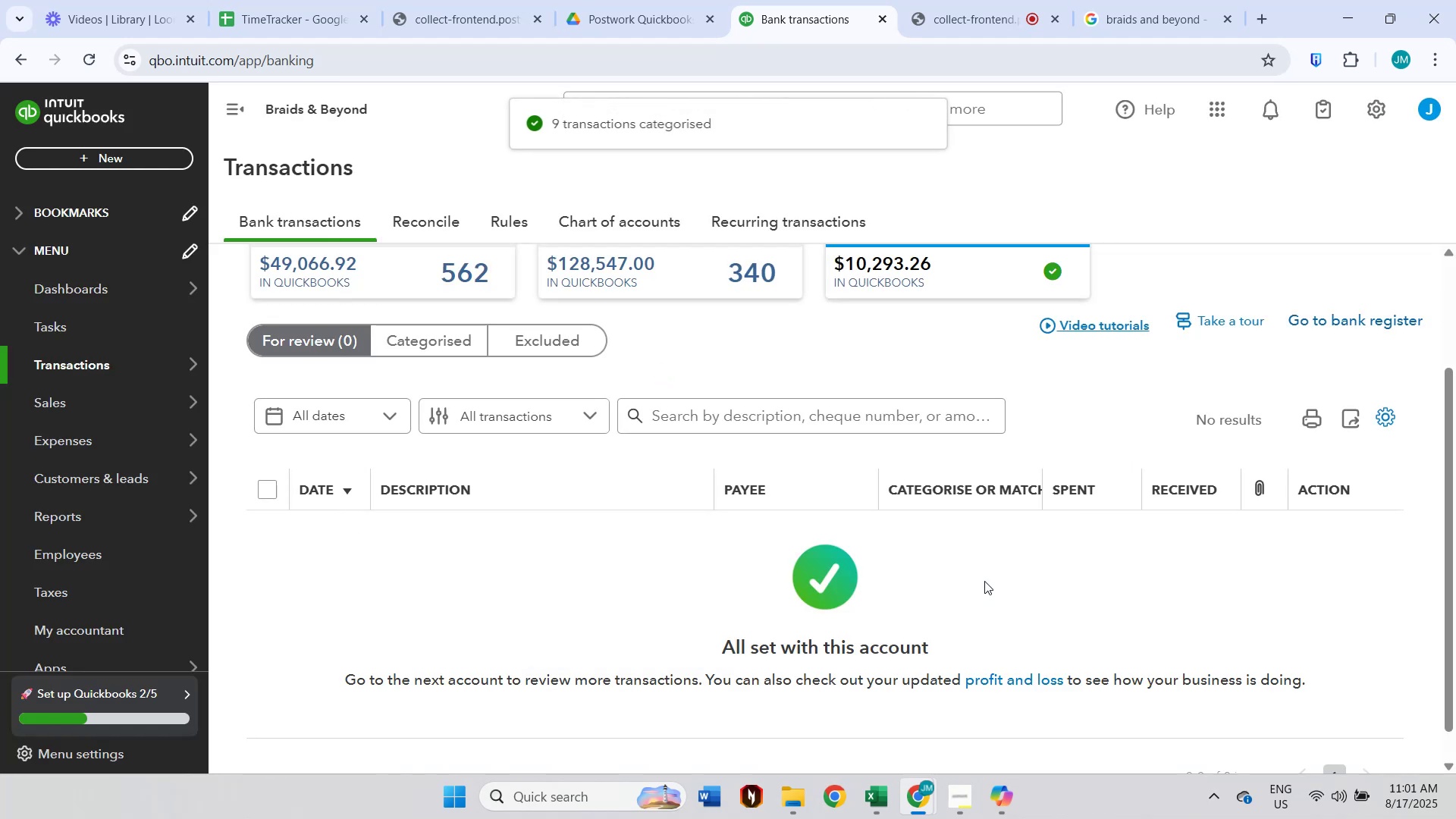 
scroll: coordinate [1104, 410], scroll_direction: up, amount: 3.0
 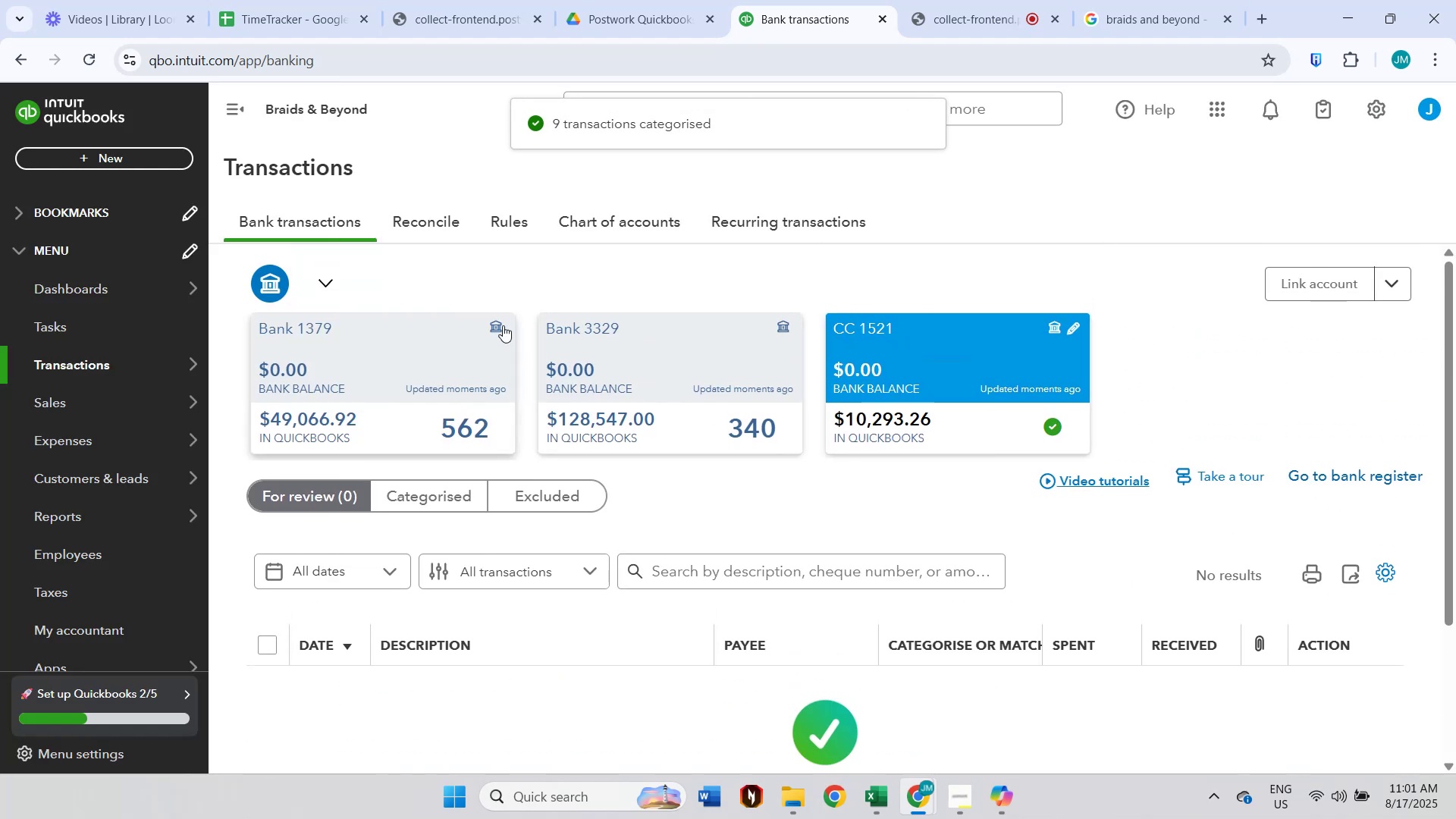 
left_click([418, 218])
 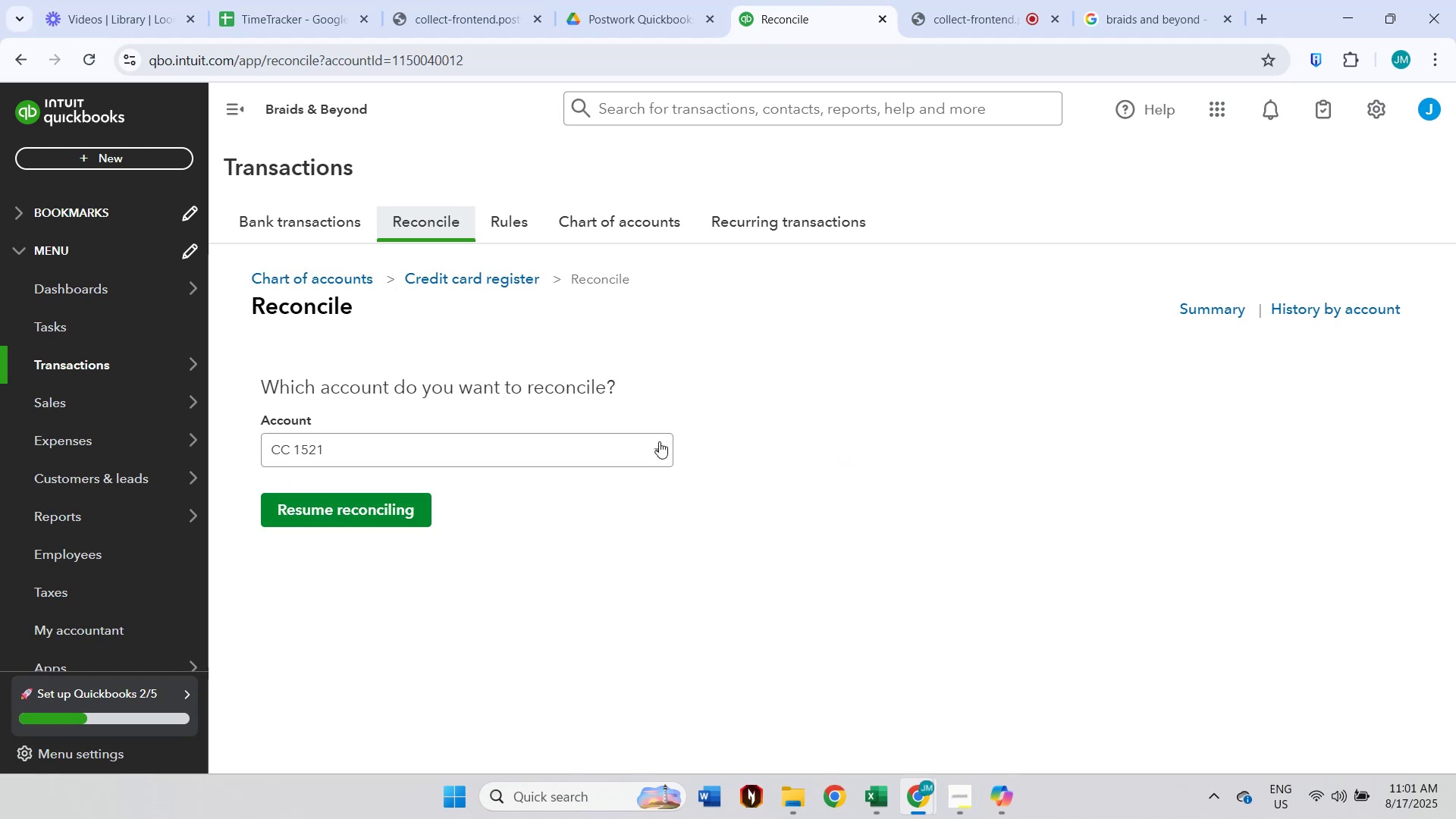 
left_click([399, 521])
 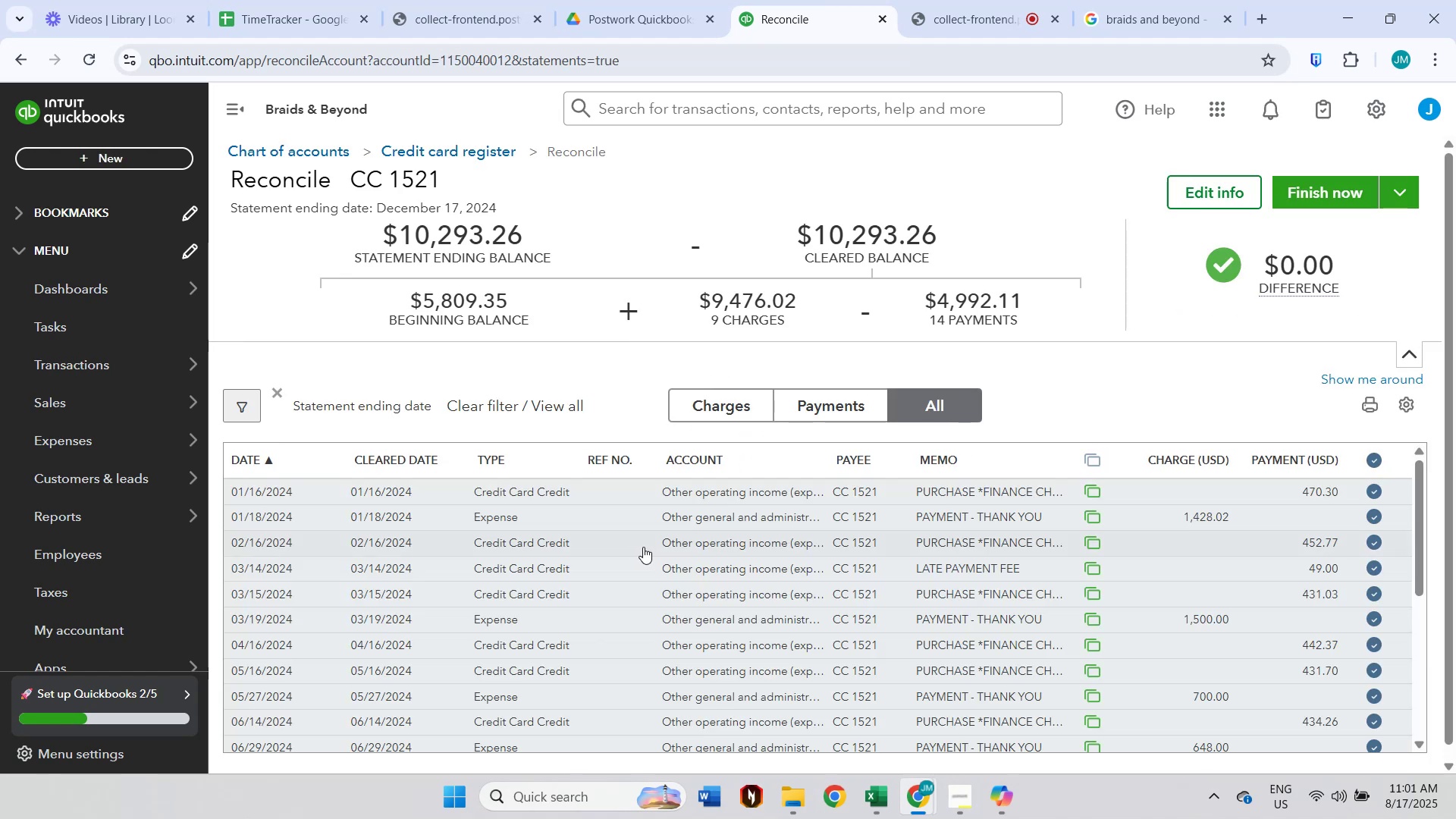 
scroll: coordinate [1028, 428], scroll_direction: up, amount: 1.0
 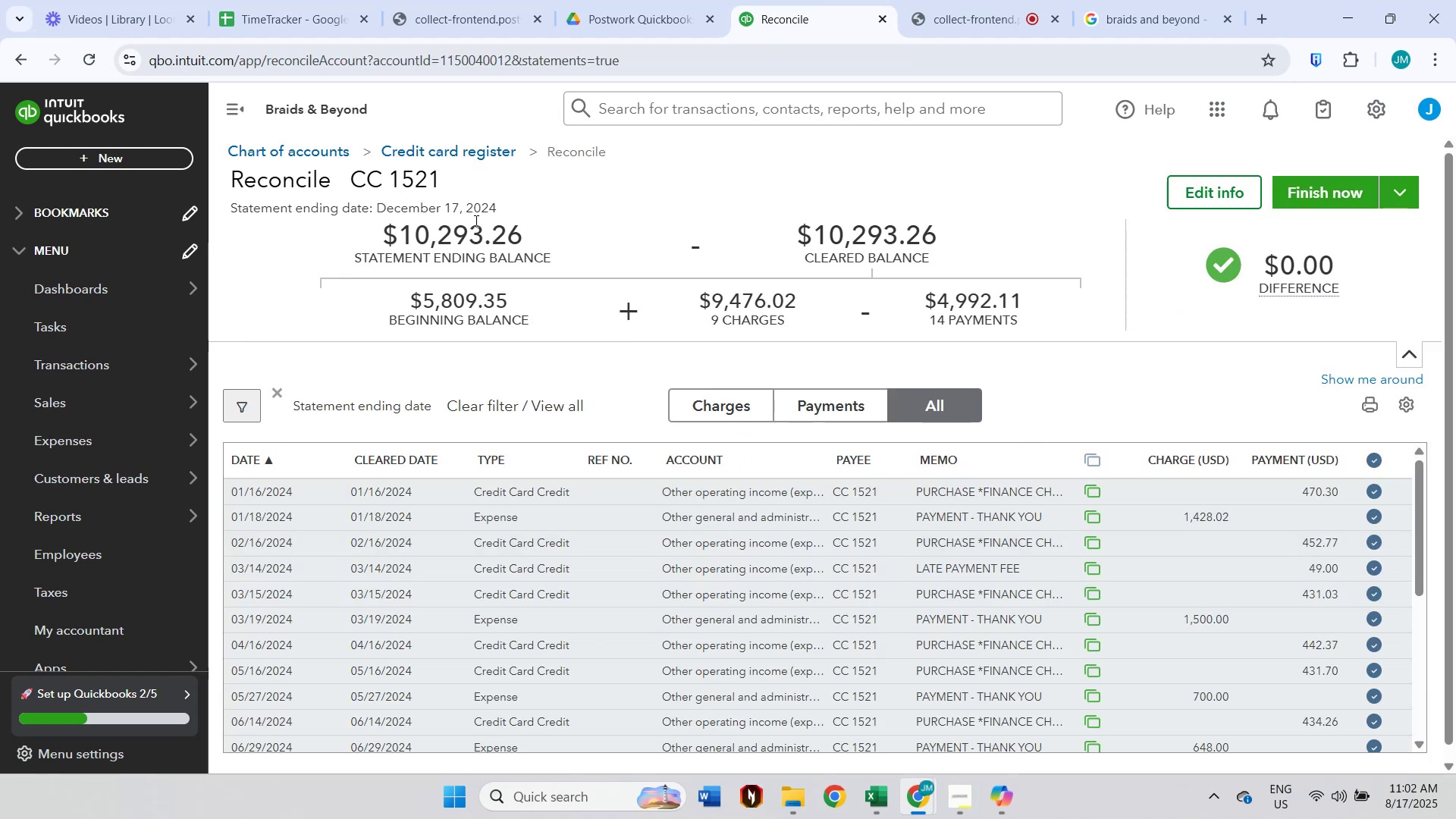 
scroll: coordinate [1225, 557], scroll_direction: down, amount: 7.0
 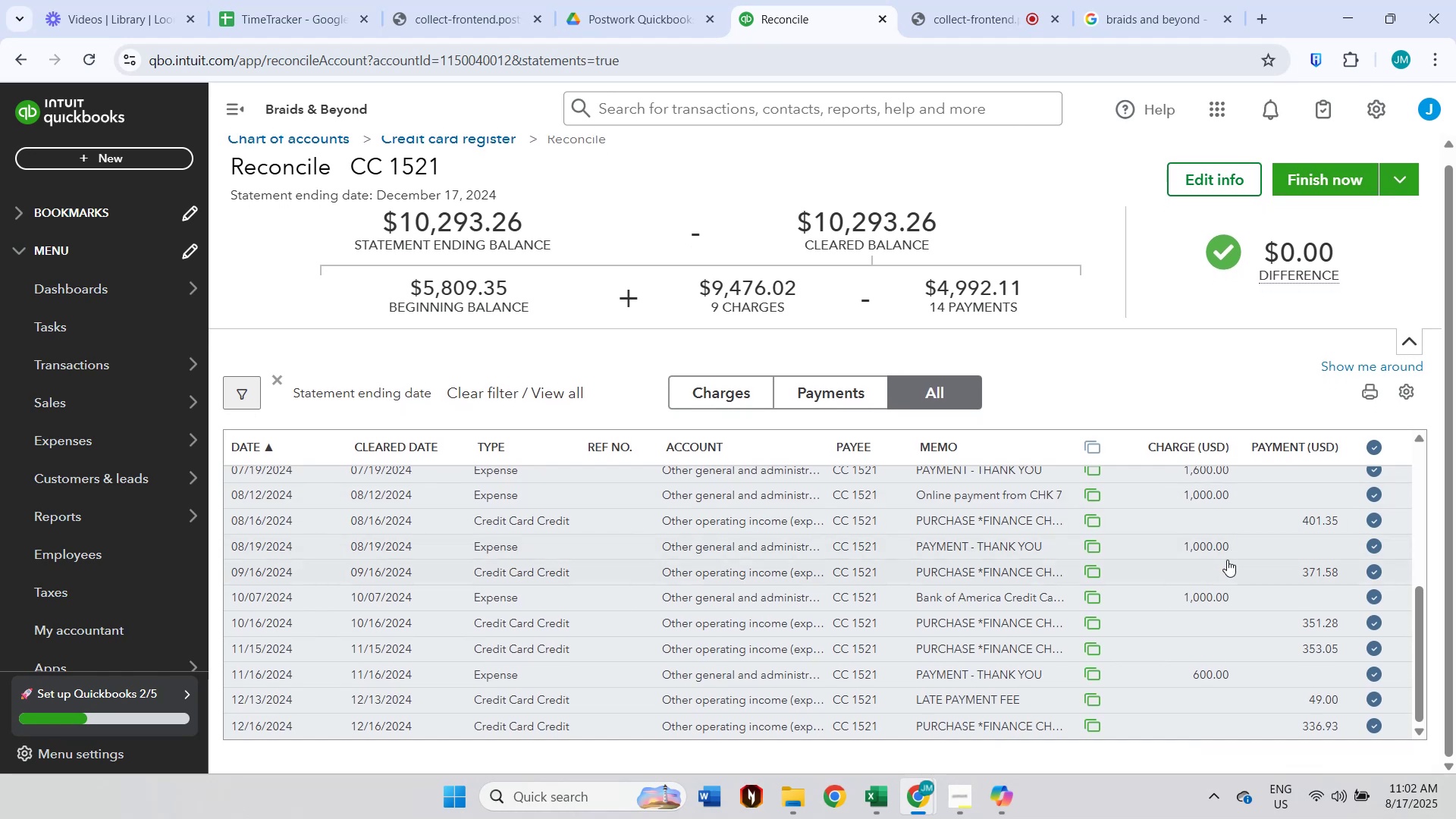 
scroll: coordinate [1098, 378], scroll_direction: up, amount: 11.0
 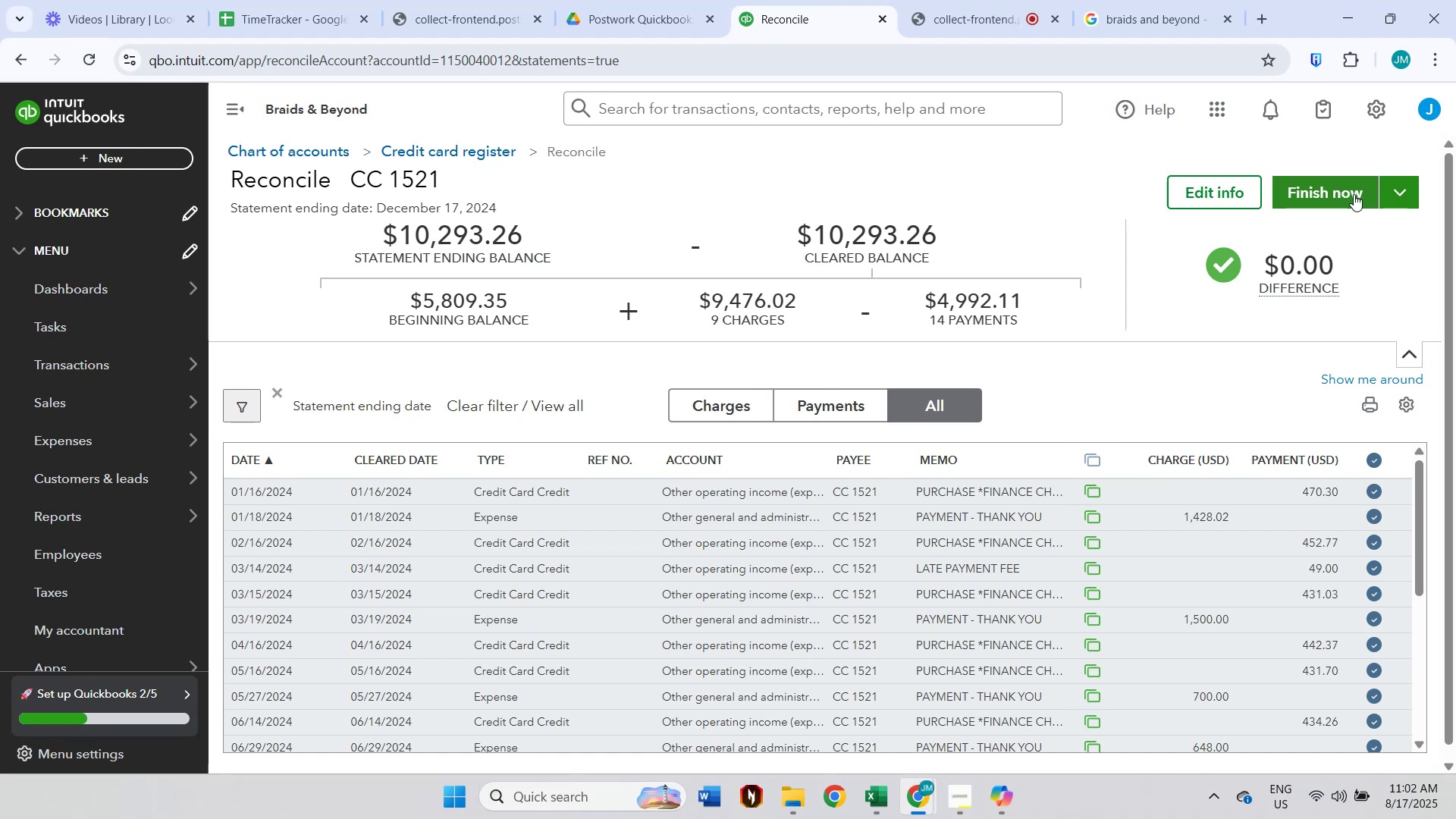 
wait(12.29)
 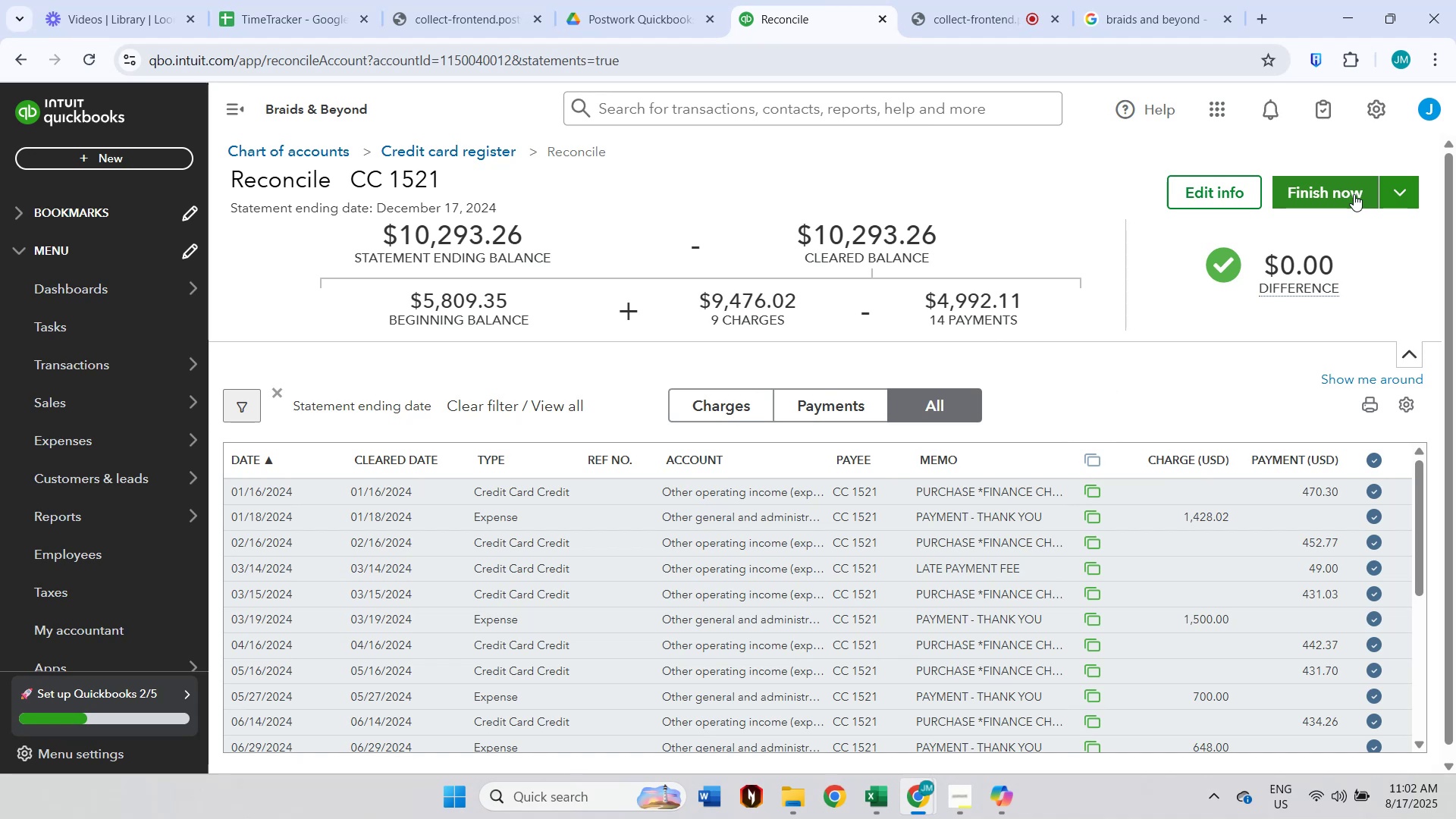 
key(Alt+AltLeft)
 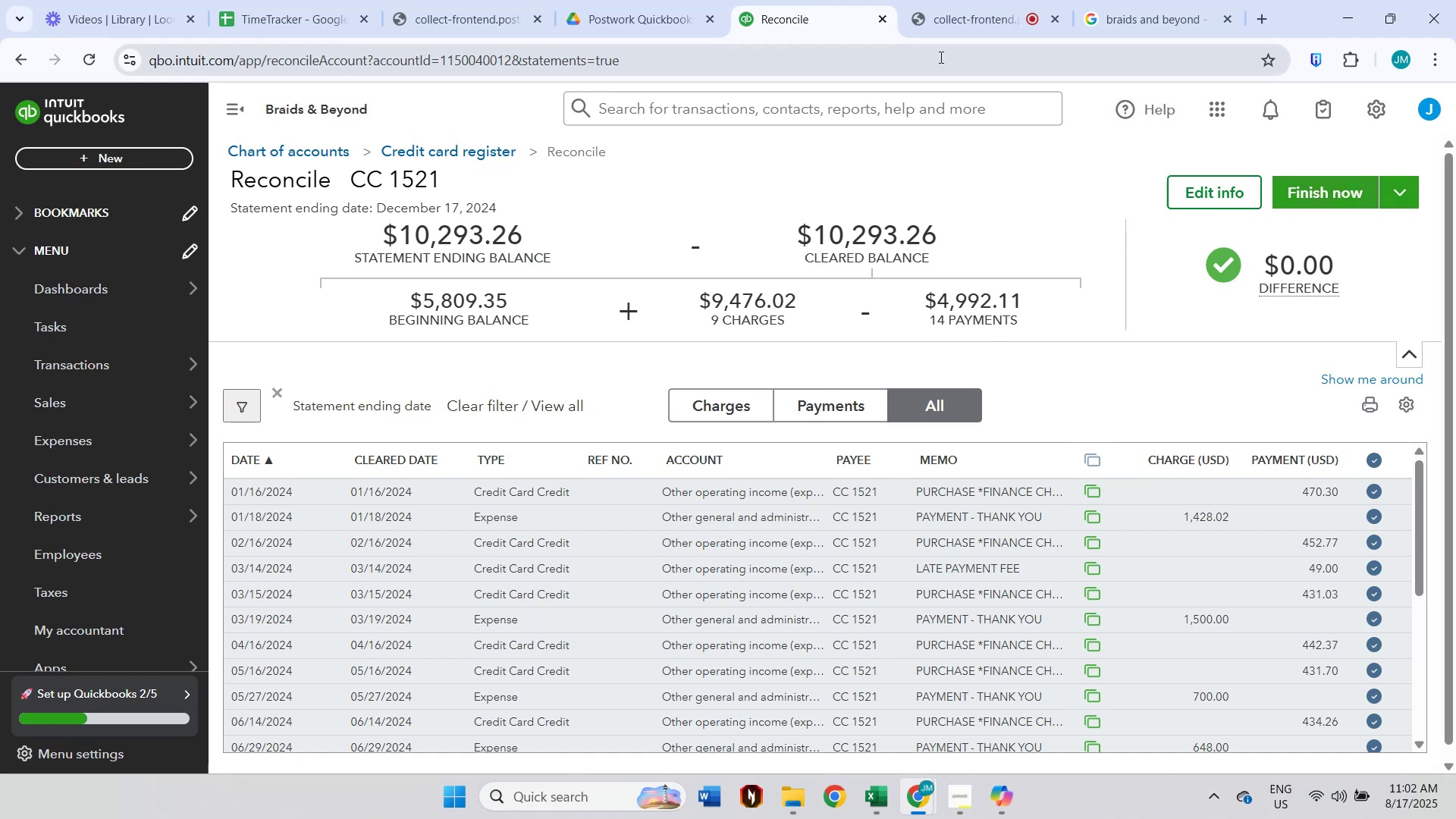 
key(Alt+Tab)
 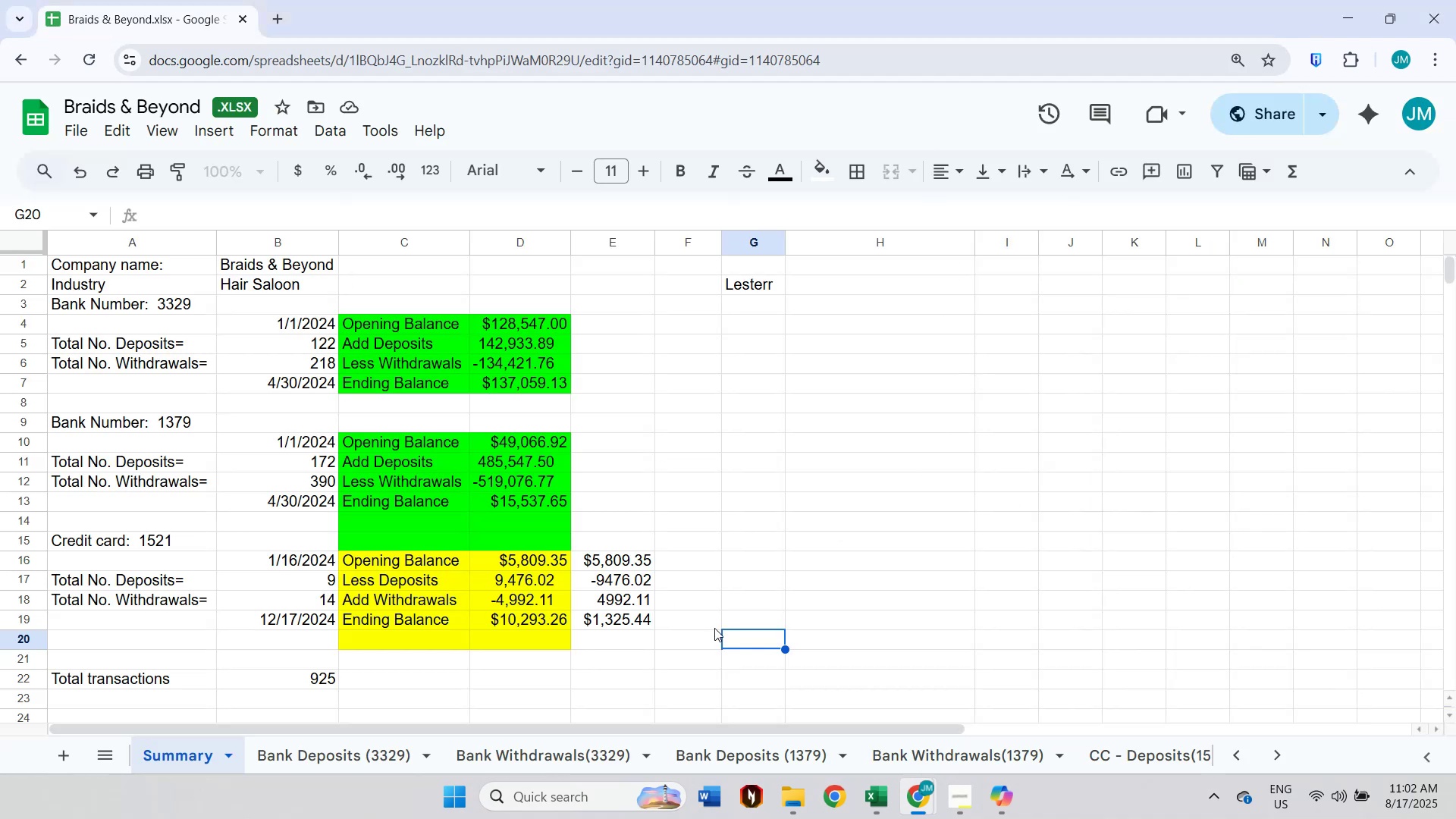 
key(Alt+AltLeft)
 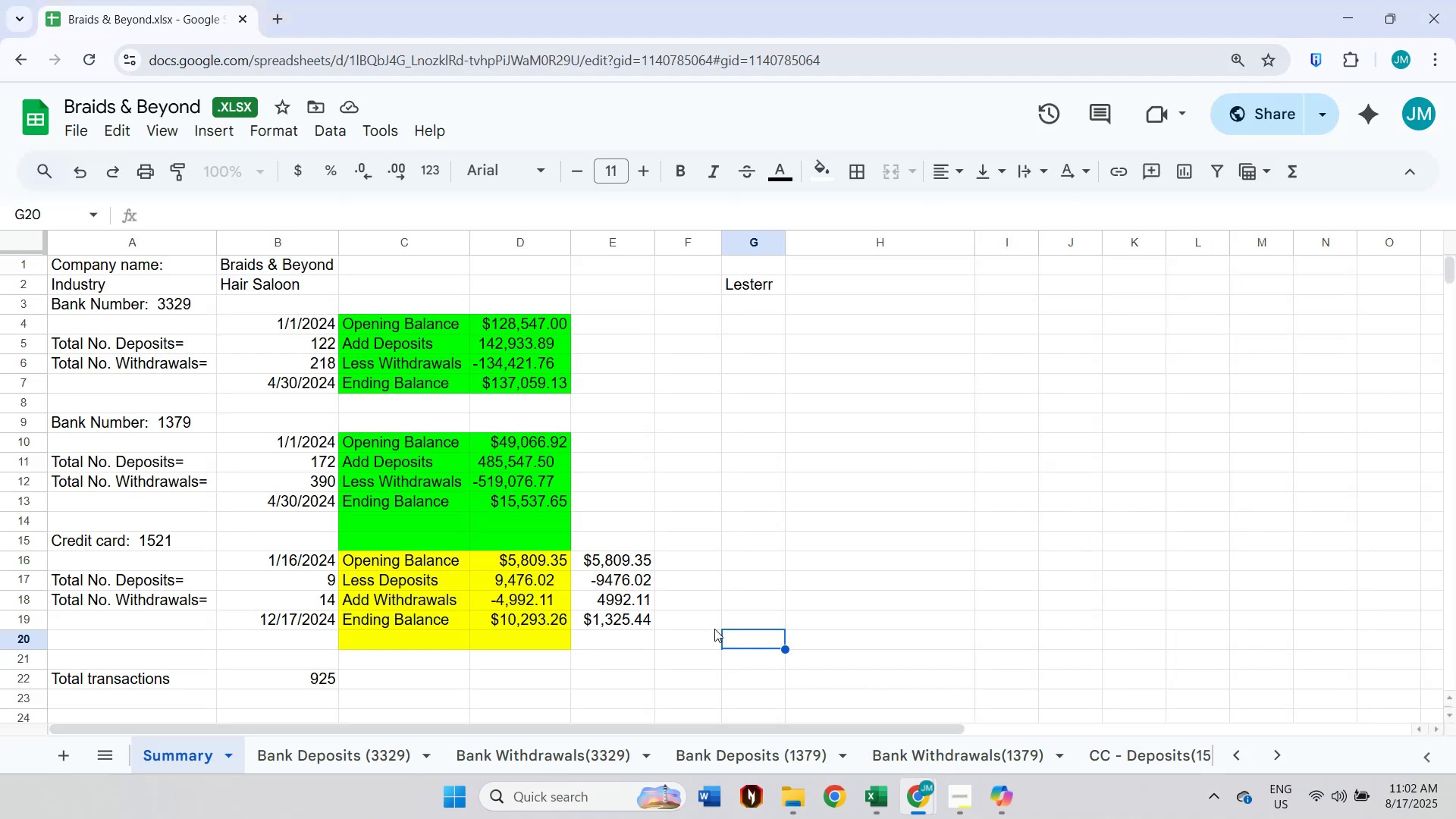 
key(Alt+Tab)
 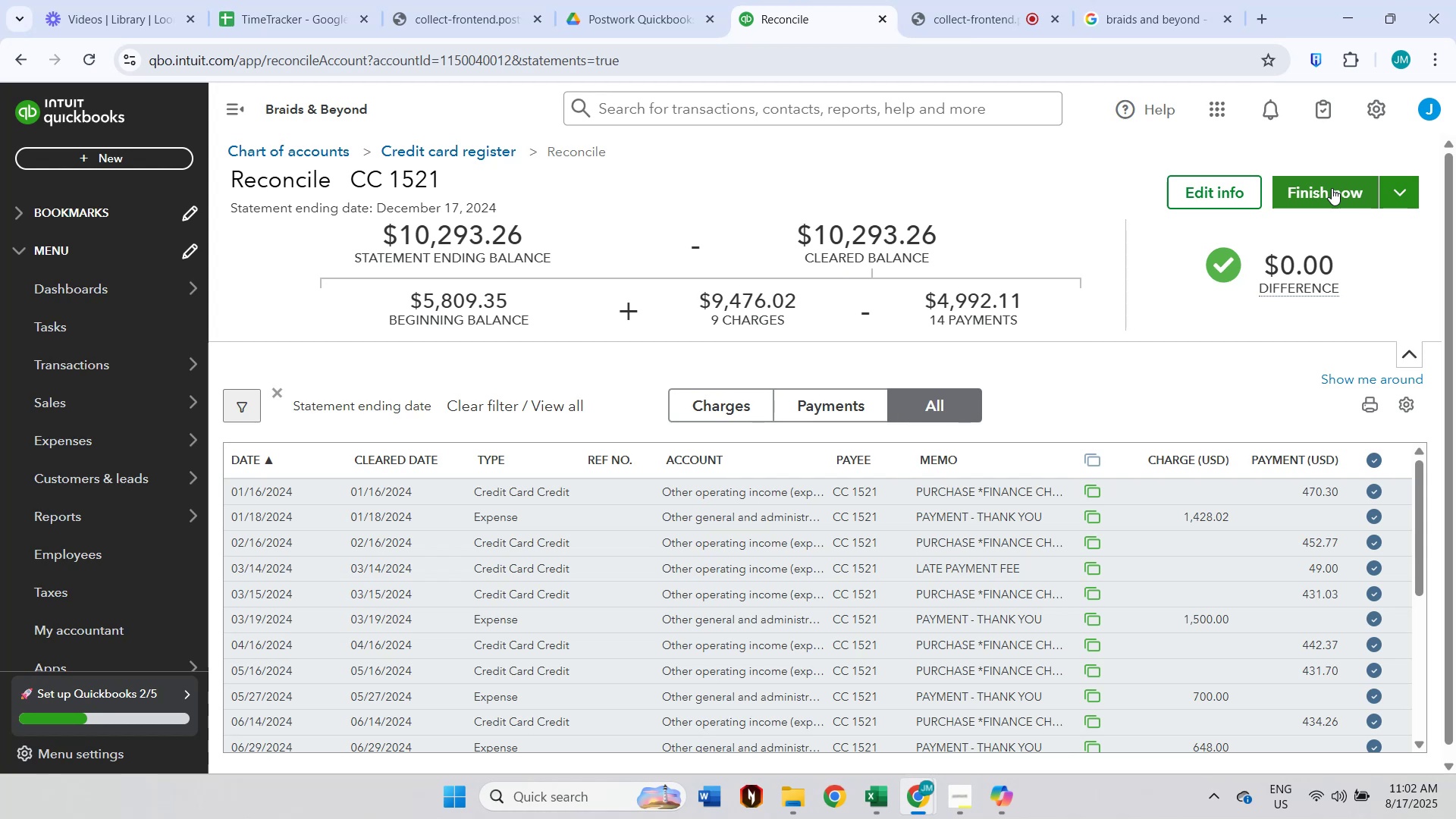 
wait(5.03)
 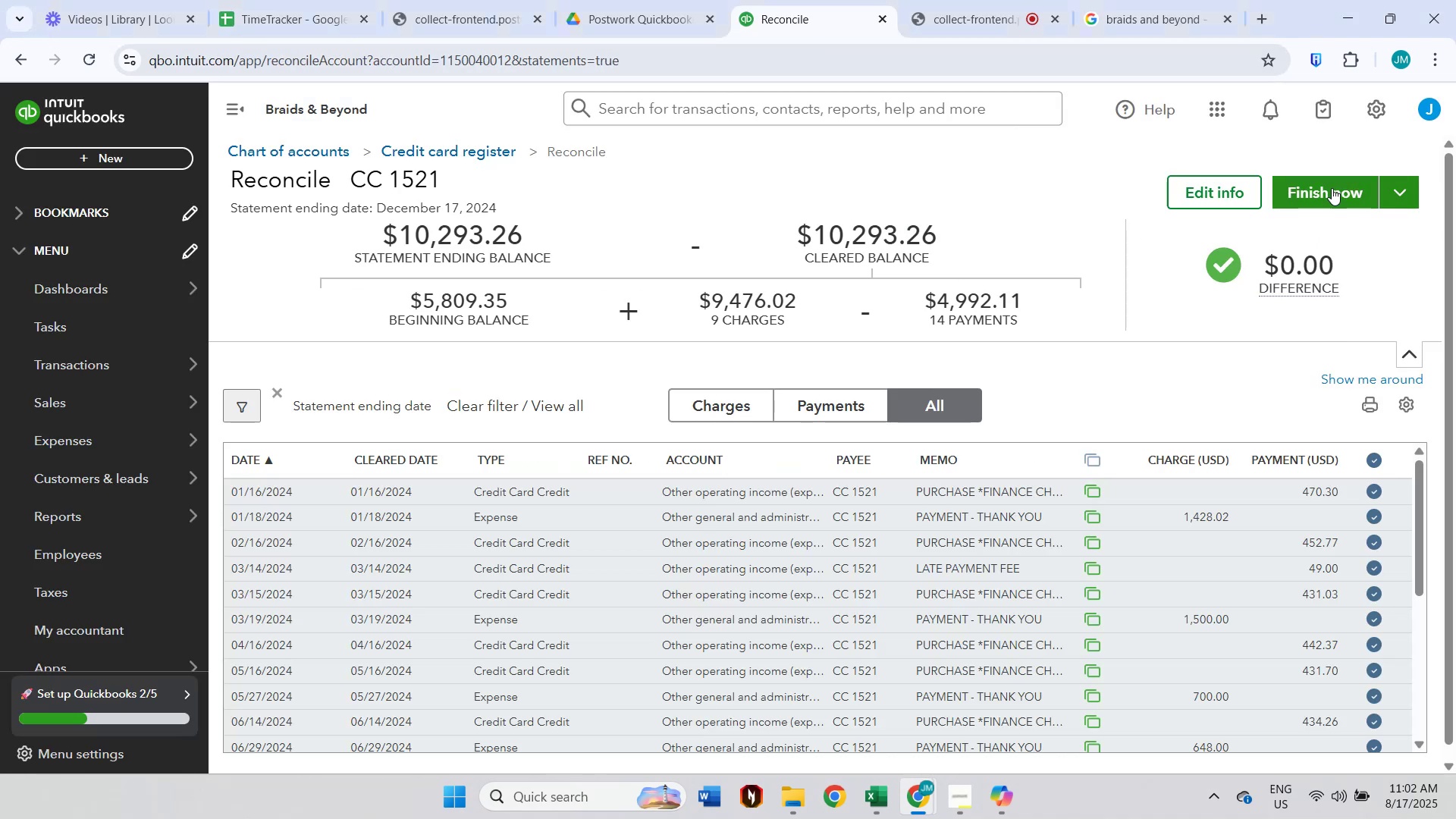 
left_click([1332, 188])
 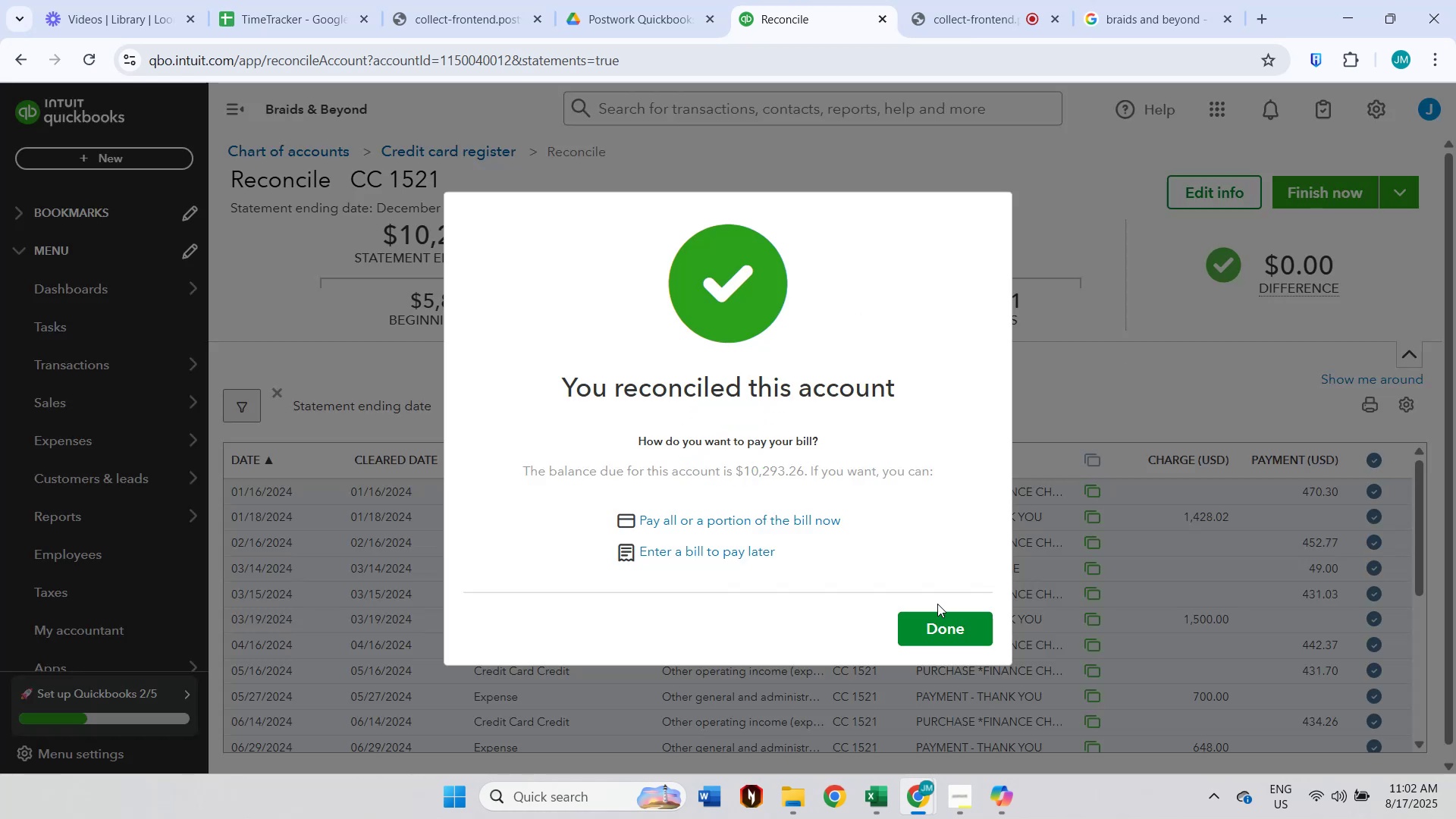 
left_click([941, 644])
 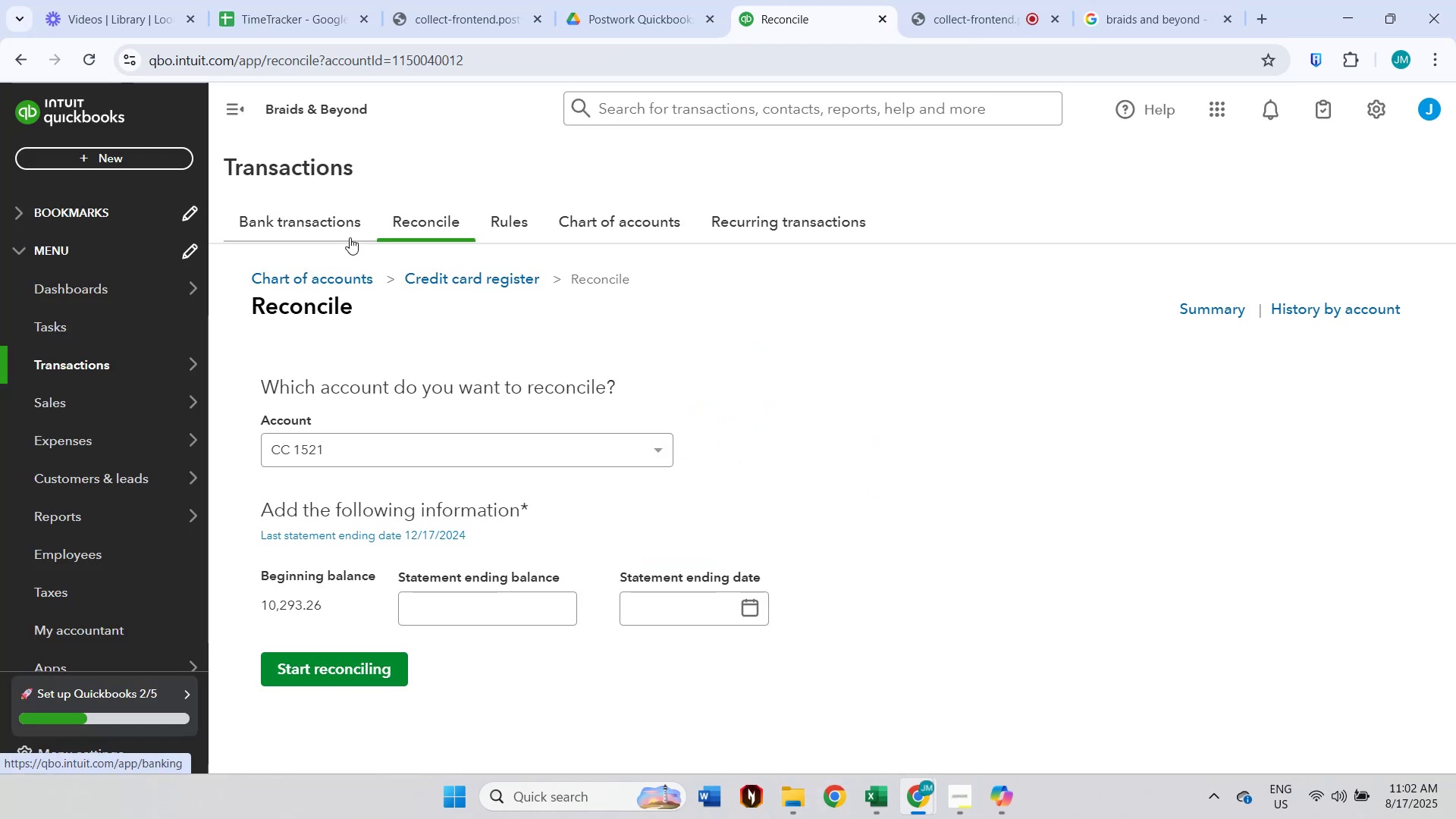 
left_click([344, 234])
 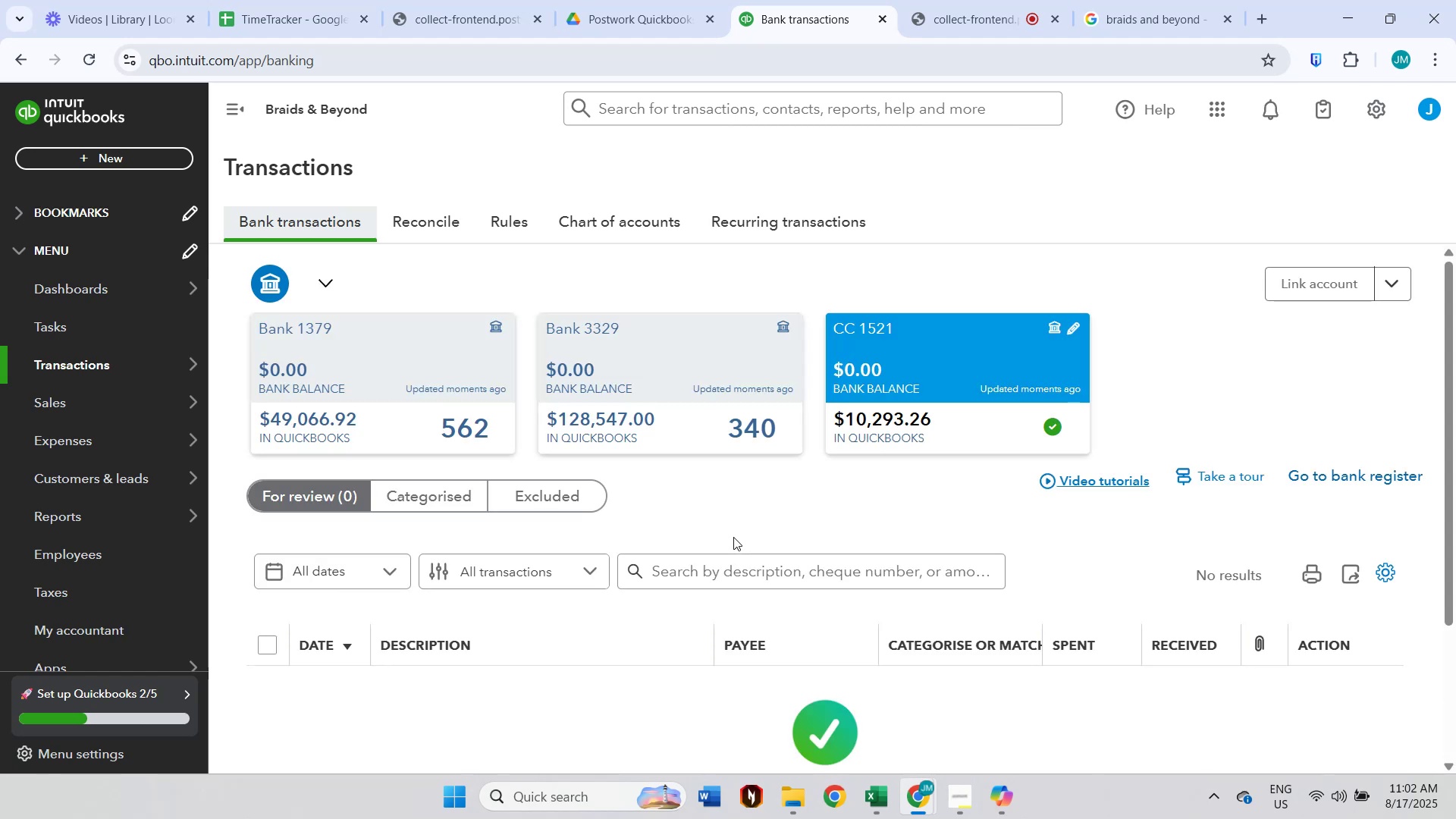 
wait(7.52)
 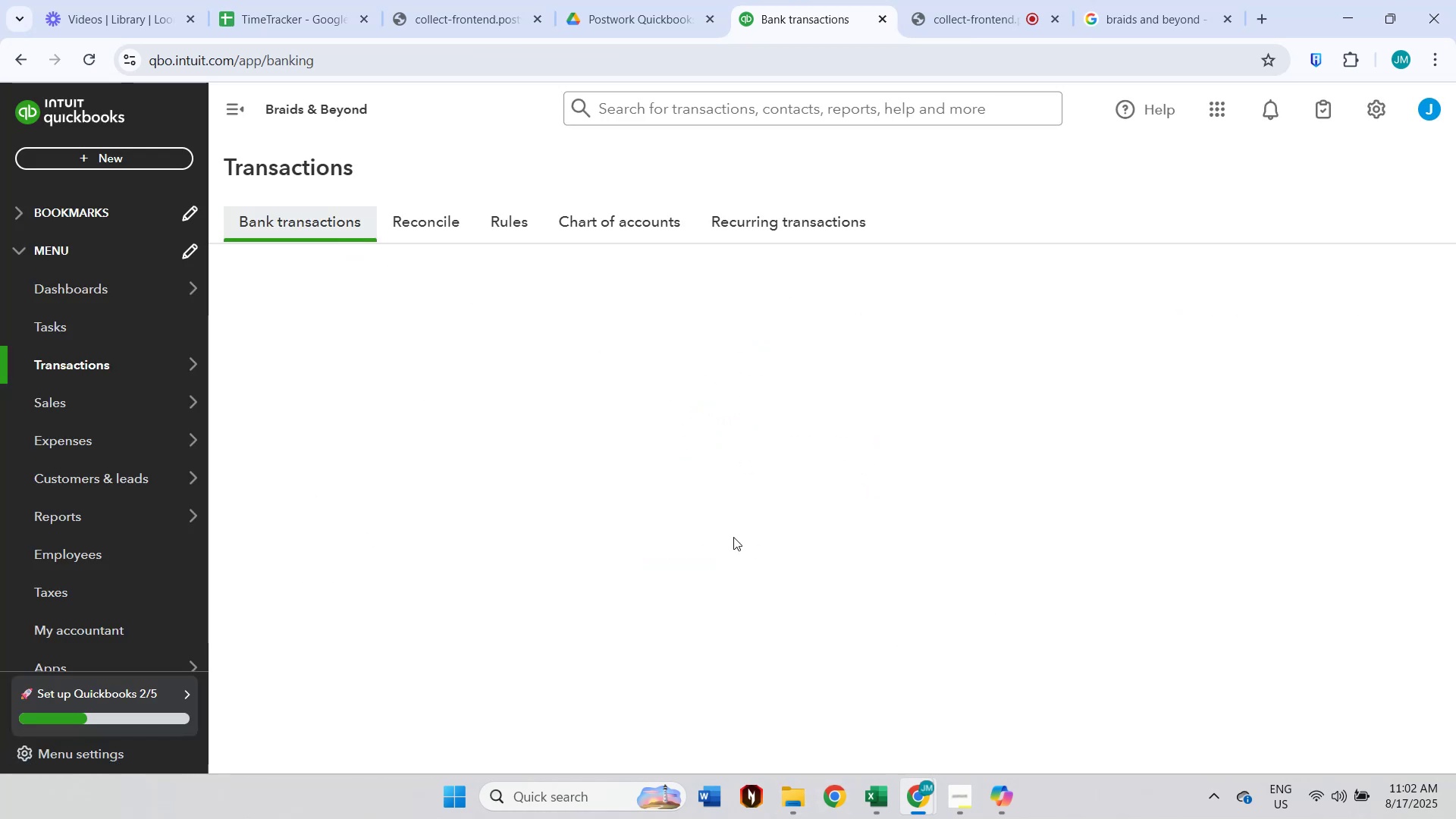 
left_click([677, 401])
 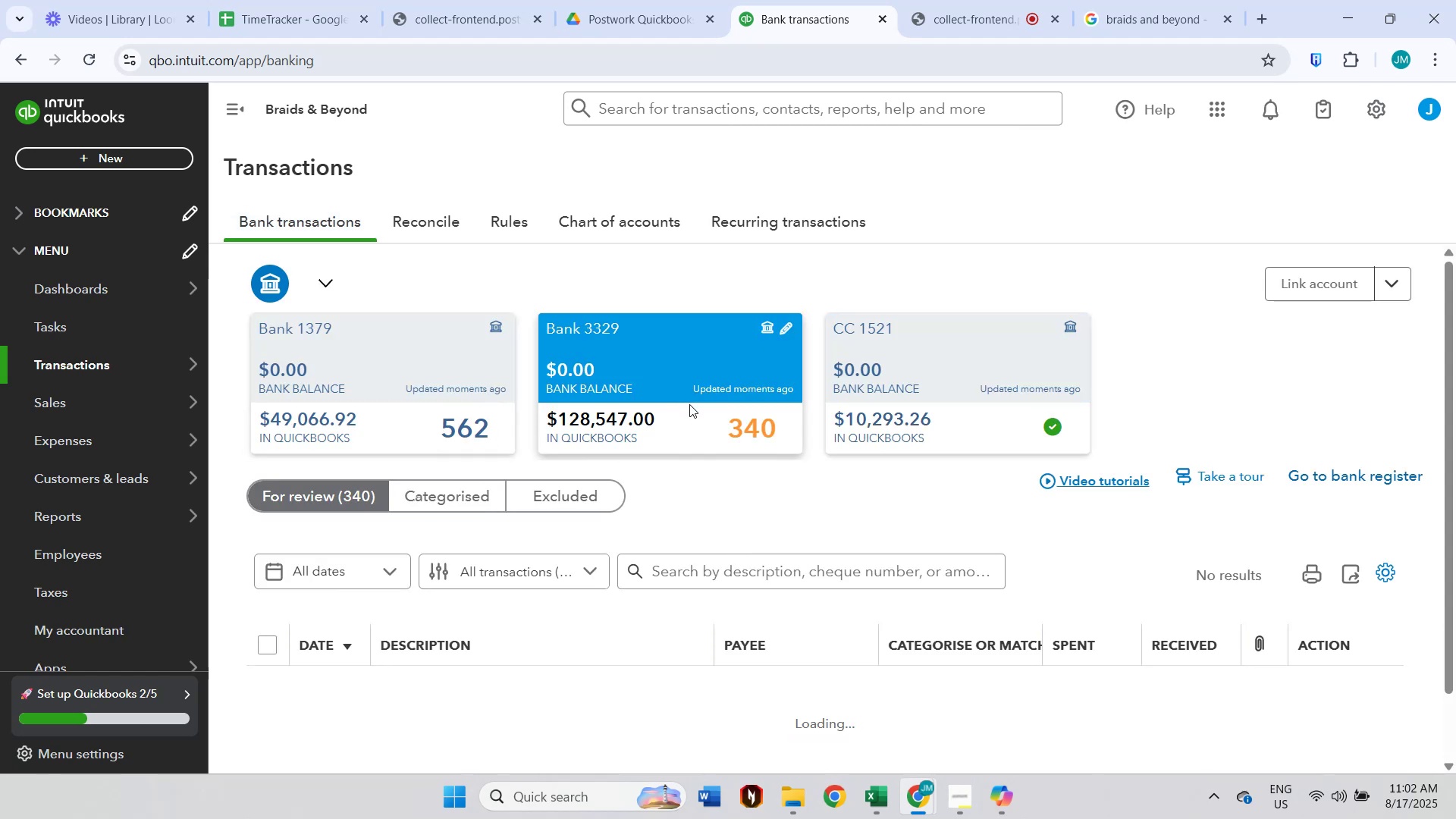 
scroll: coordinate [776, 452], scroll_direction: down, amount: 3.0
 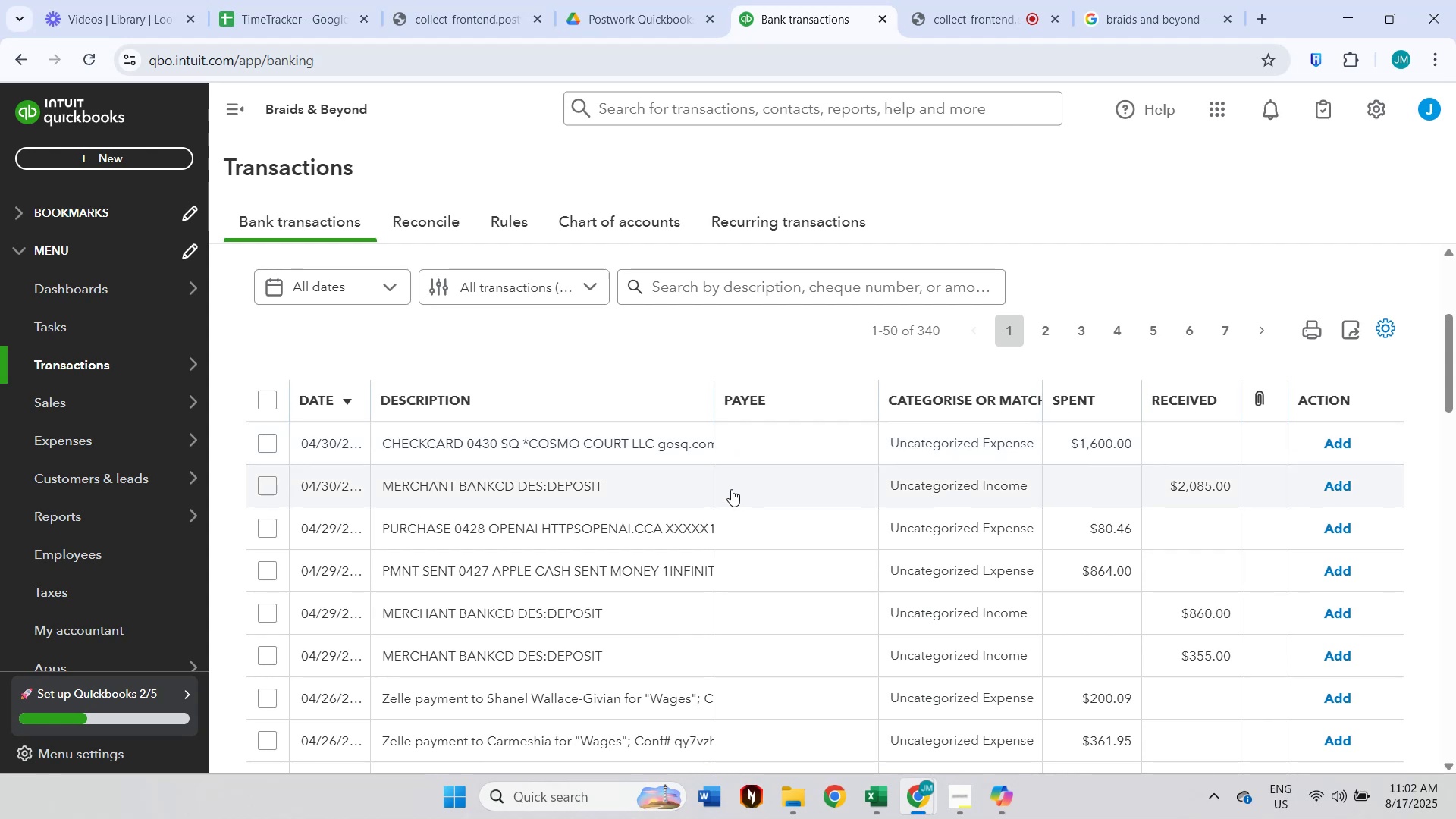 
wait(5.88)
 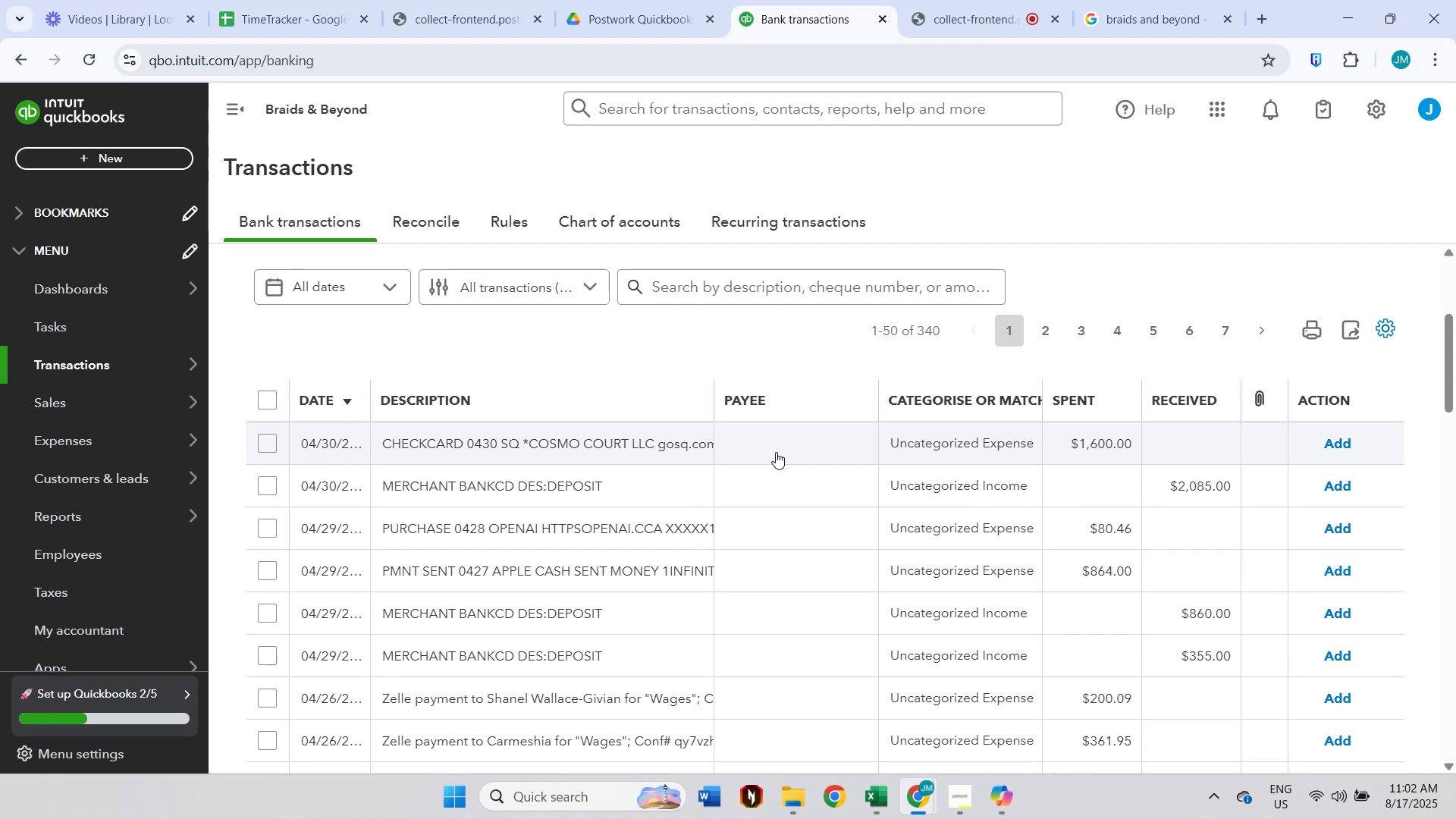 
left_click([760, 290])
 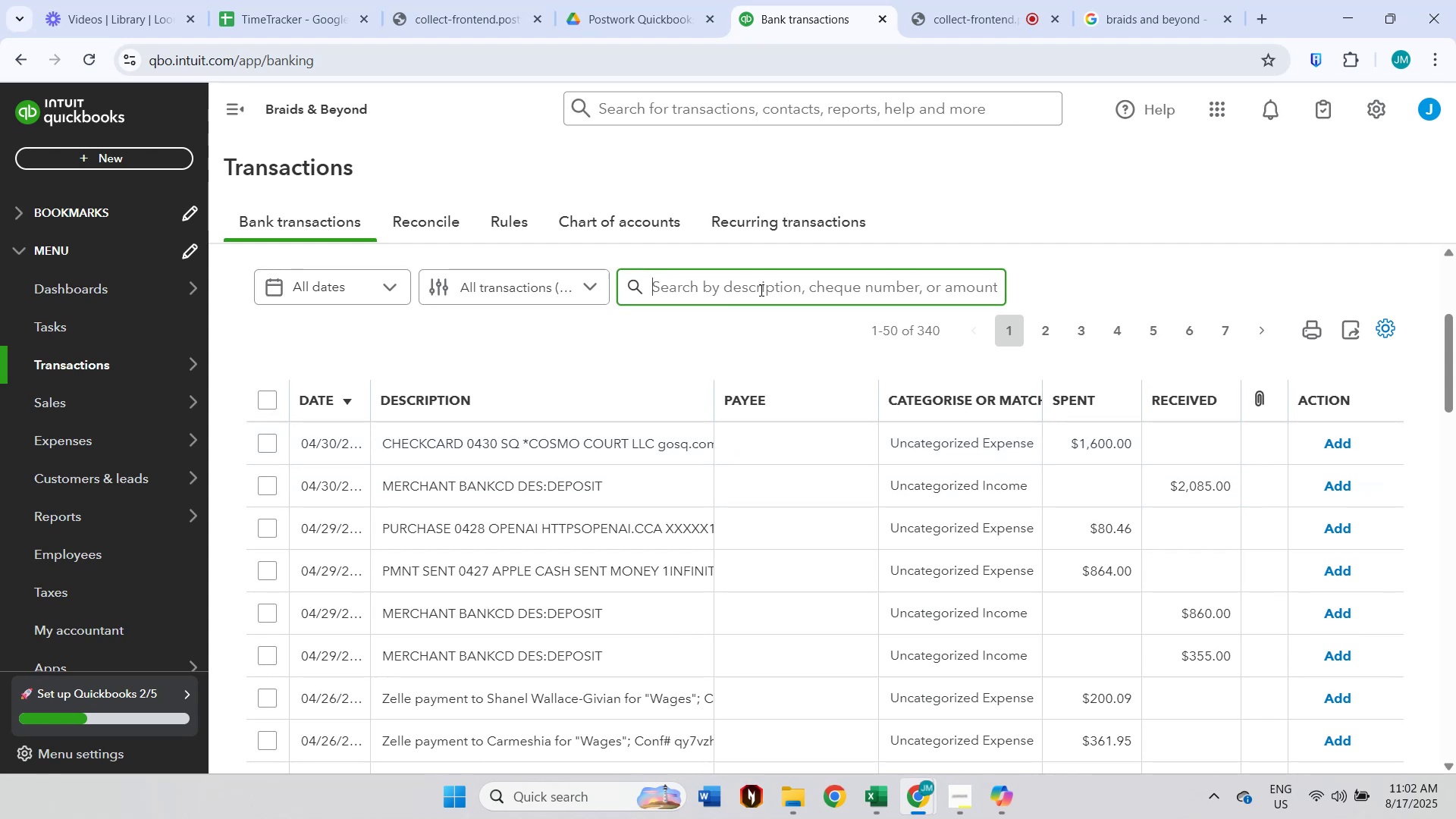 
type(merchant)
 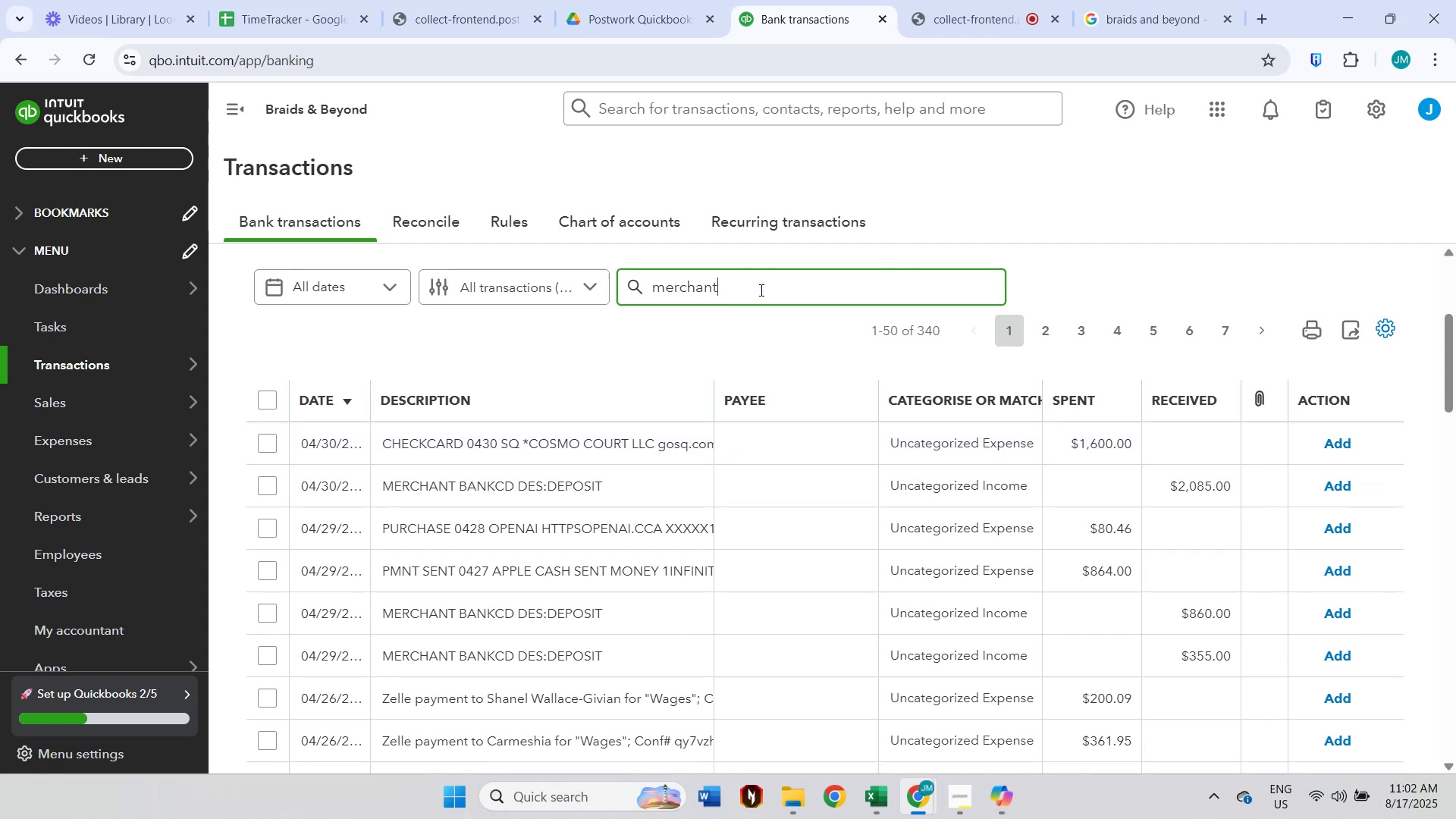 
key(Enter)
 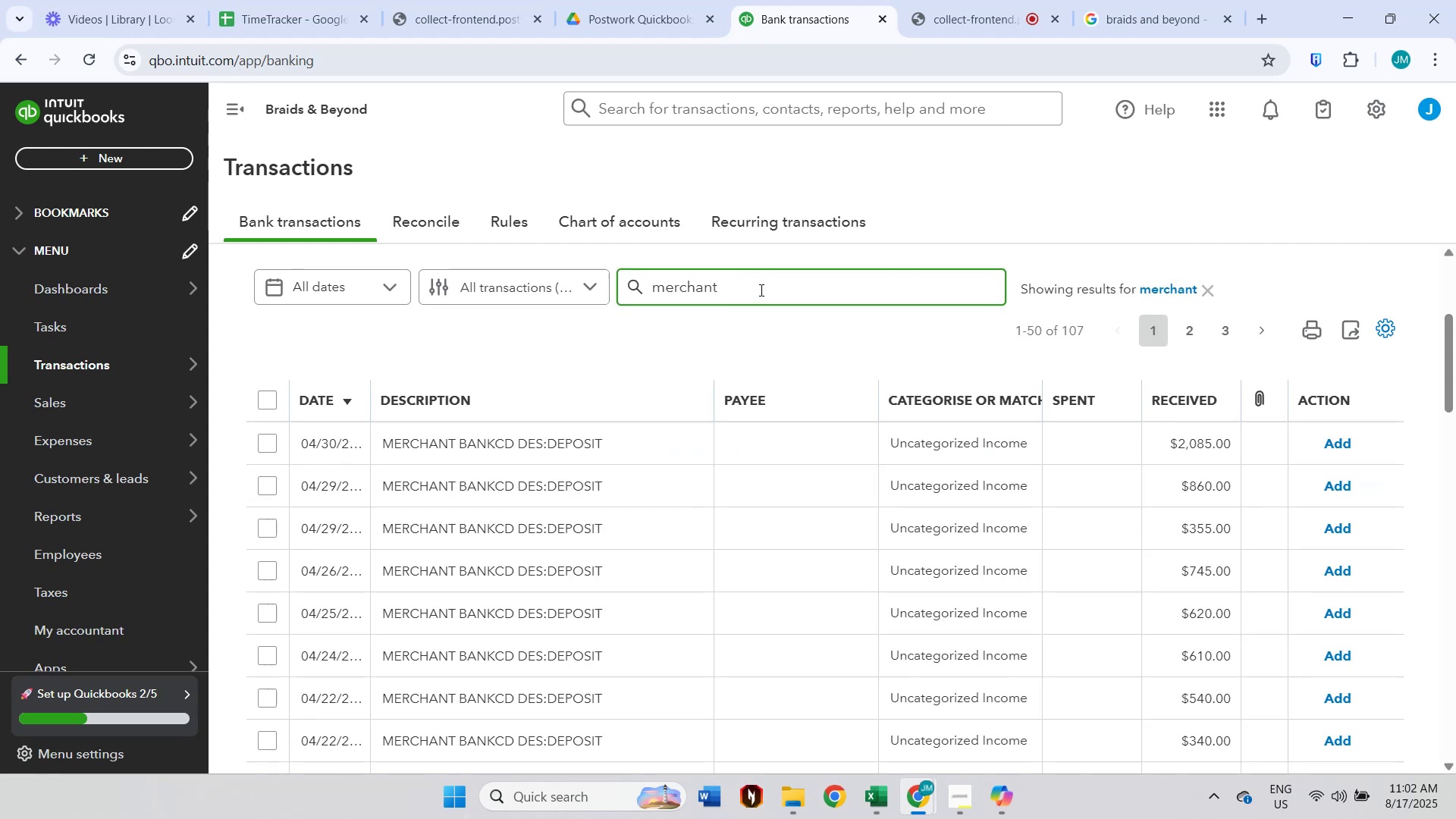 
scroll: coordinate [757, 620], scroll_direction: down, amount: 23.0
 